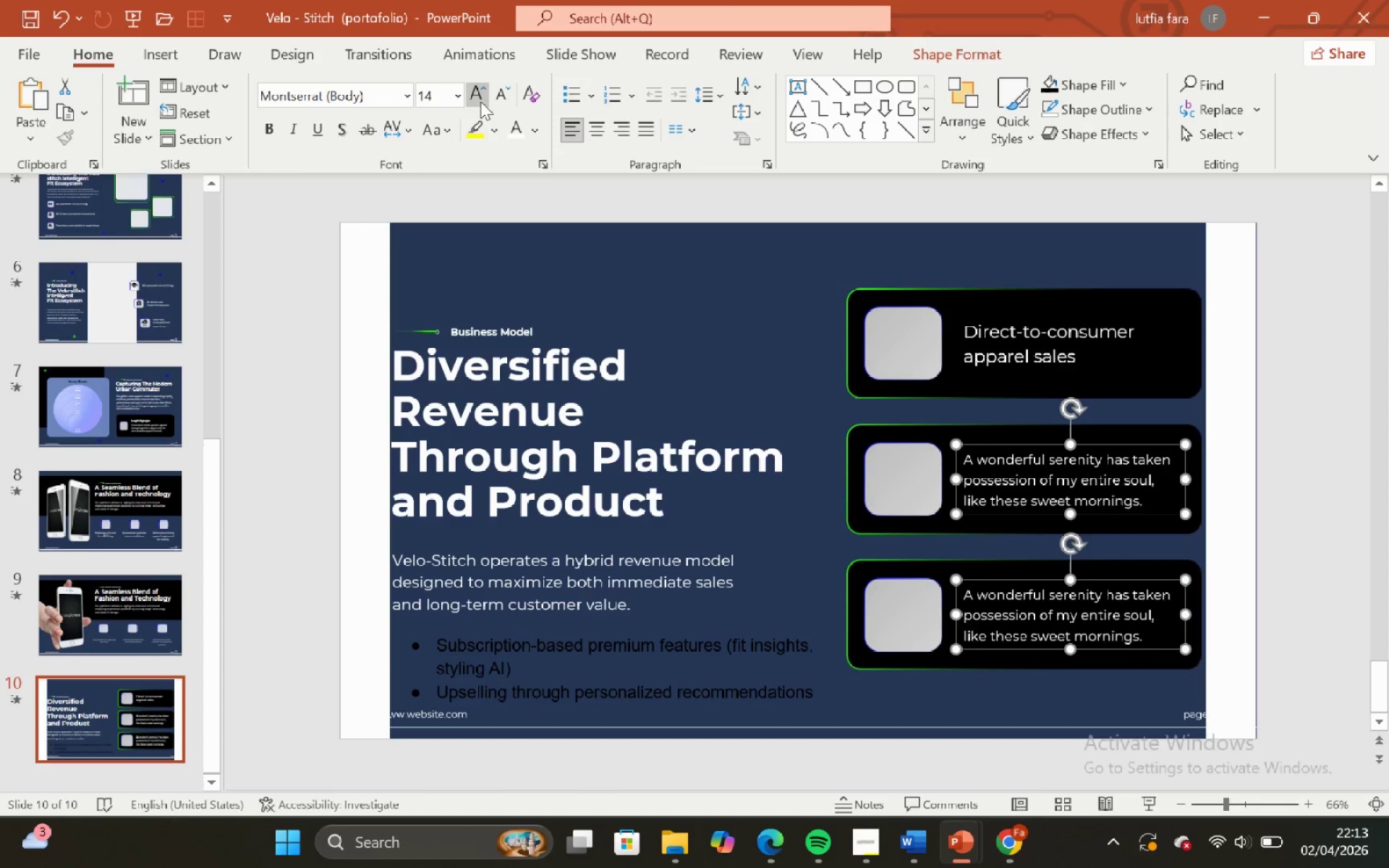 
double_click([480, 101])
 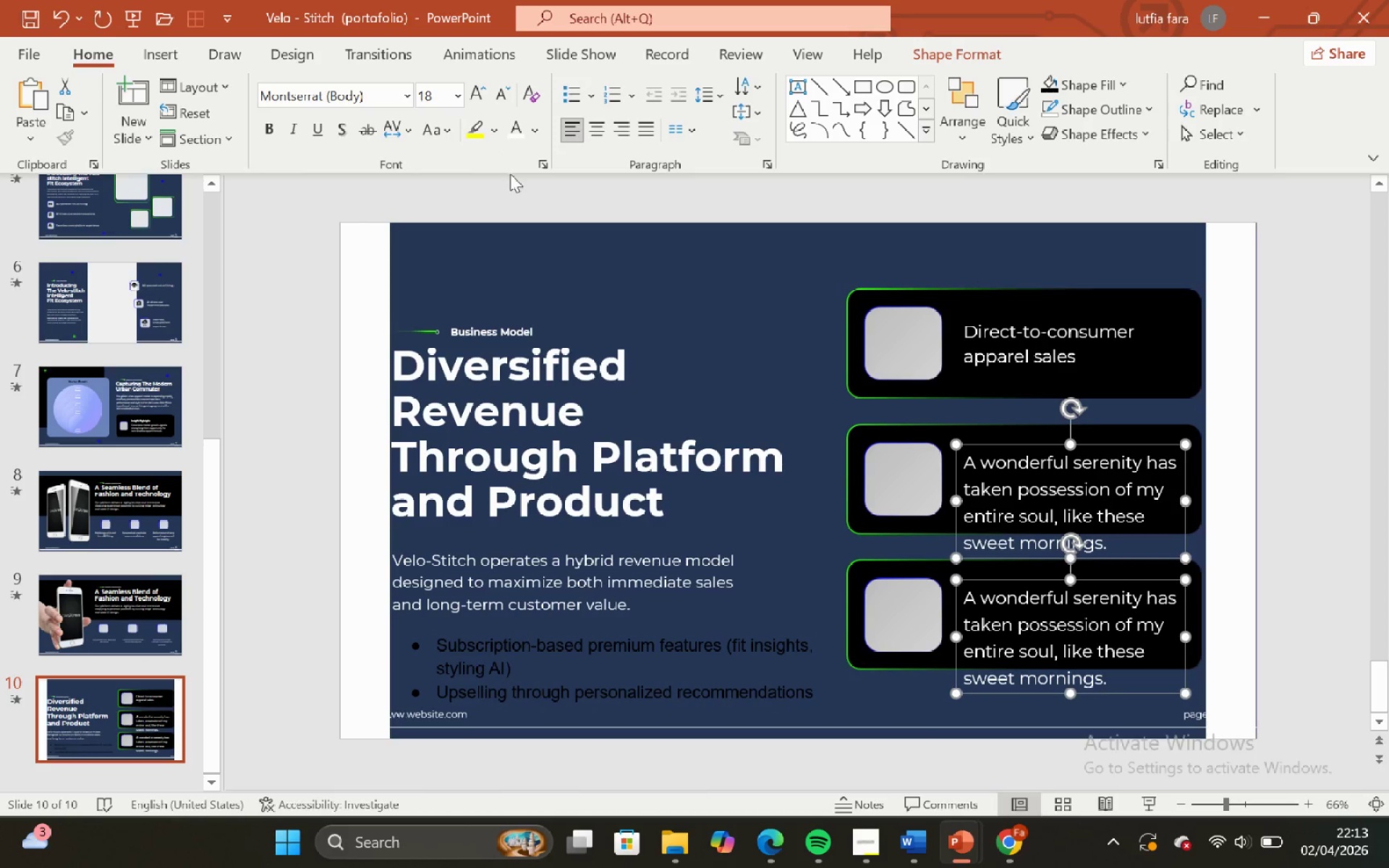 
key(Control+Z)
 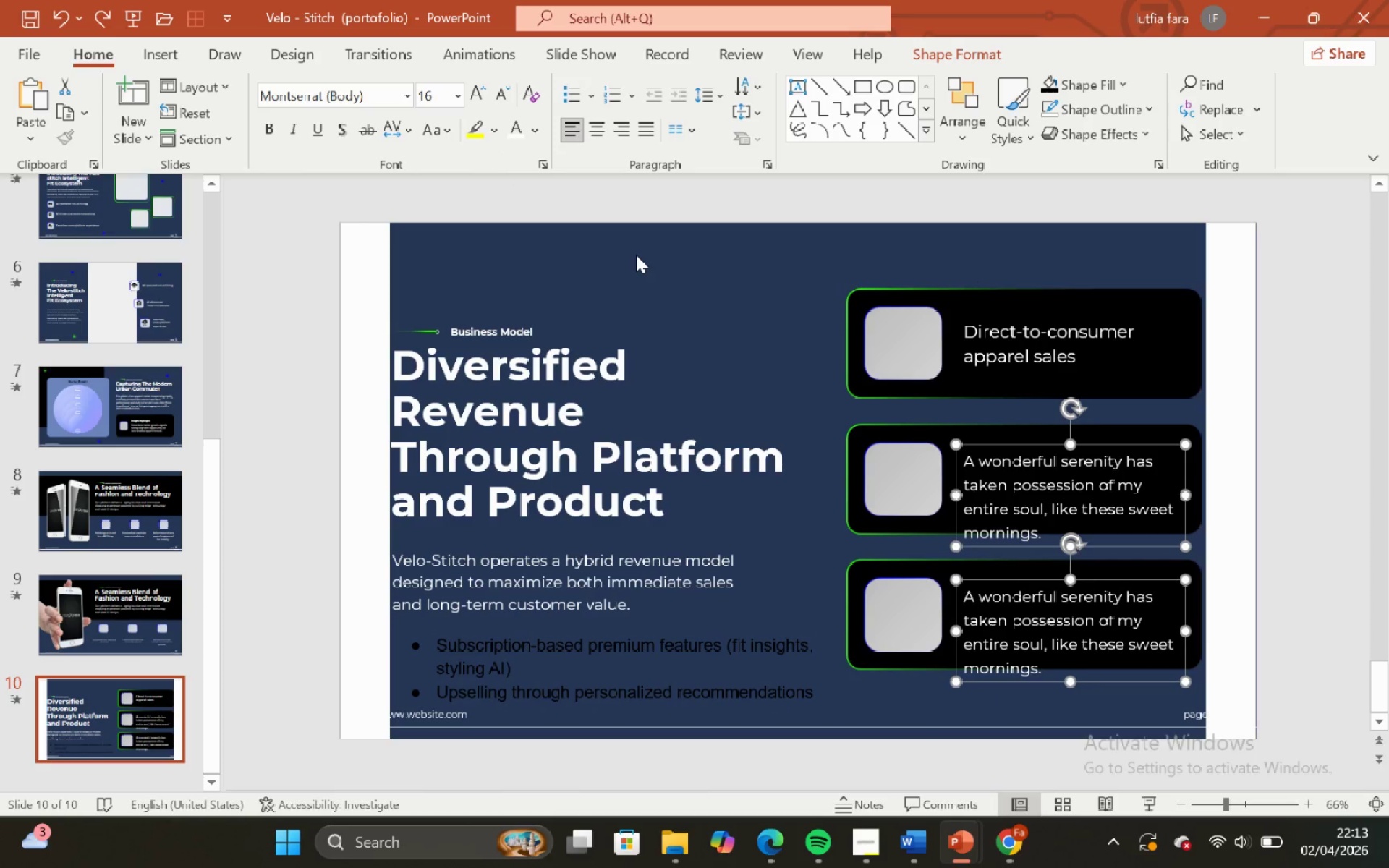 
key(Control+Z)
 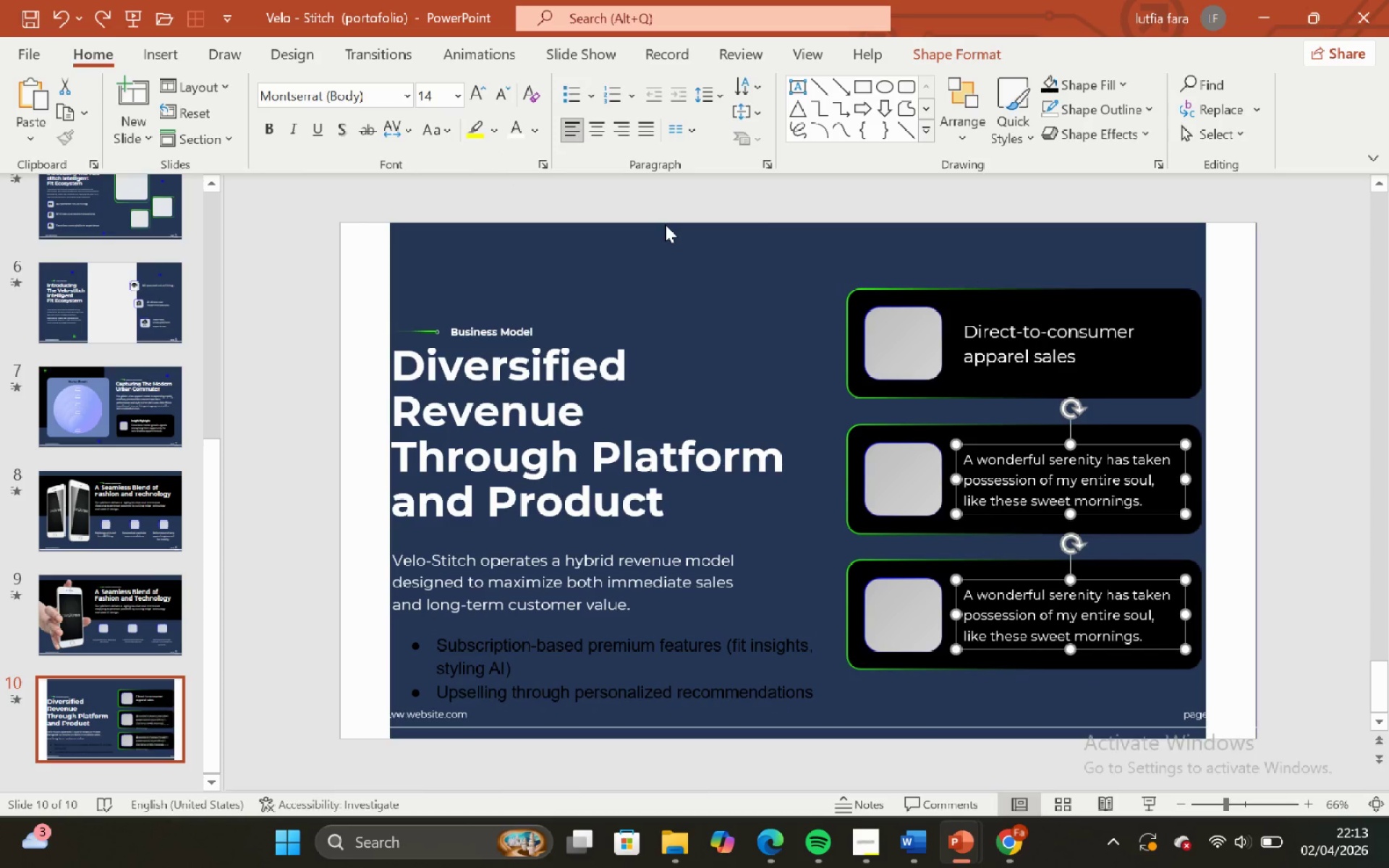 
left_click([665, 224])
 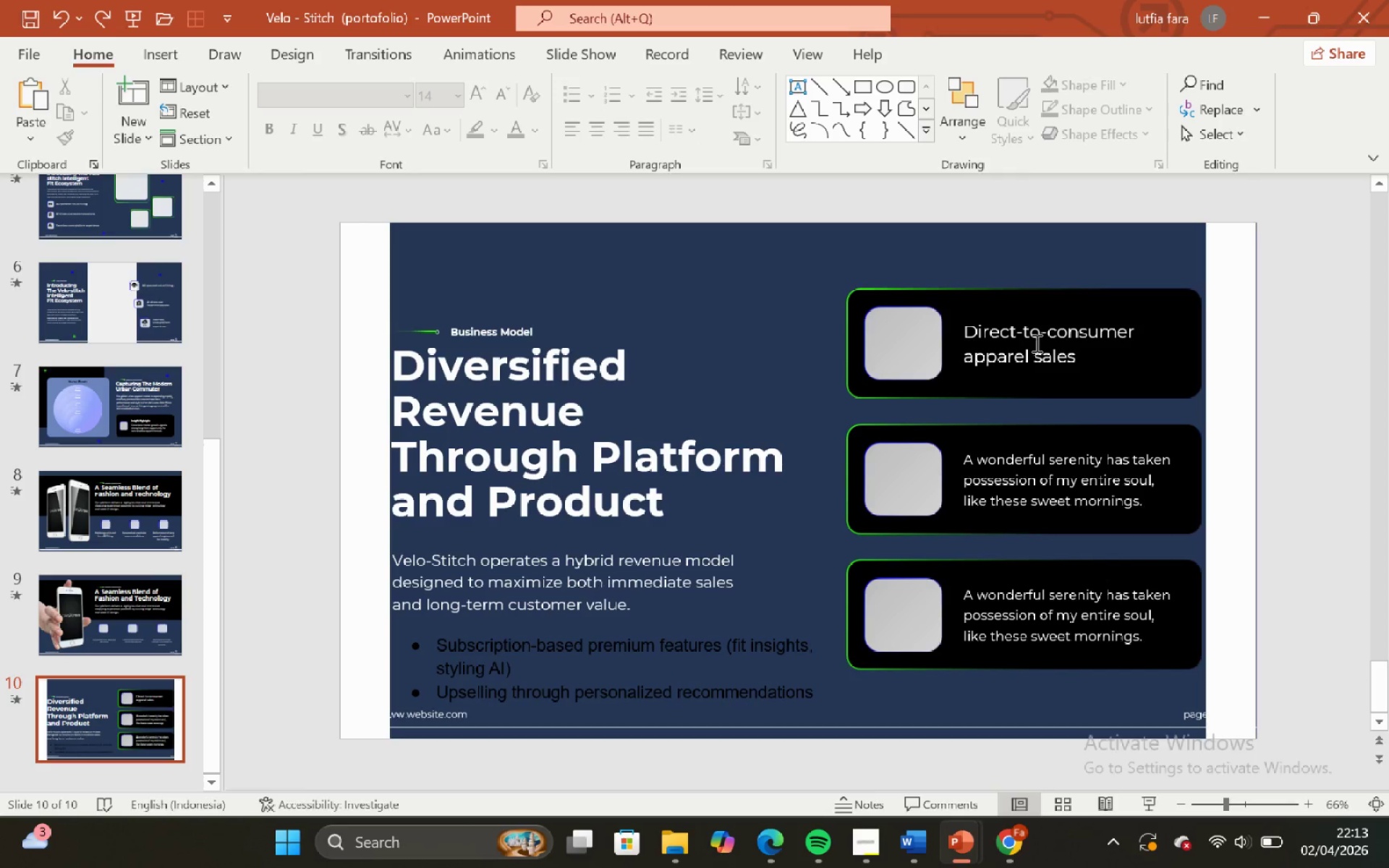 
left_click([1027, 341])
 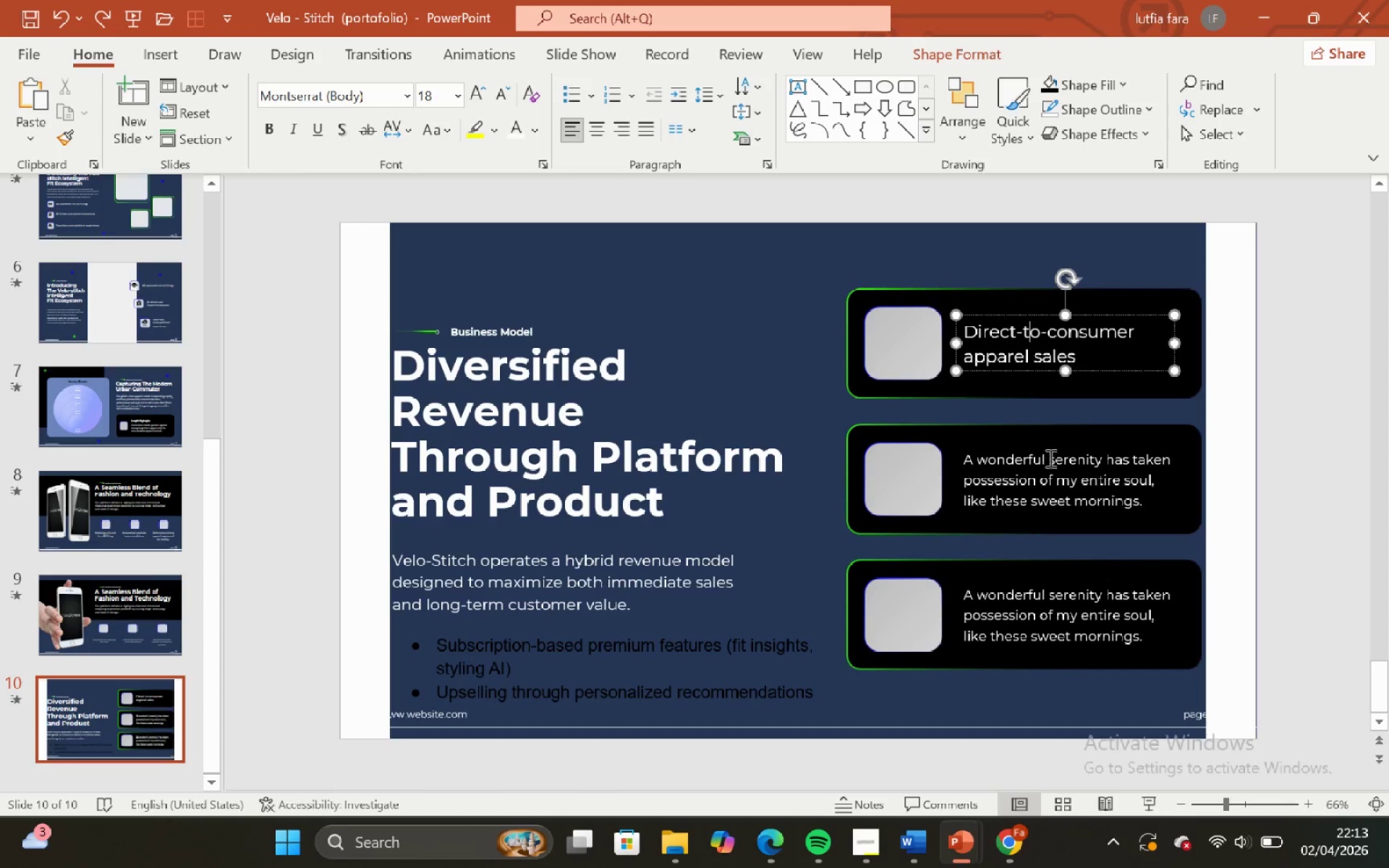 
left_click([1050, 463])
 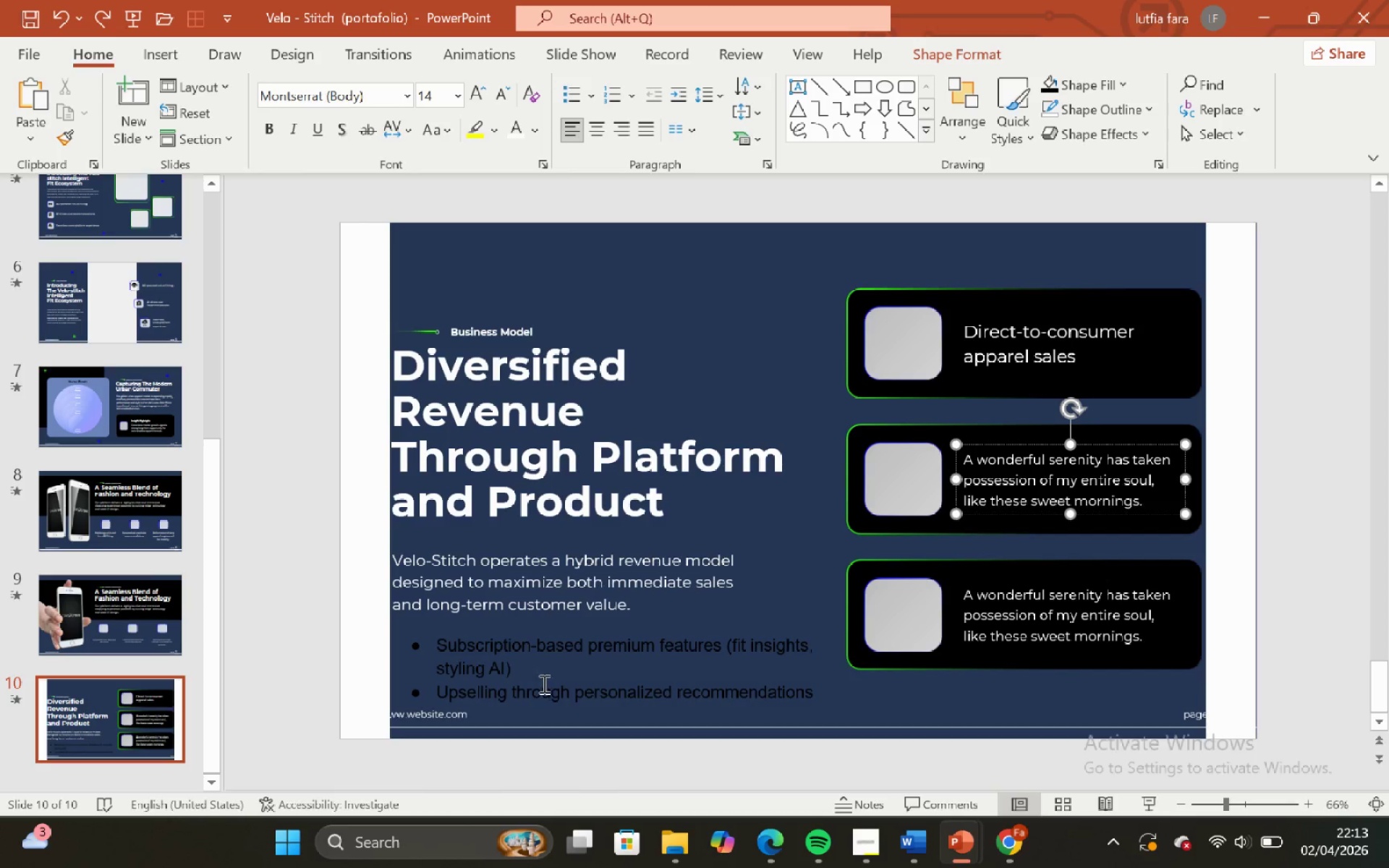 
left_click([528, 665])
 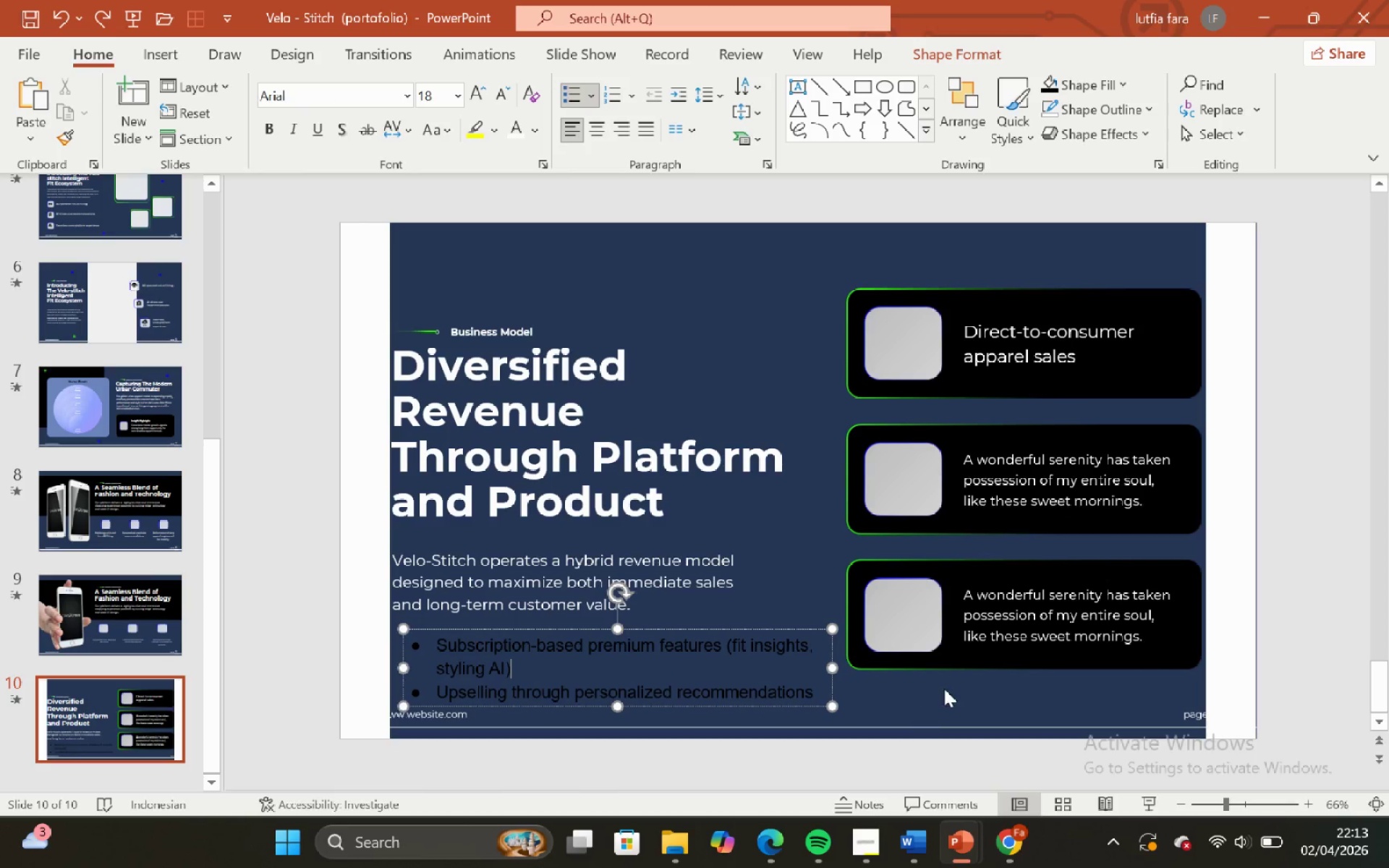 
left_click([946, 690])
 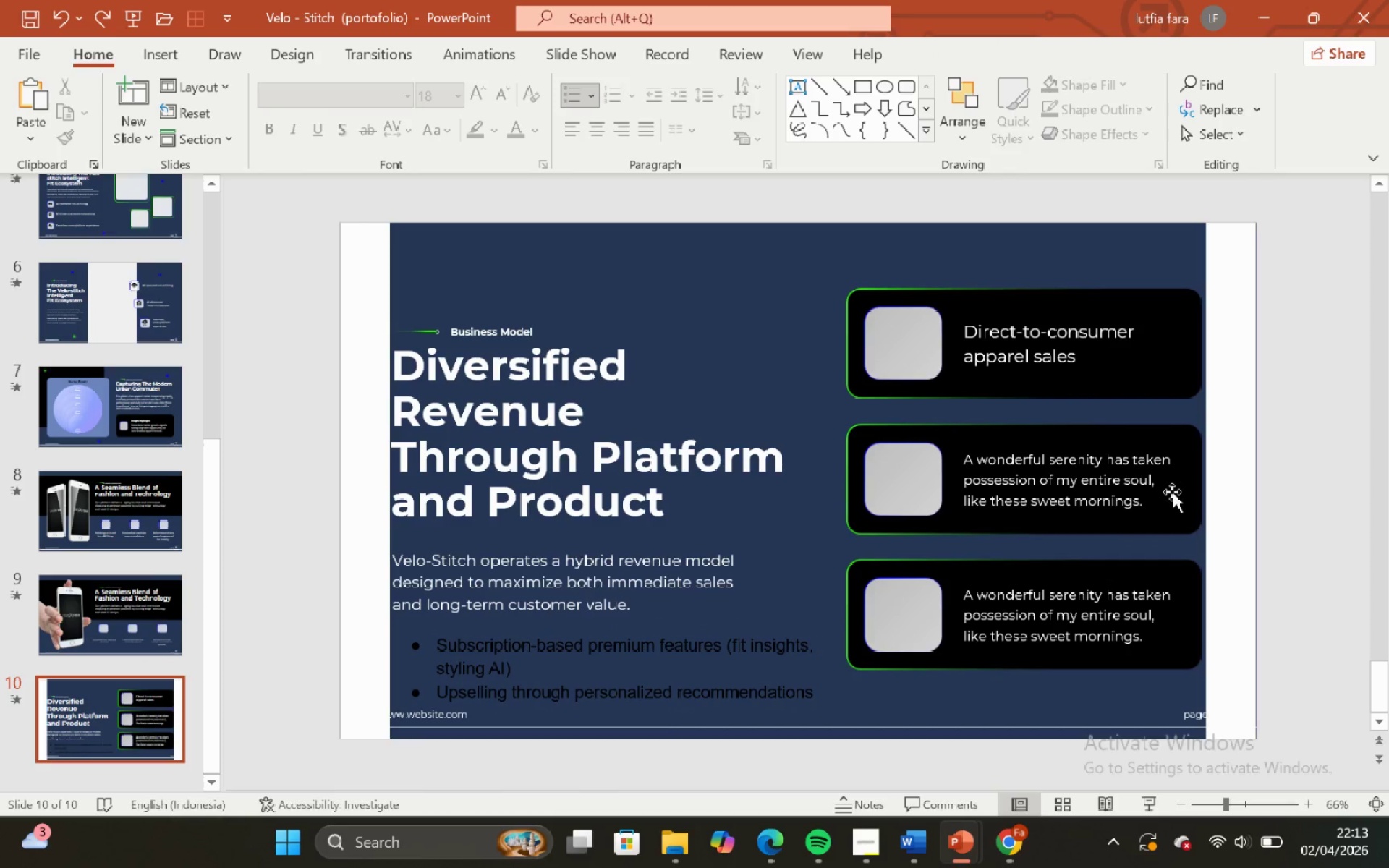 
left_click([1154, 498])
 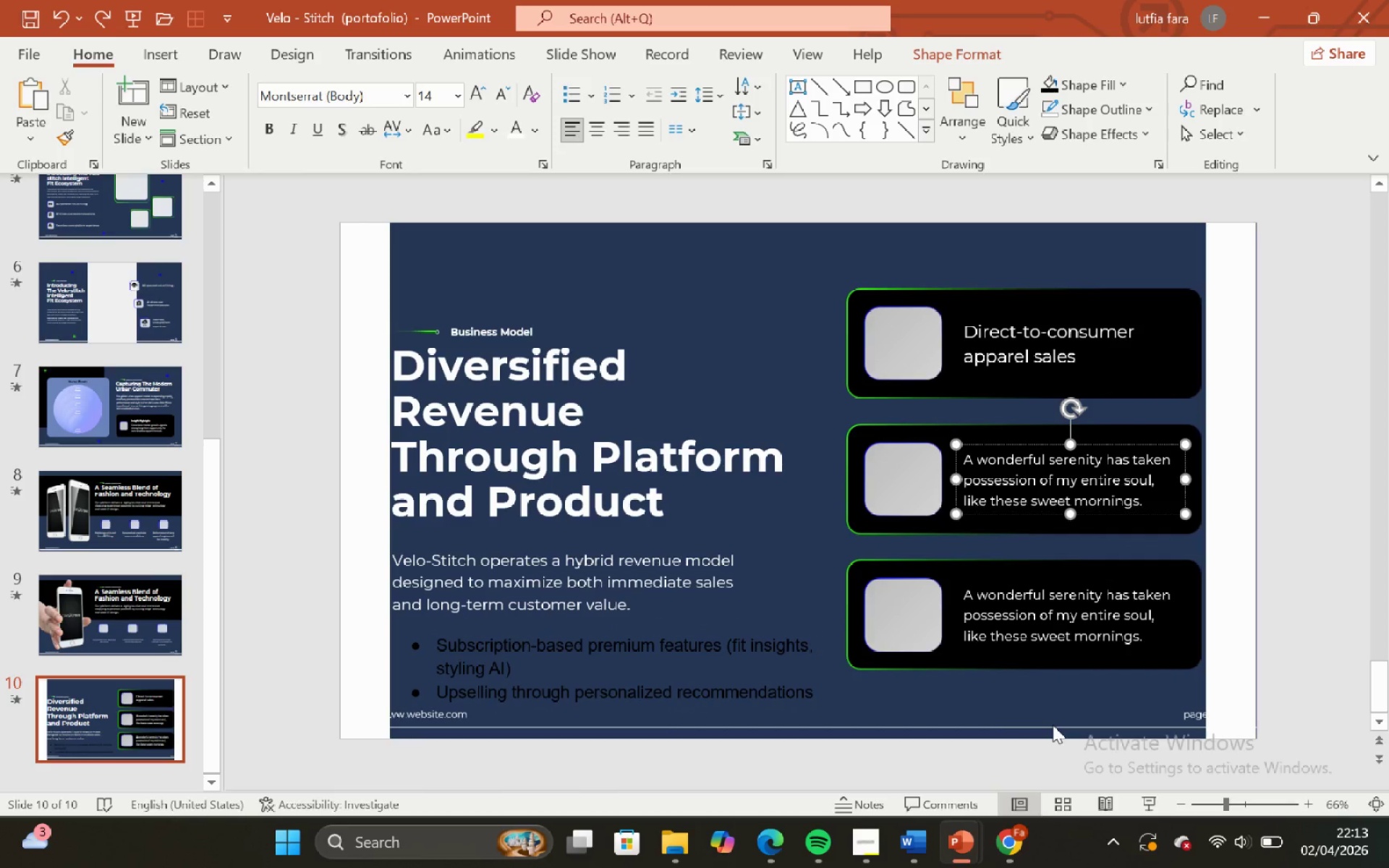 
hold_key(key=Backspace, duration=1.5)
 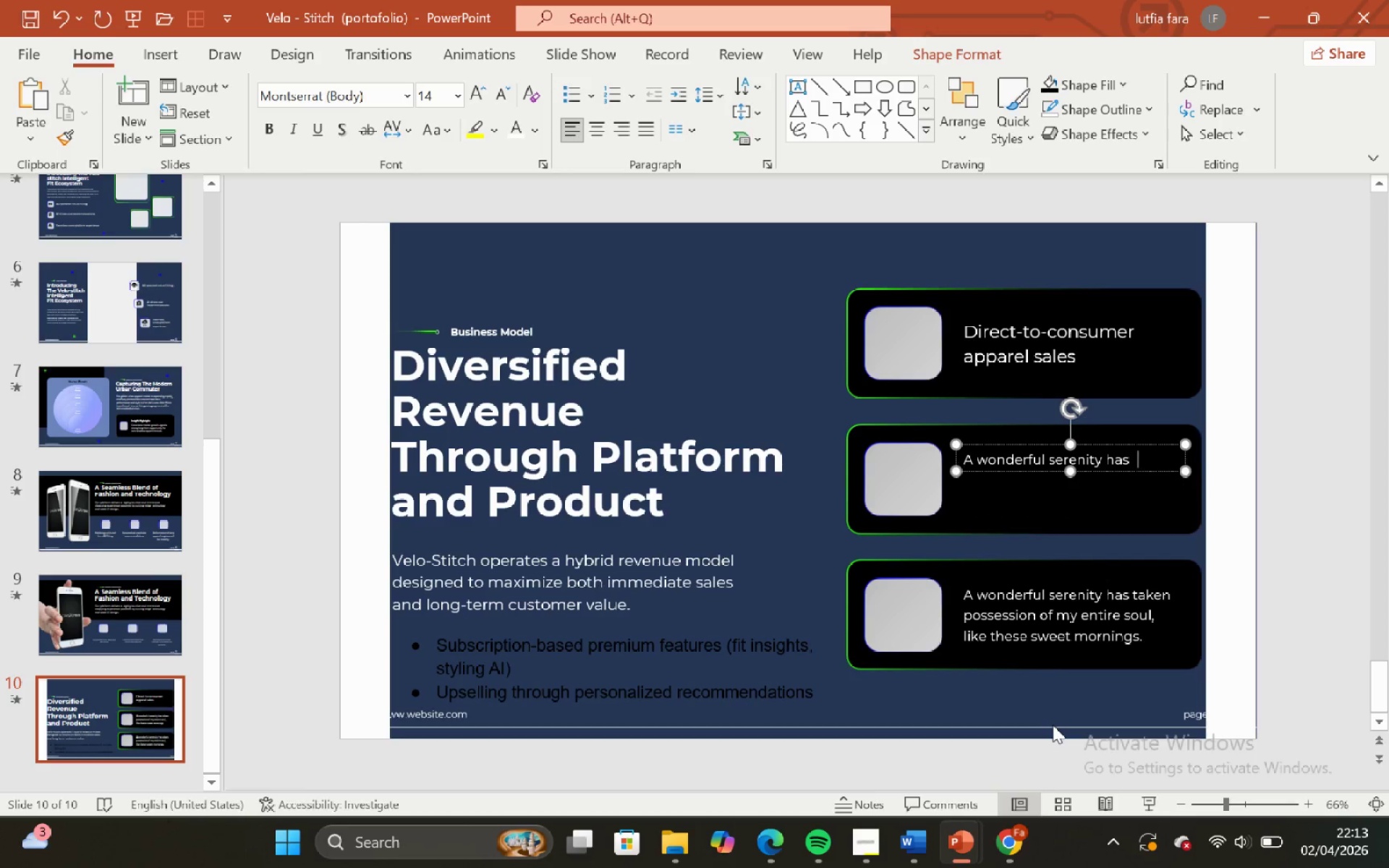 
hold_key(key=Backspace, duration=0.56)
 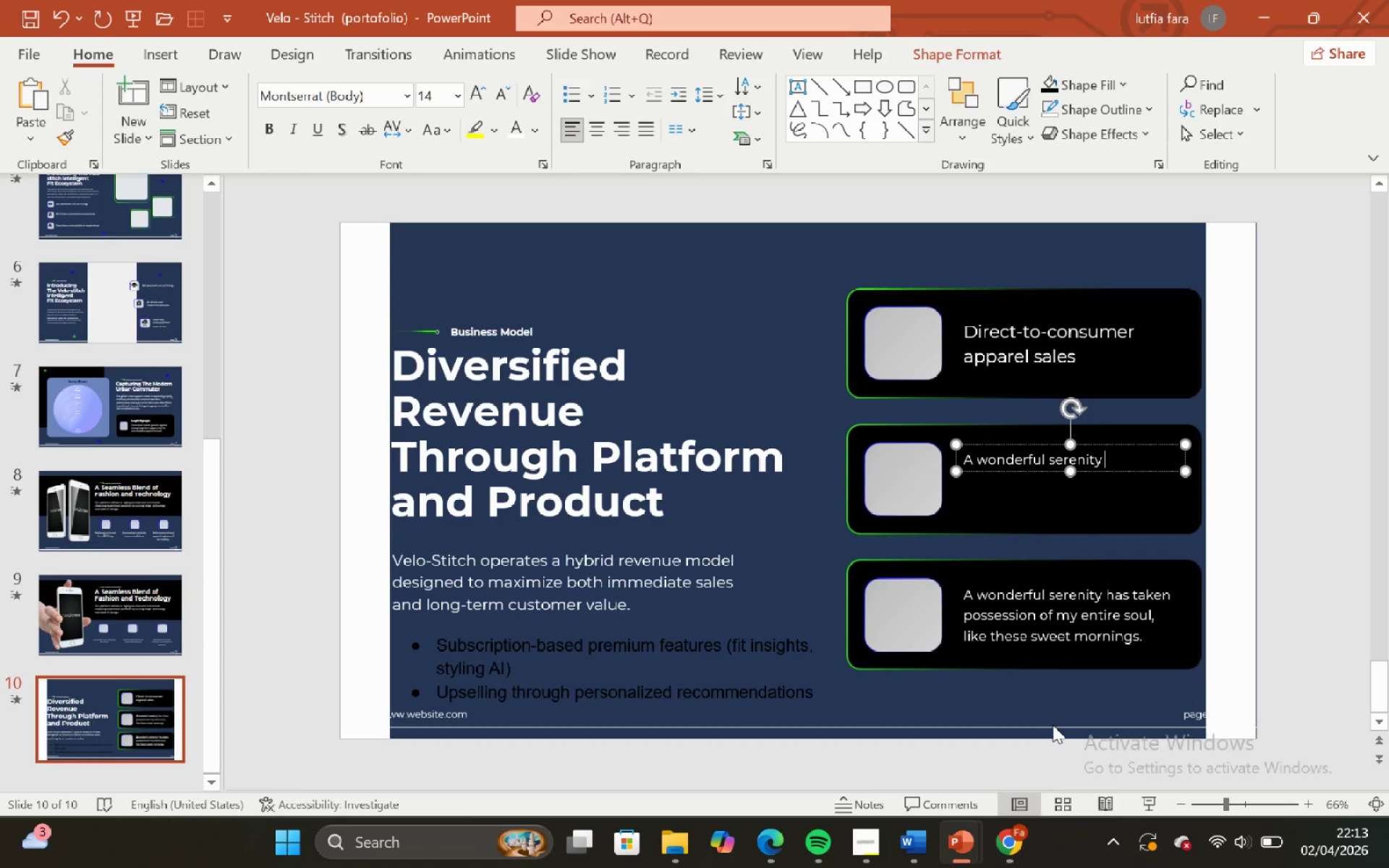 
hold_key(key=Backspace, duration=0.97)
 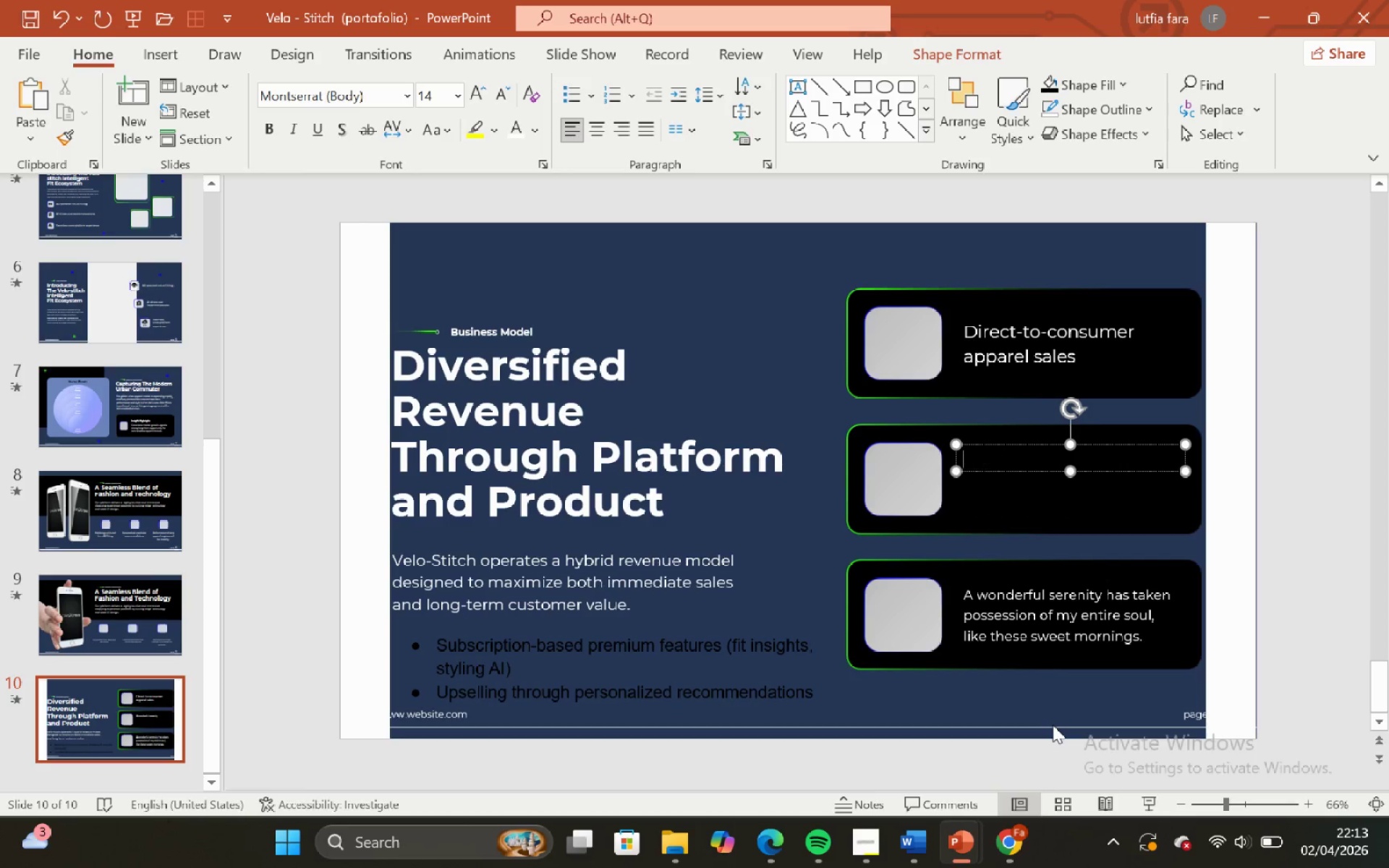 
hold_key(key=Backspace, duration=0.33)
 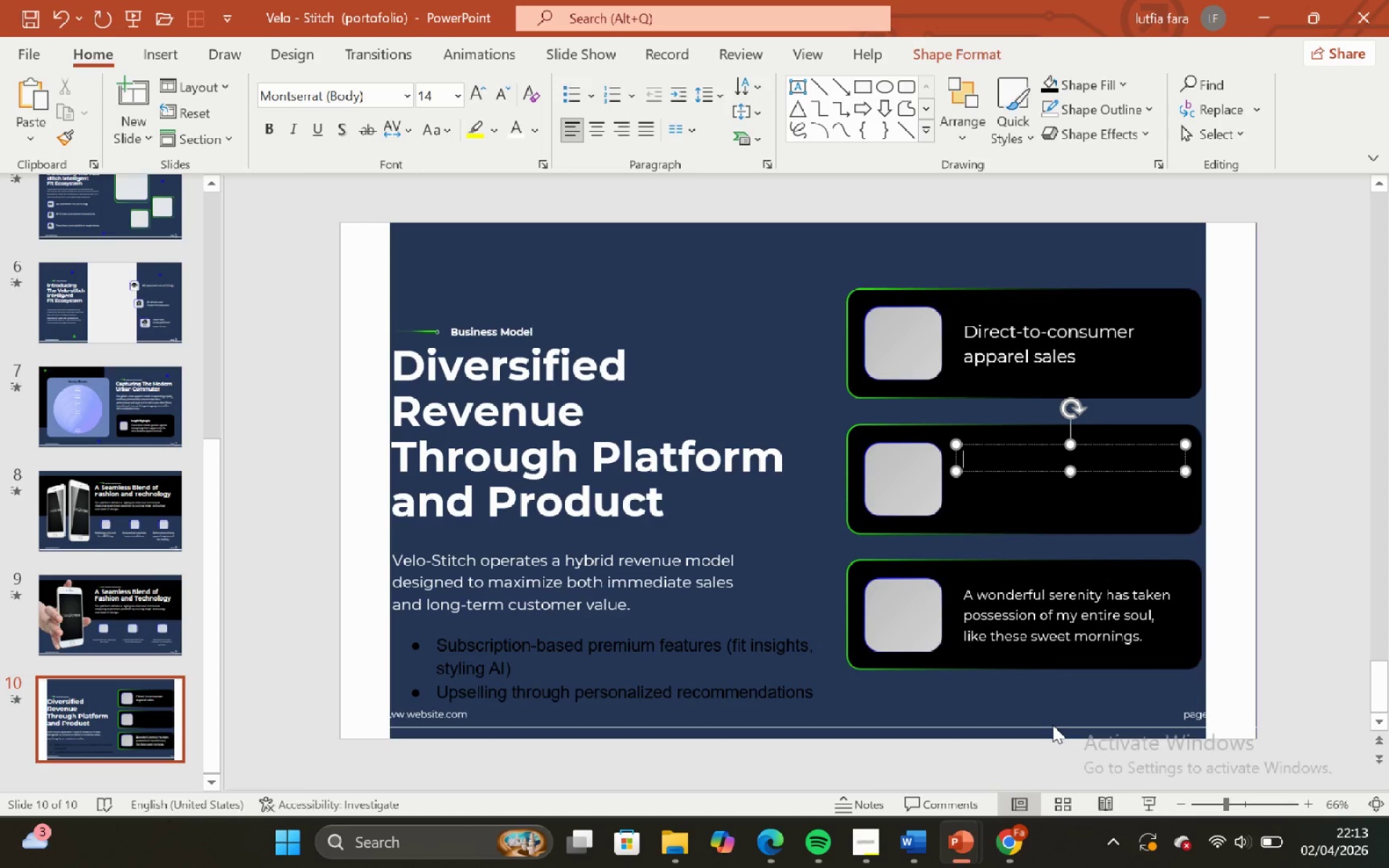 
type(u)
key(Backspace)
type(Sub)
 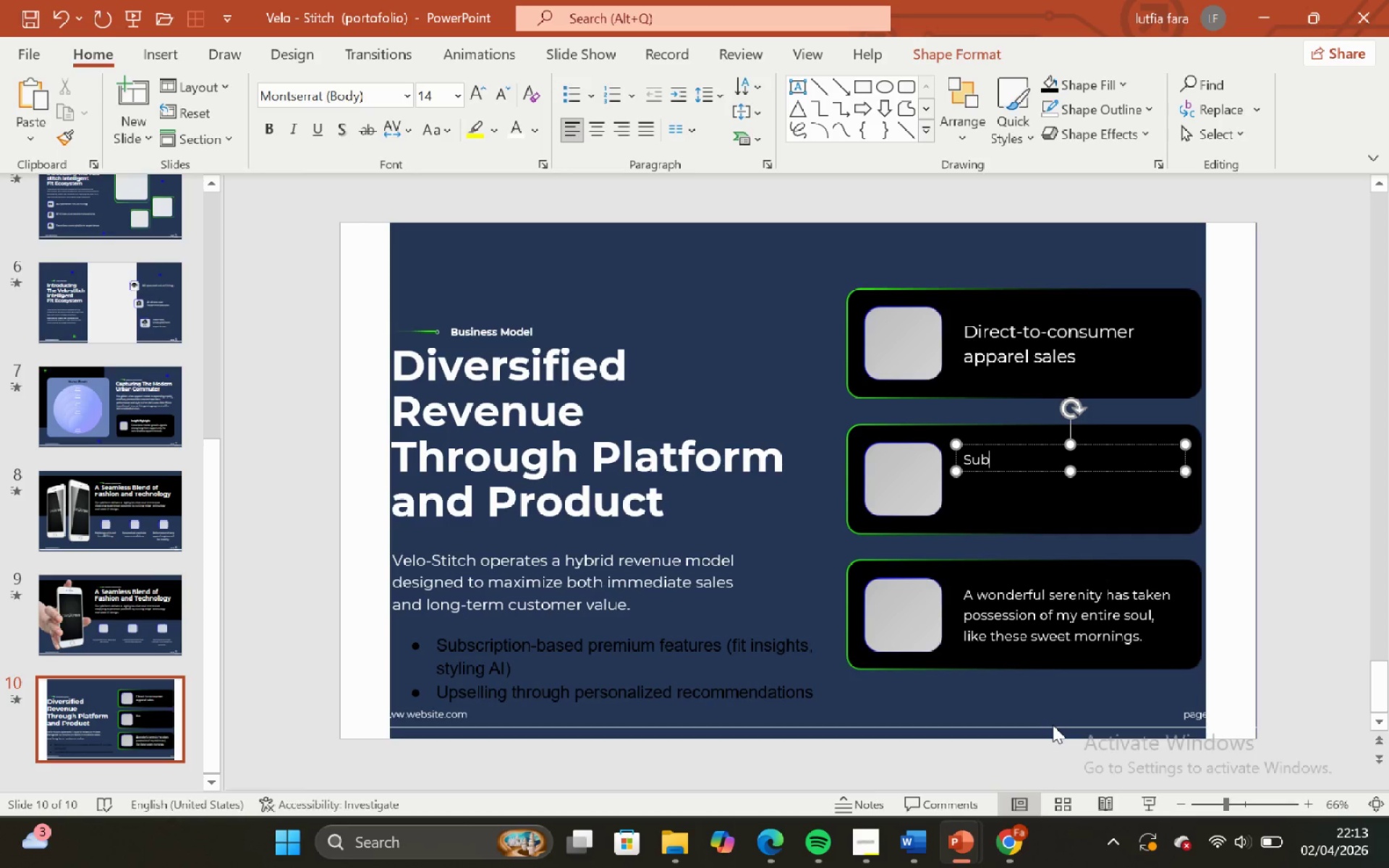 
wait(6.94)
 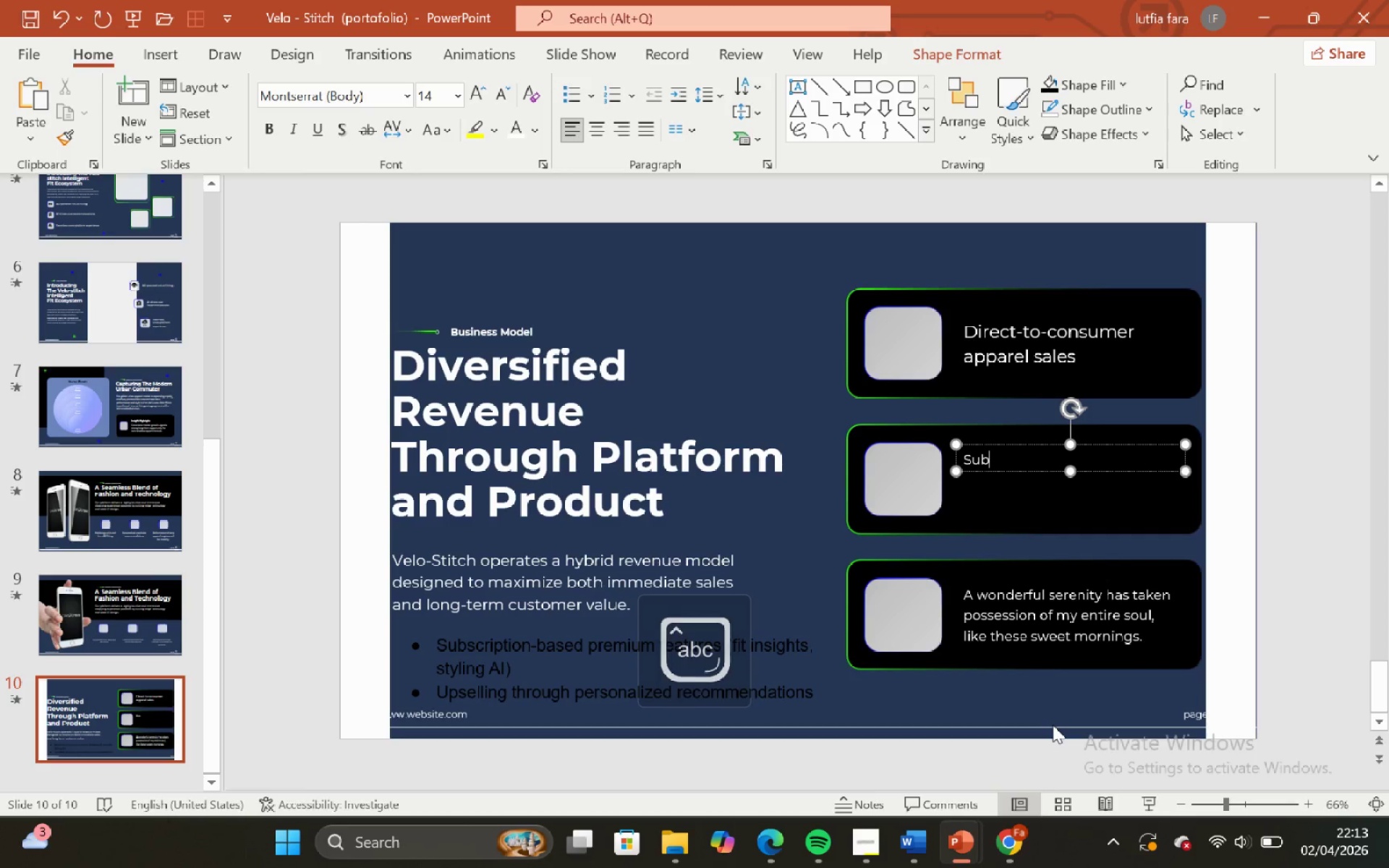 
type(cription-based premium feat)
 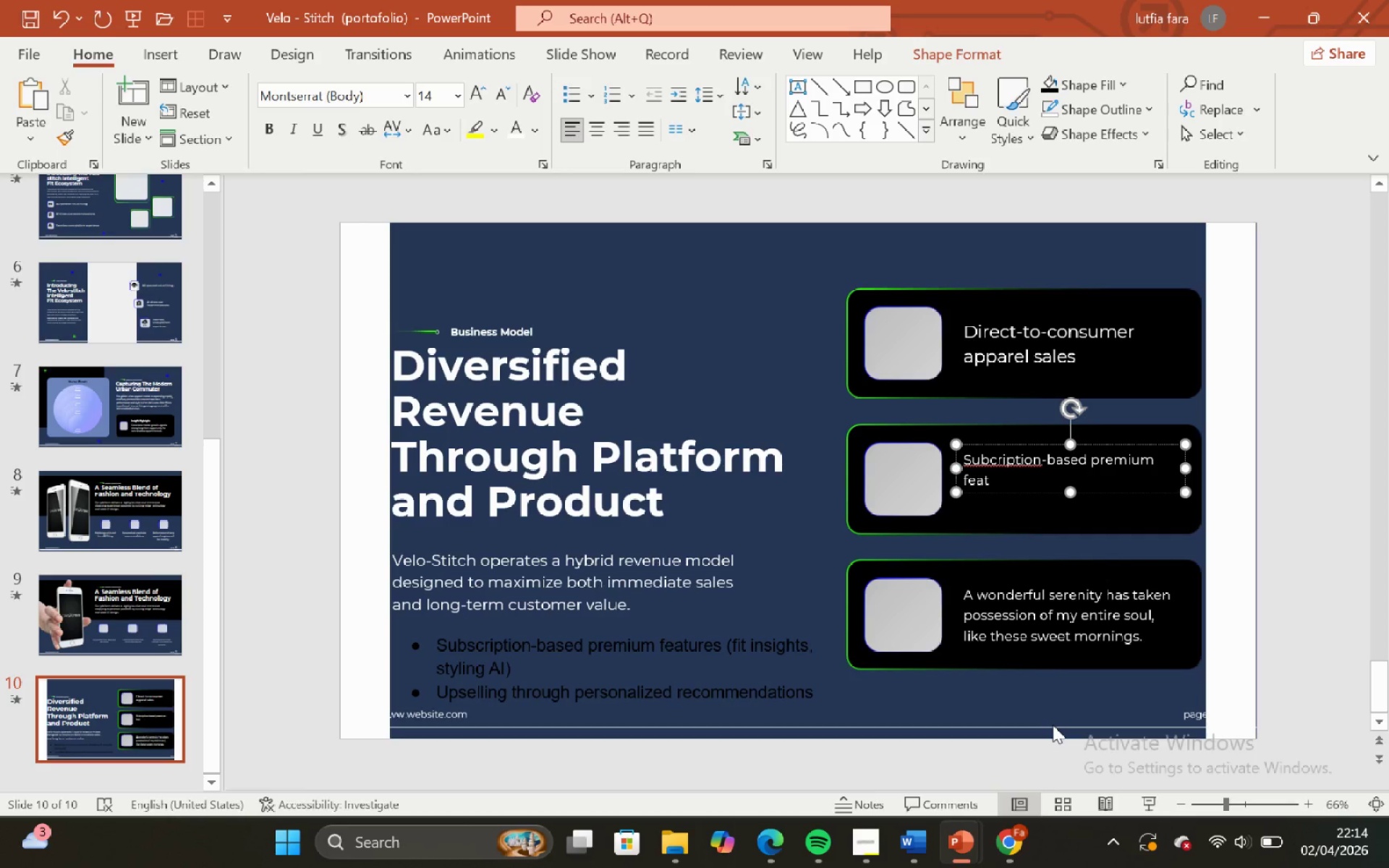 
wait(5.02)
 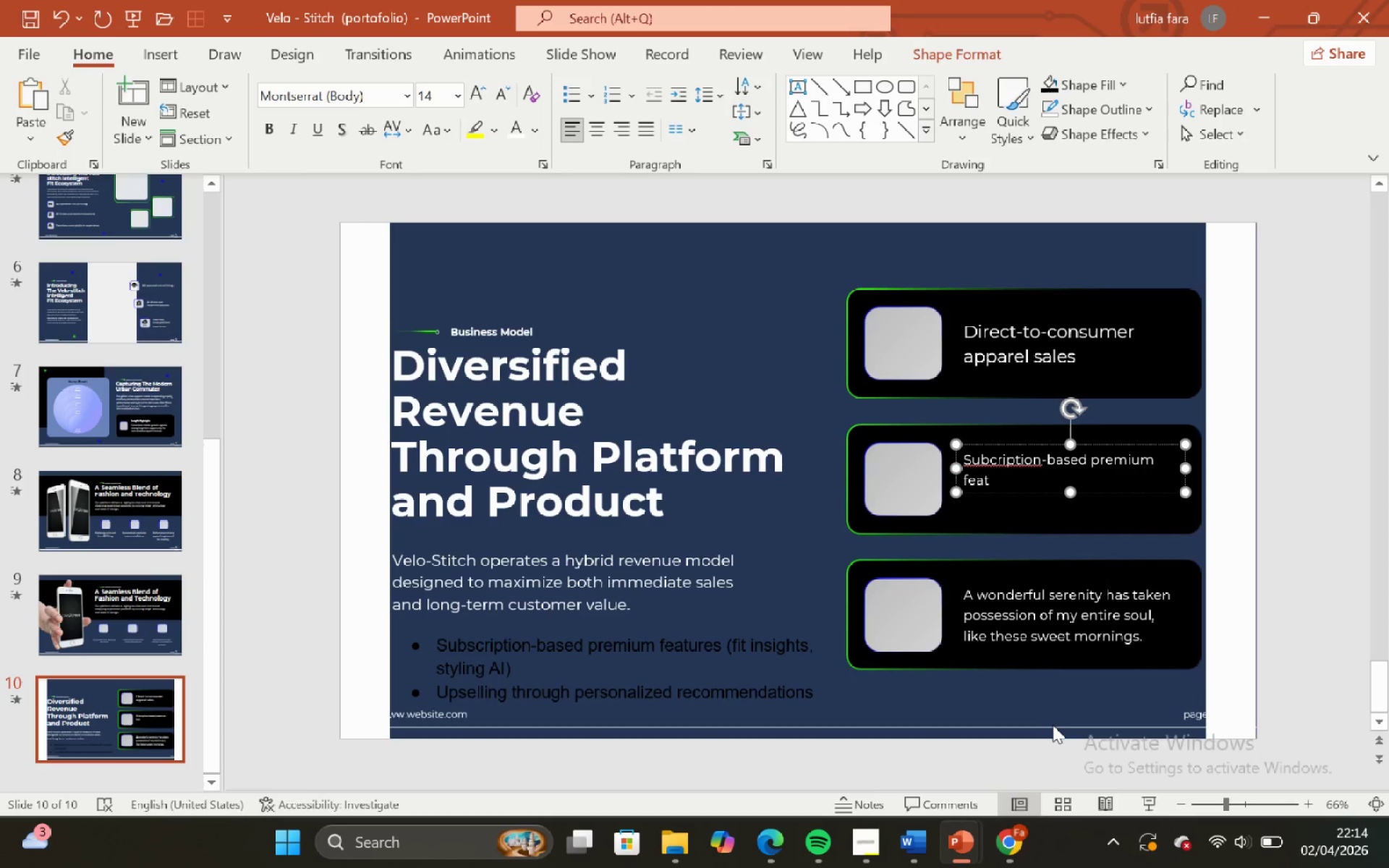 
type(ures ()
 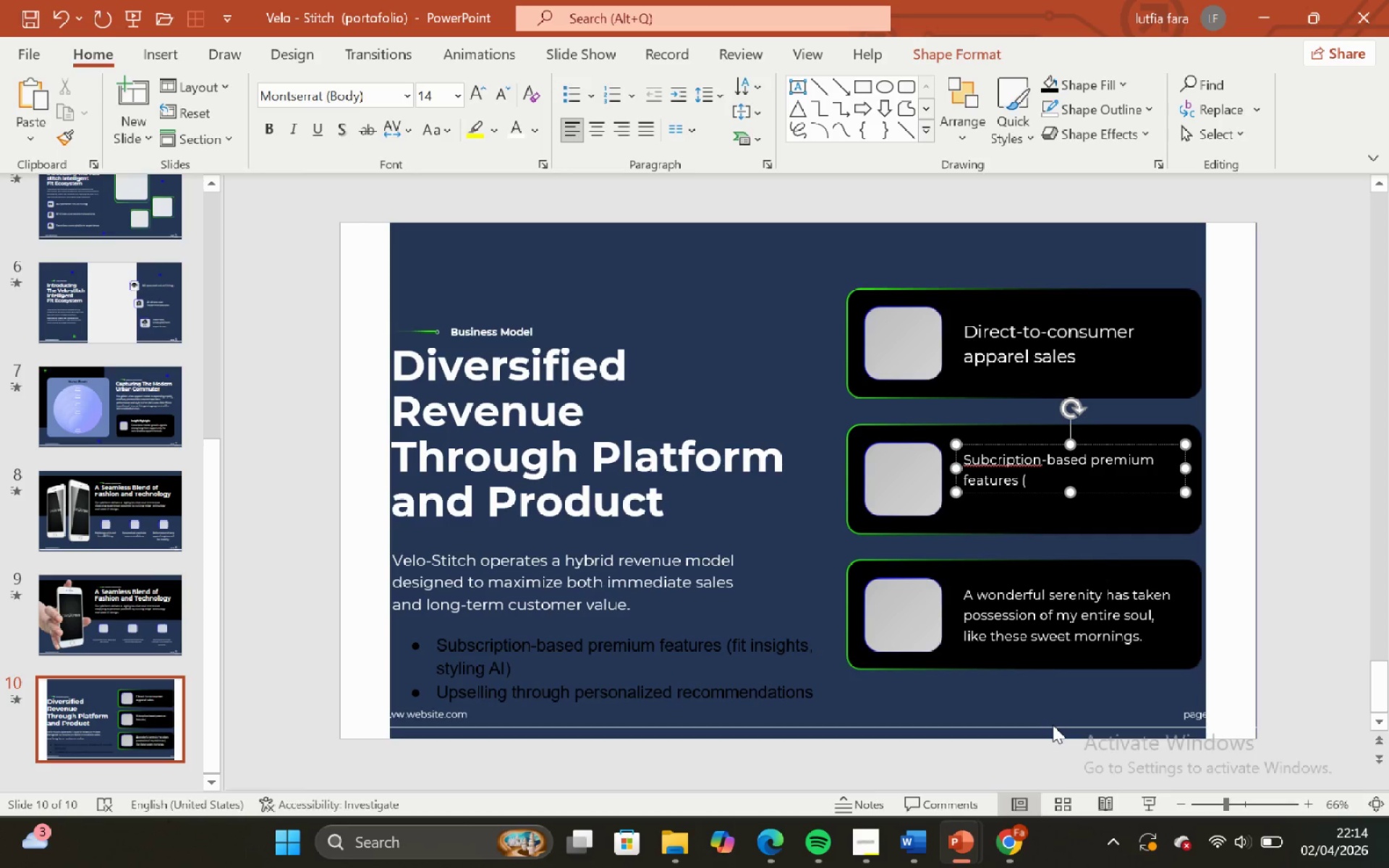 
wait(5.66)
 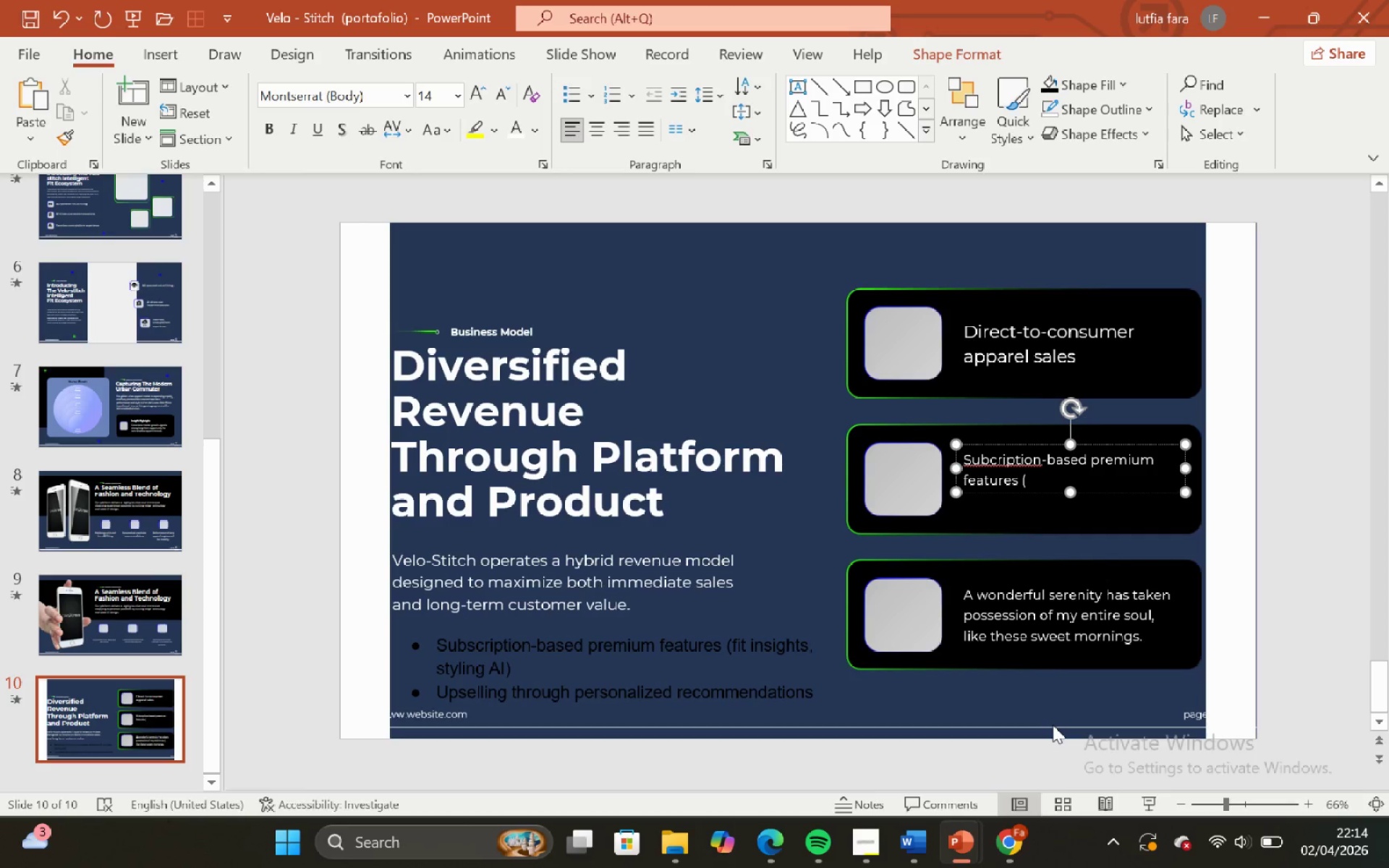 
left_click([990, 461])
 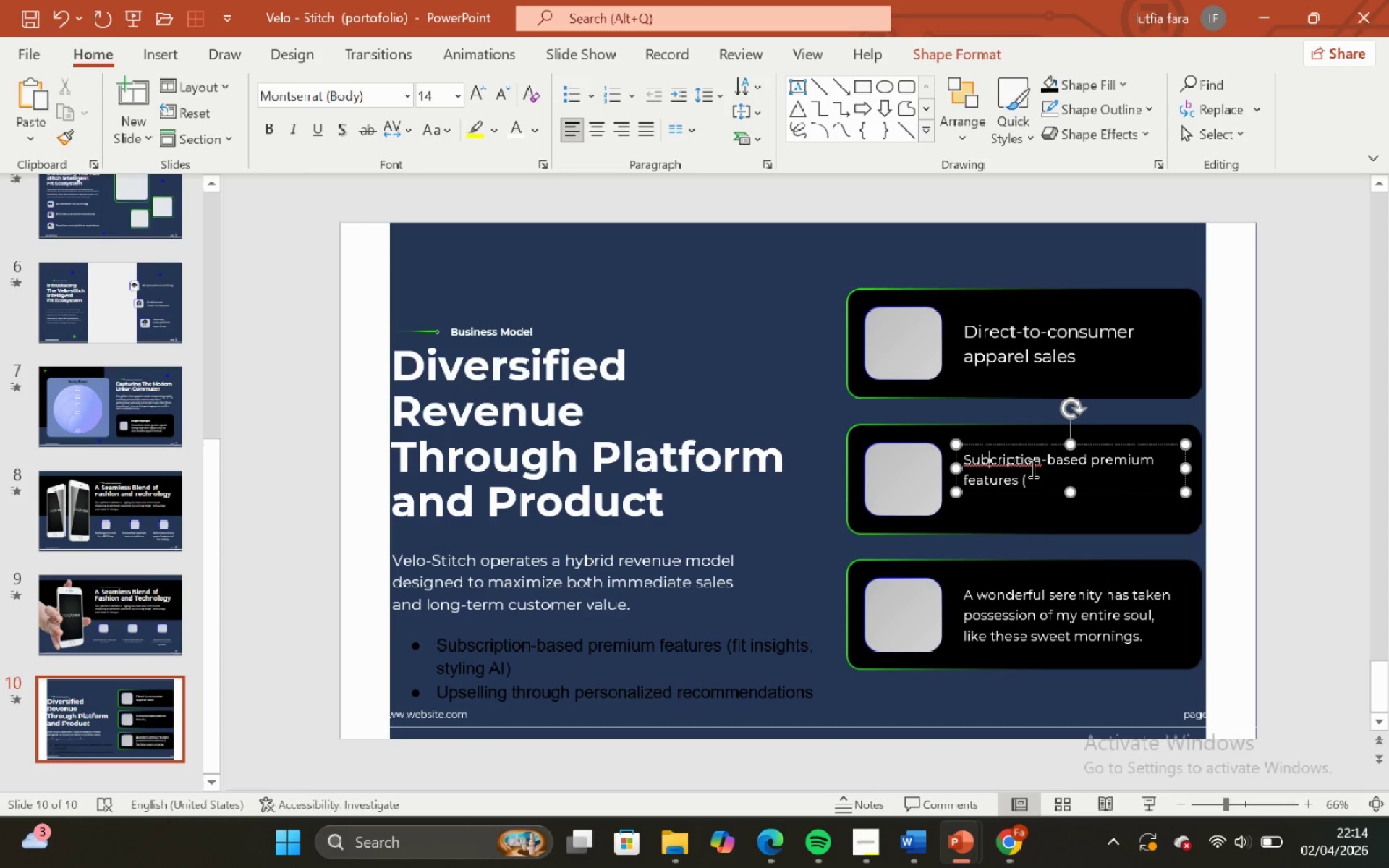 
key(S)
 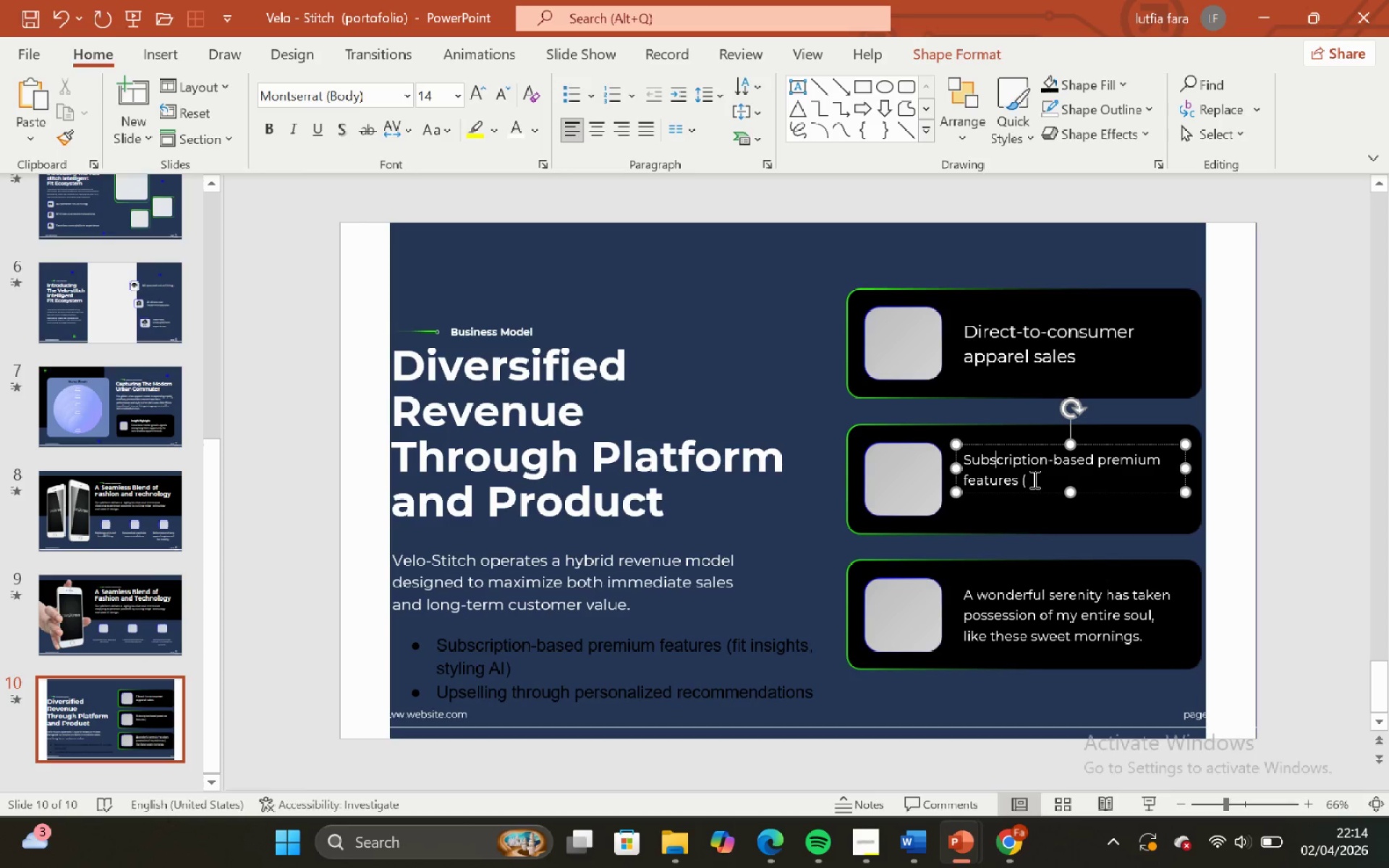 
left_click([1033, 479])
 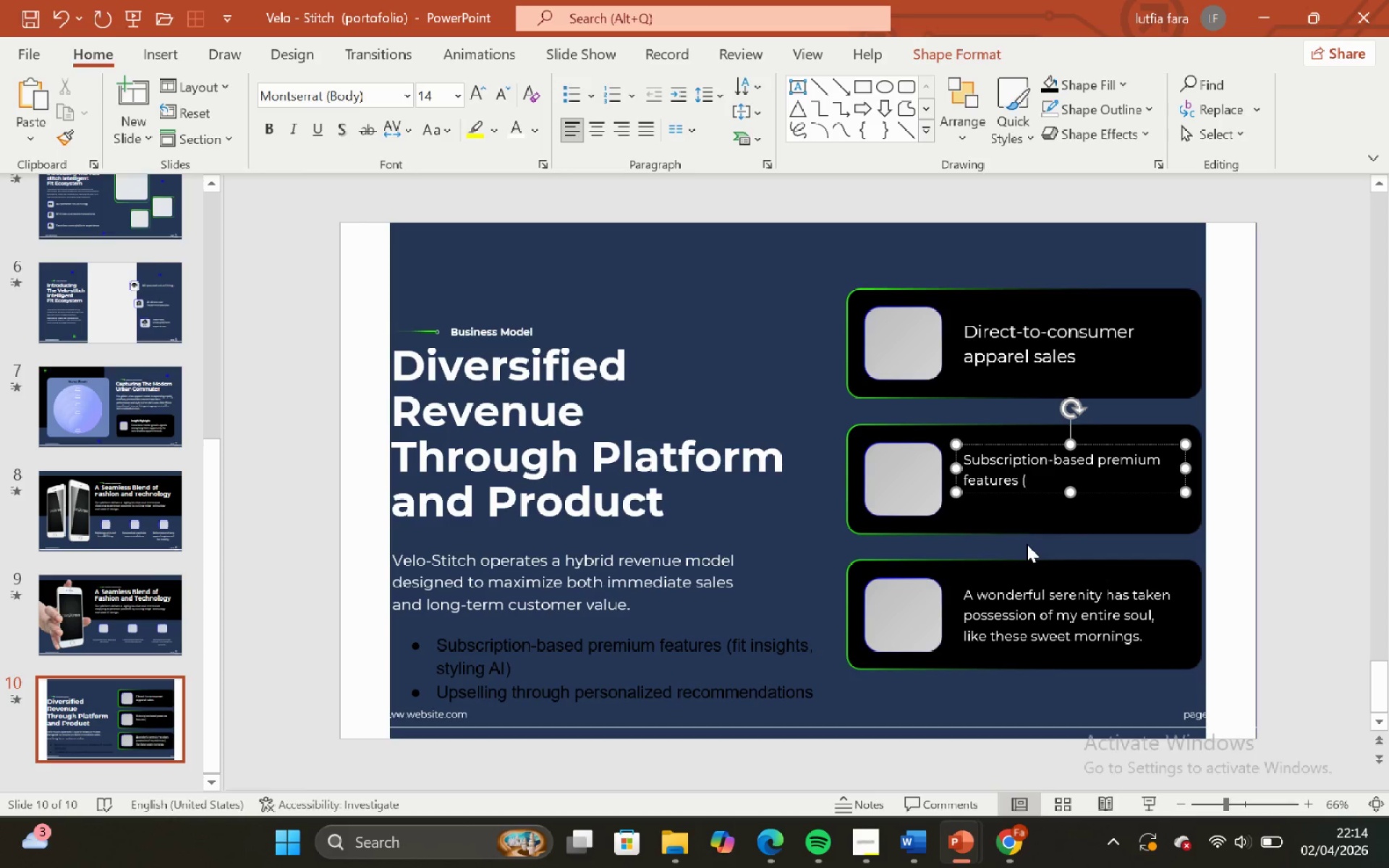 
type(fit in)
 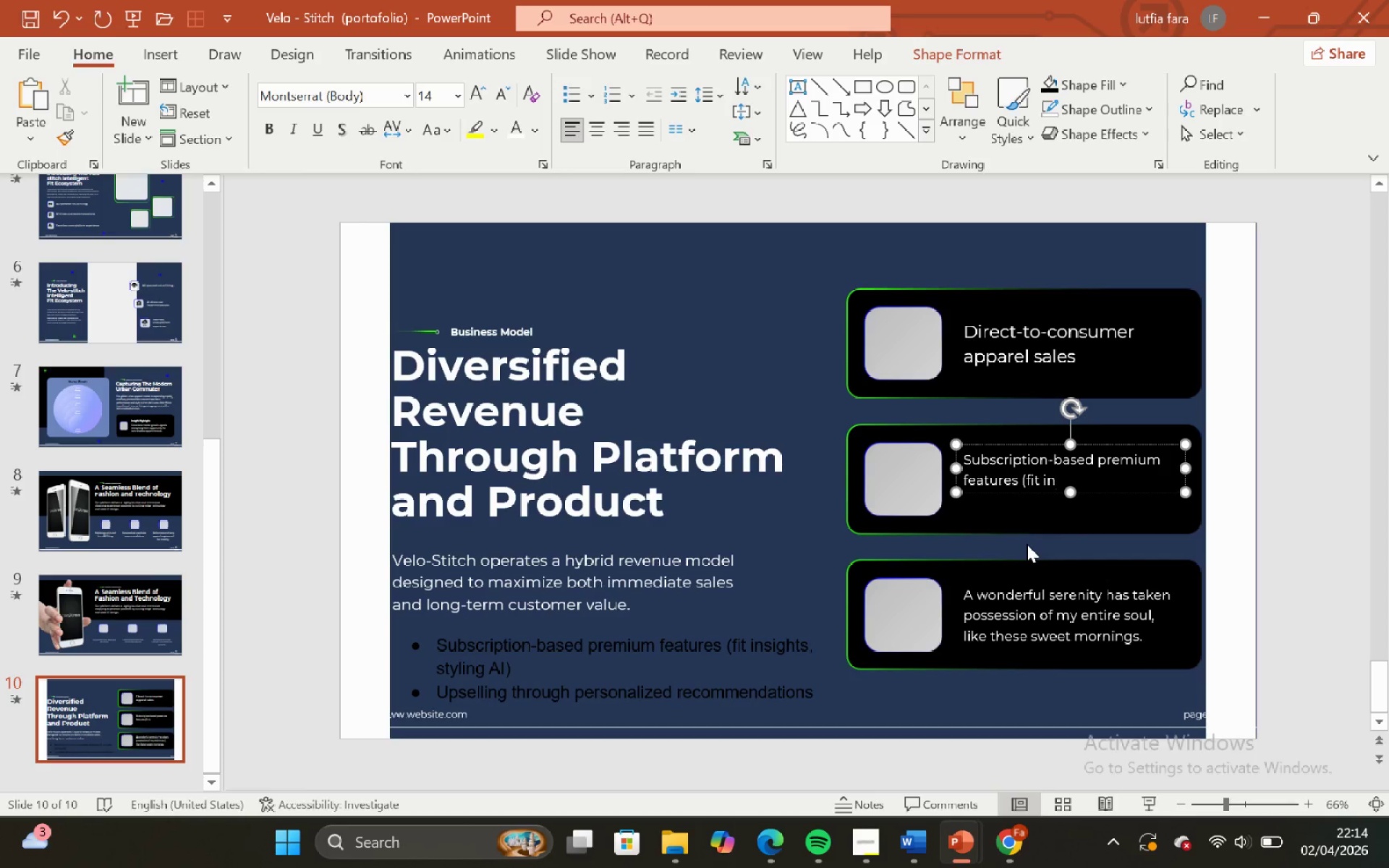 
type(si)
 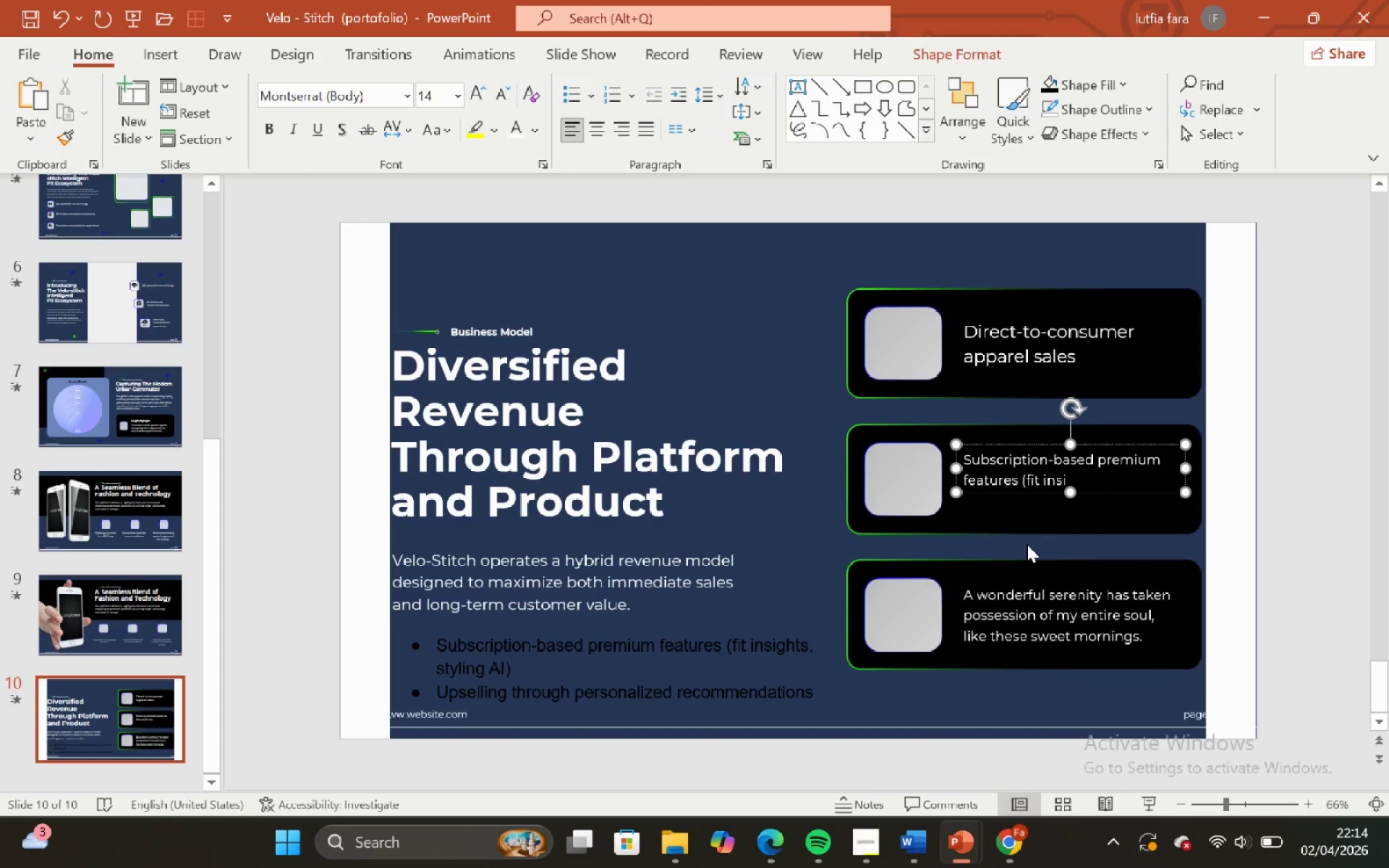 
type(ghts, styling AI)
 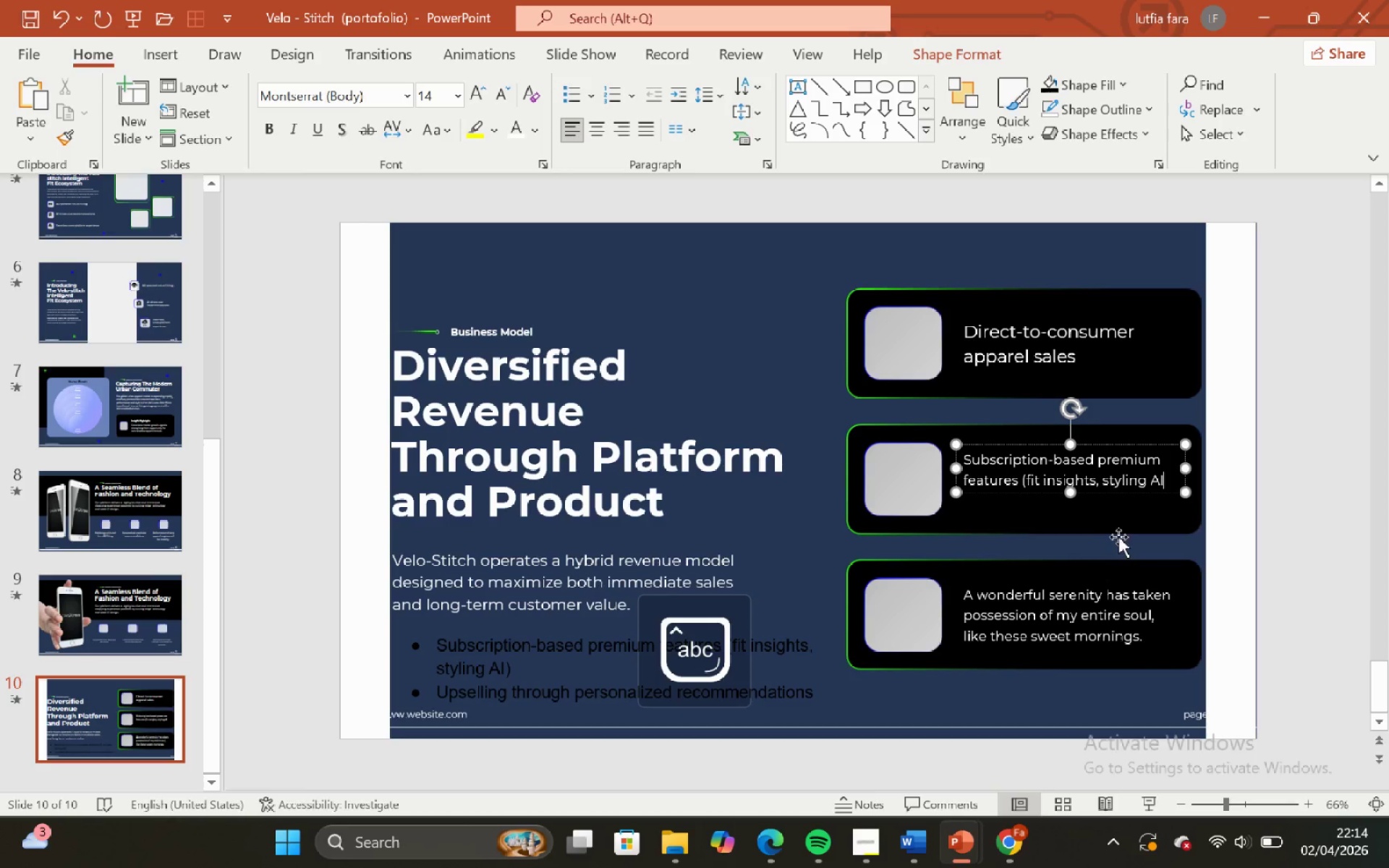 
left_click([1116, 495])
 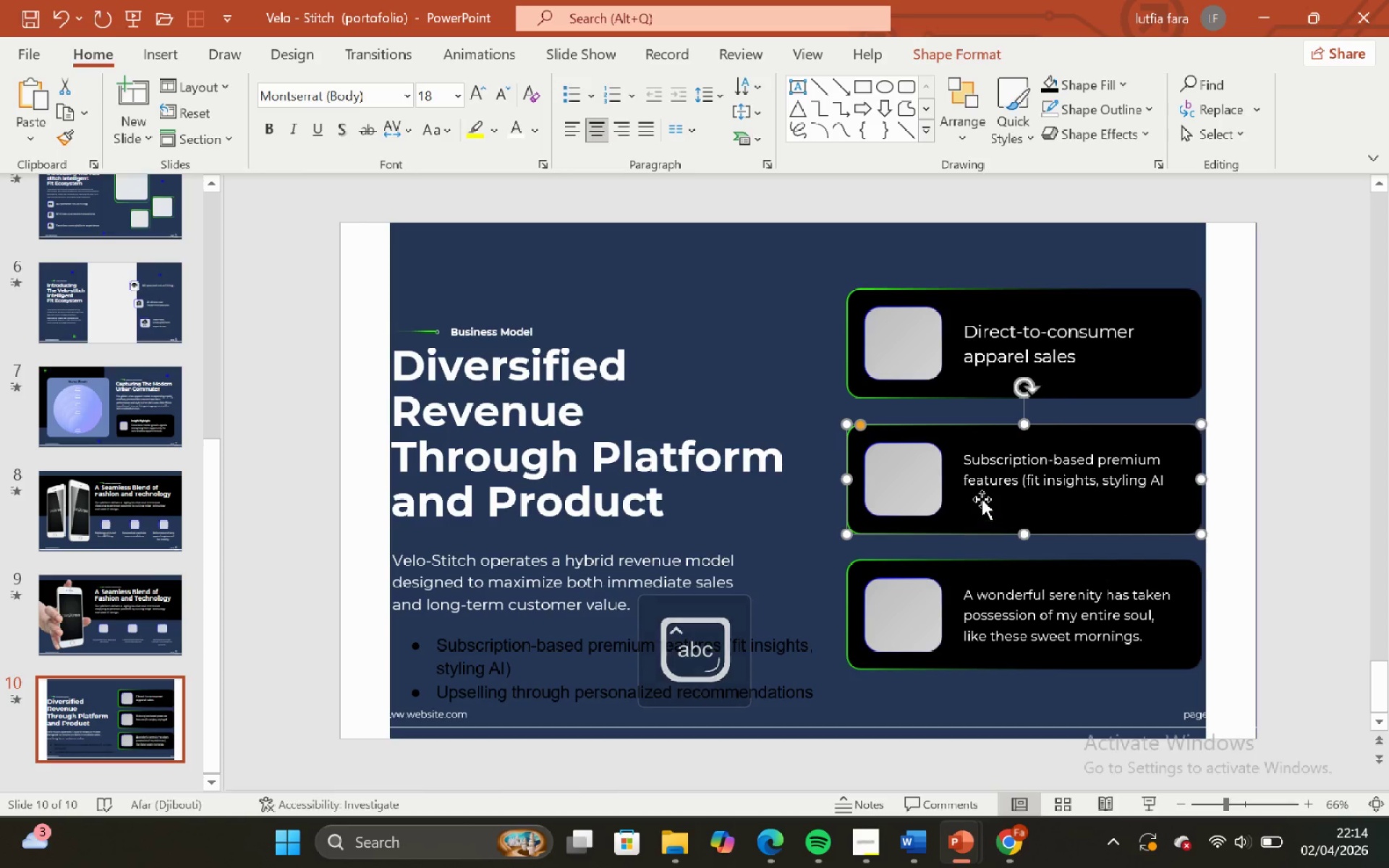 
left_click([979, 487])
 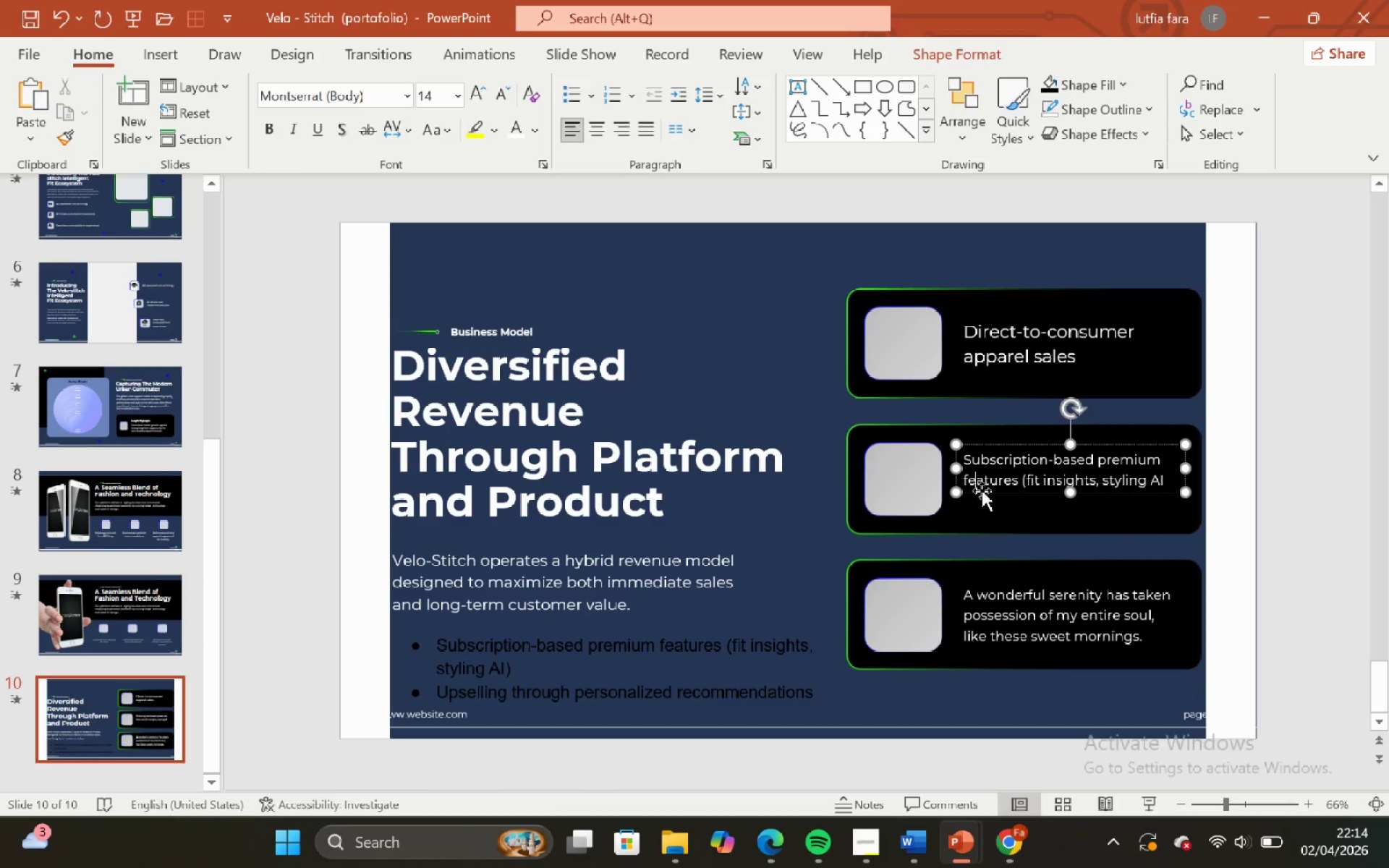 
left_click([982, 490])
 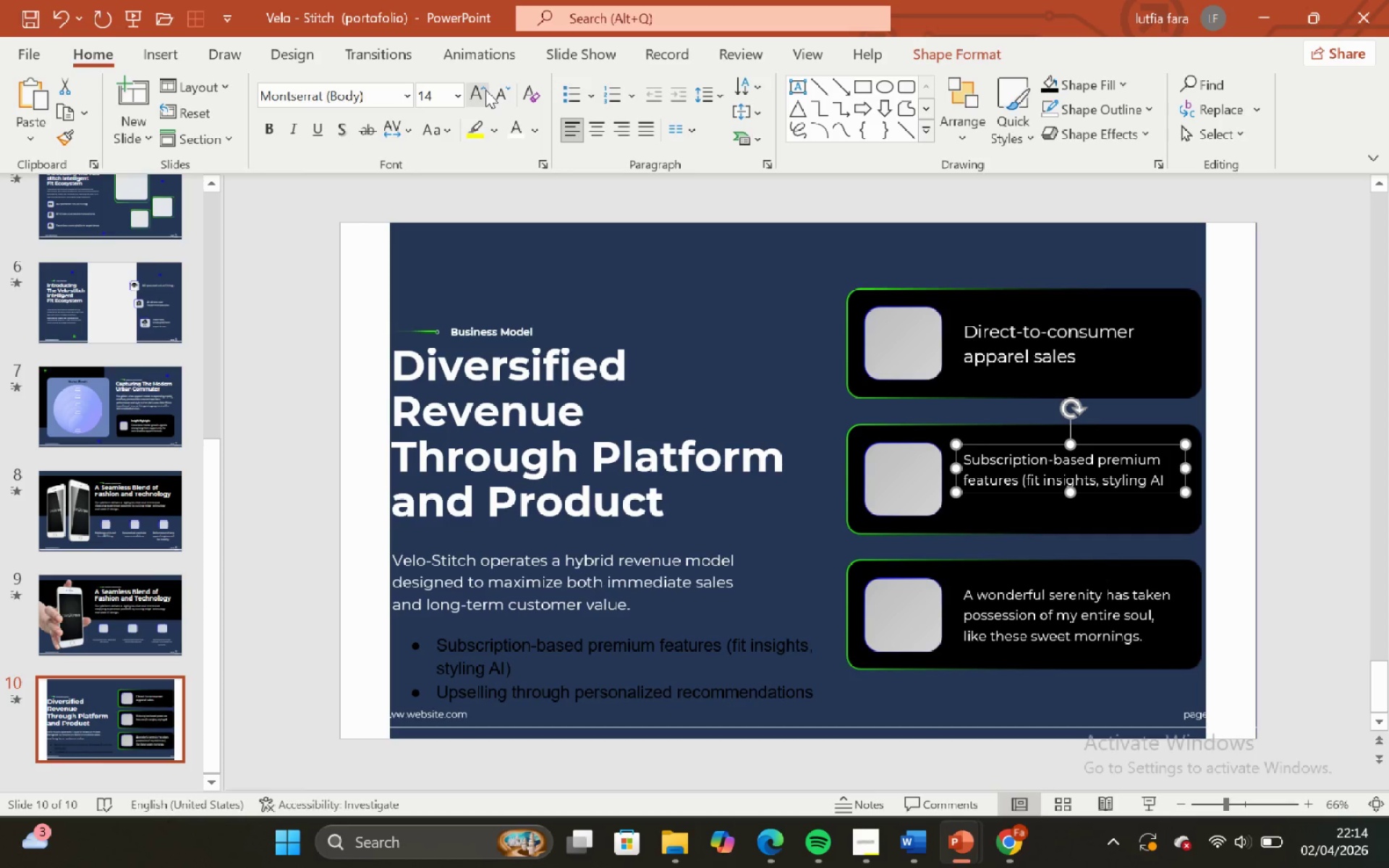 
double_click([485, 90])
 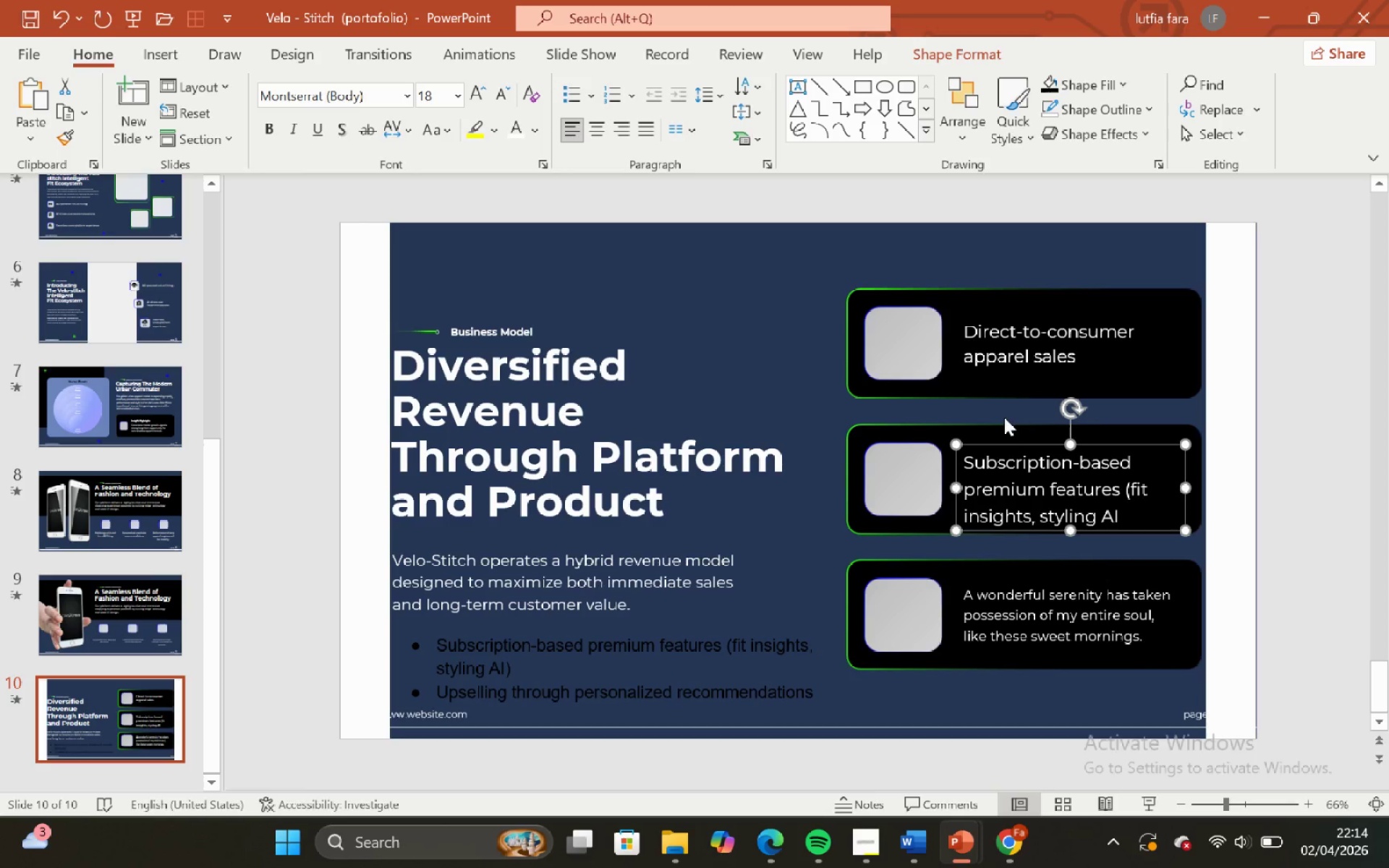 
key(Control+Z)
 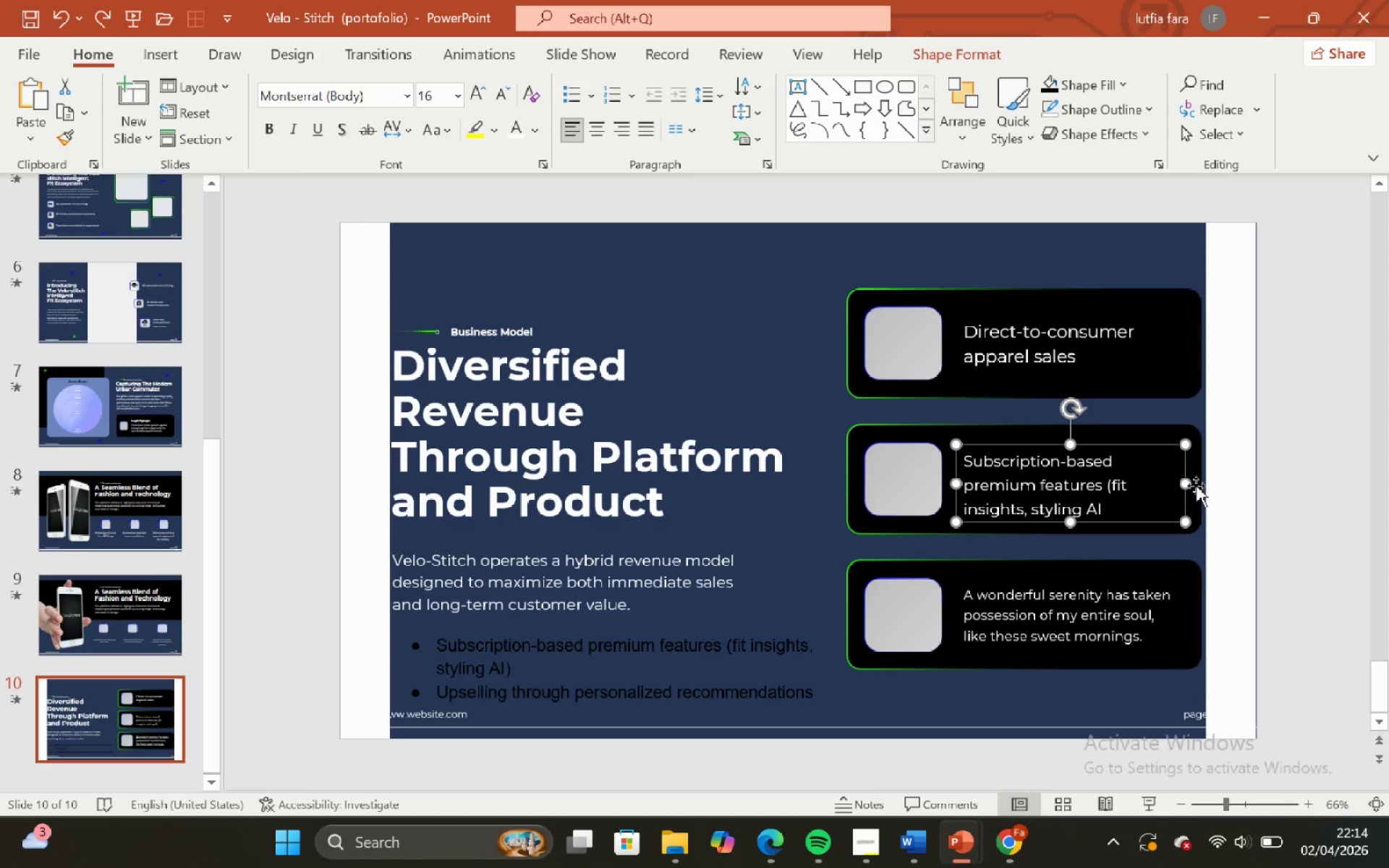 
left_click_drag(start_coordinate=[1191, 484], to_coordinate=[1215, 478])
 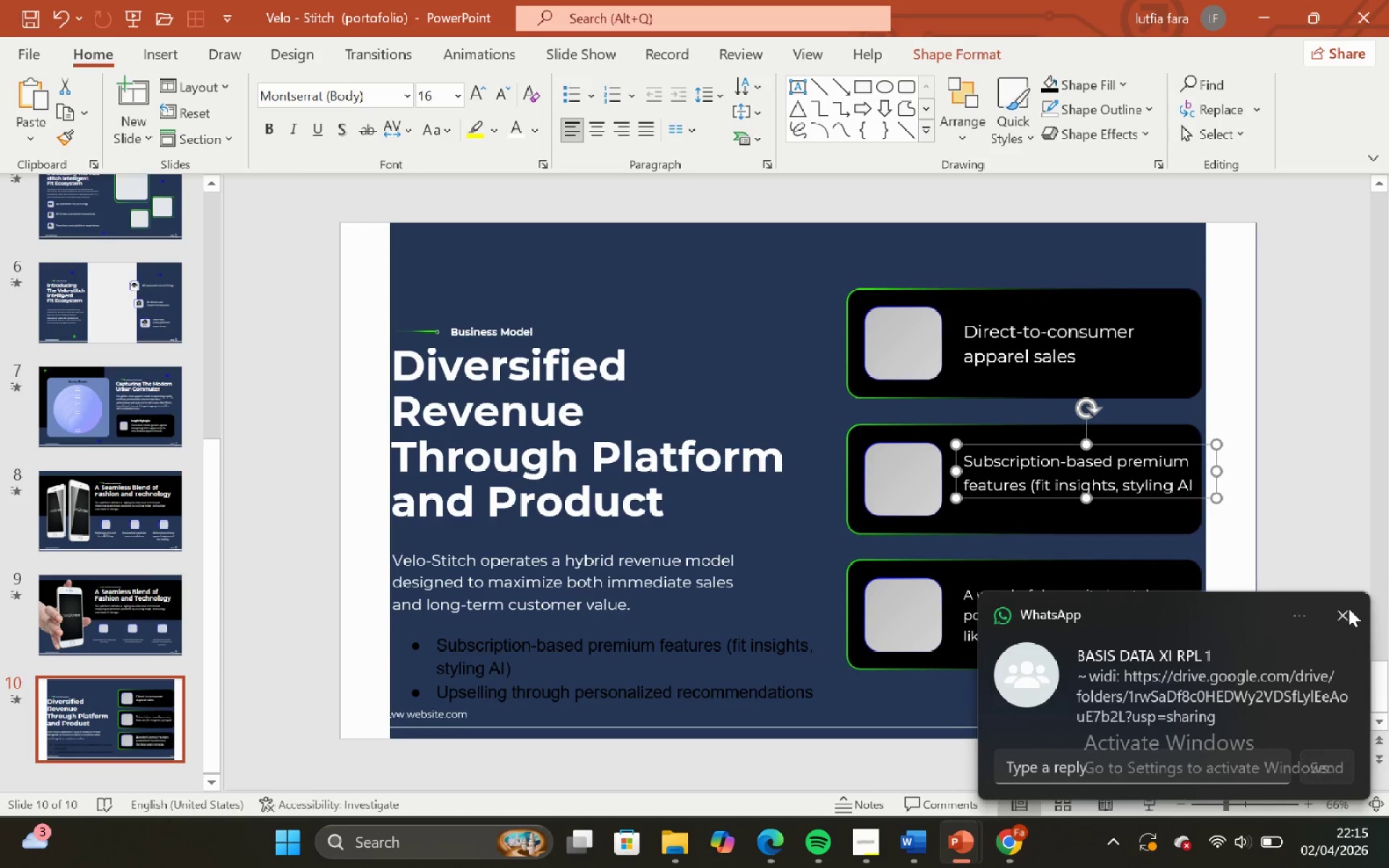 
left_click([1349, 614])
 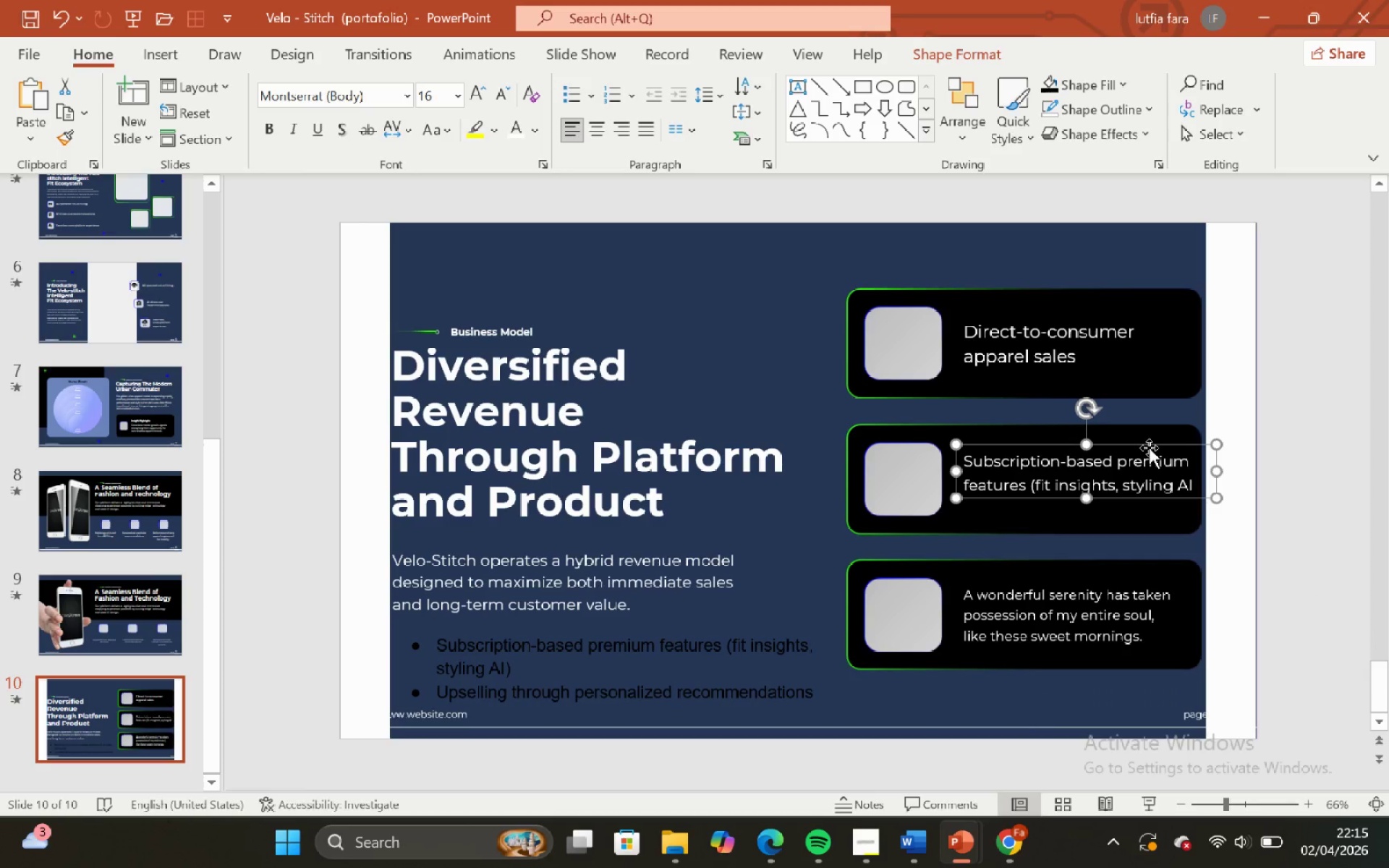 
hold_key(key=ShiftLeft, duration=0.7)
 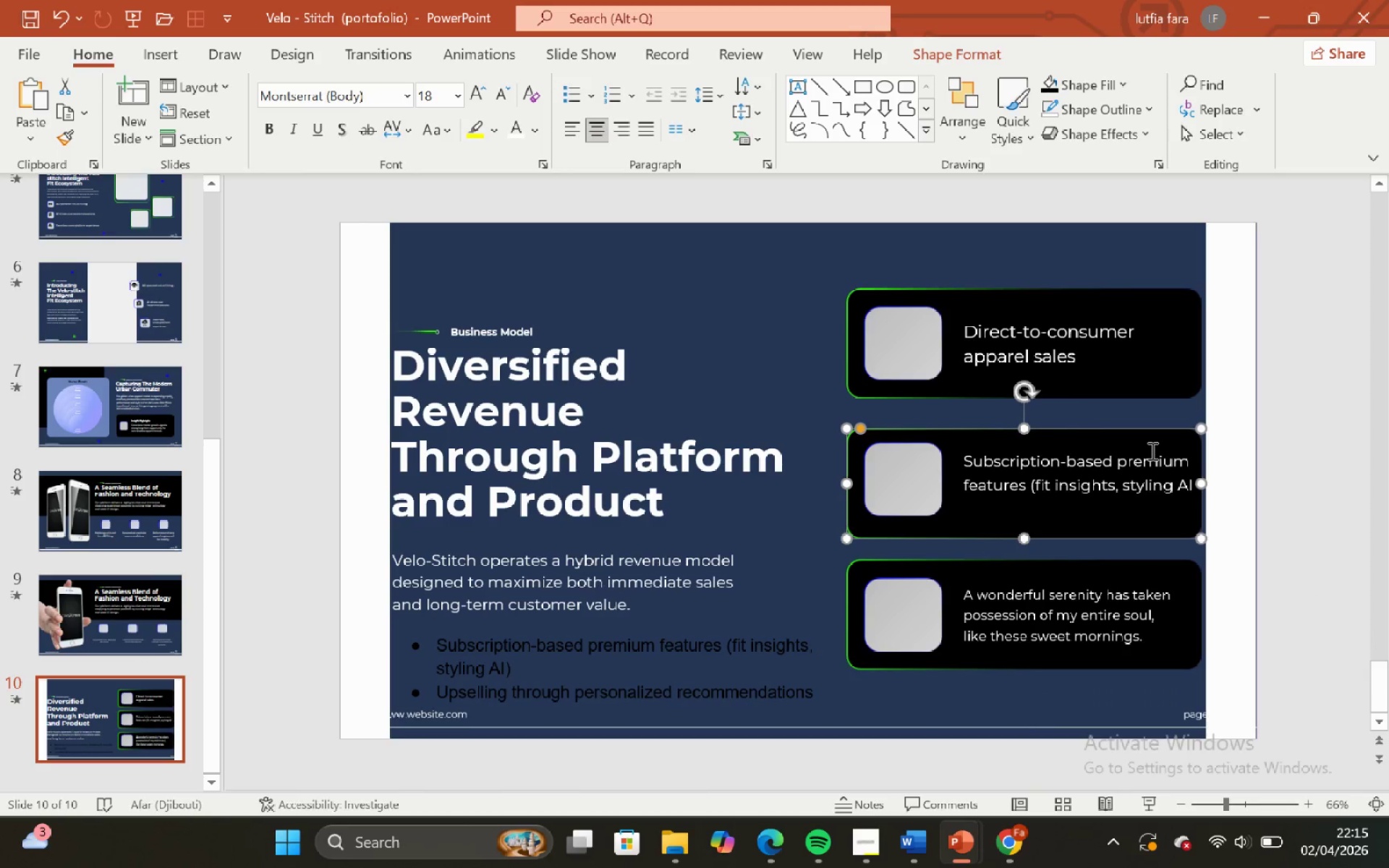 
key(Control+Z)
 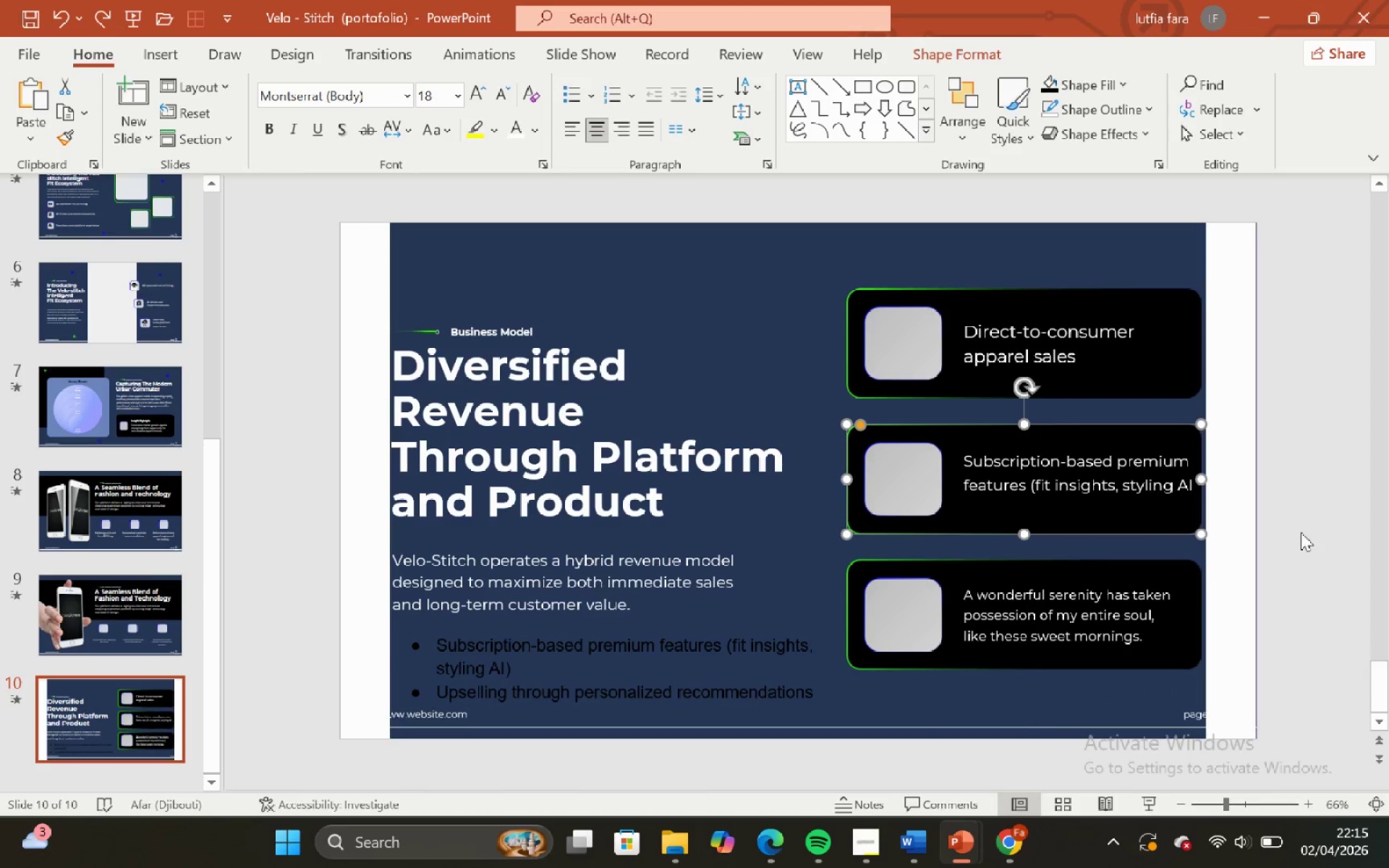 
left_click([1301, 532])
 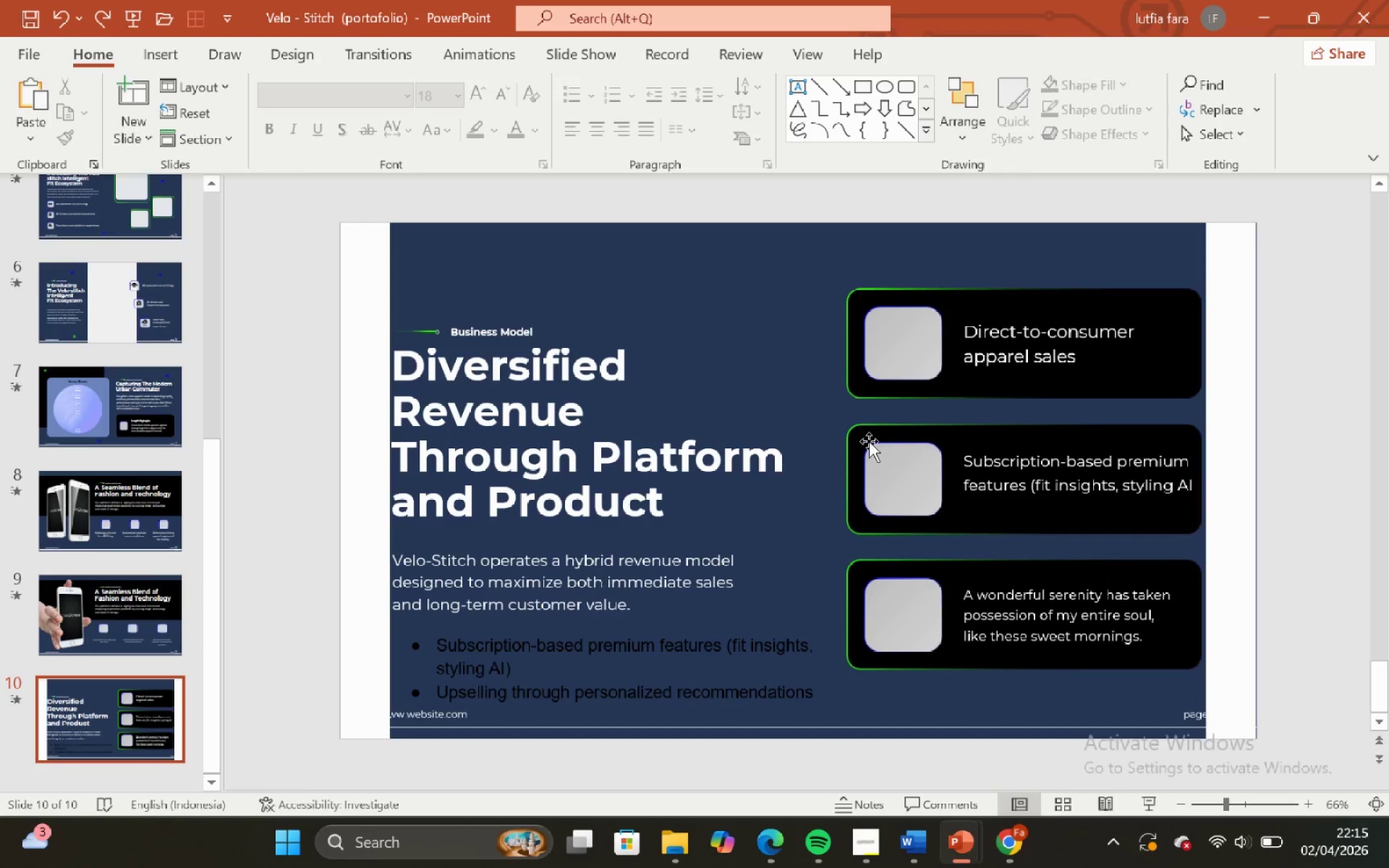 
left_click([857, 435])
 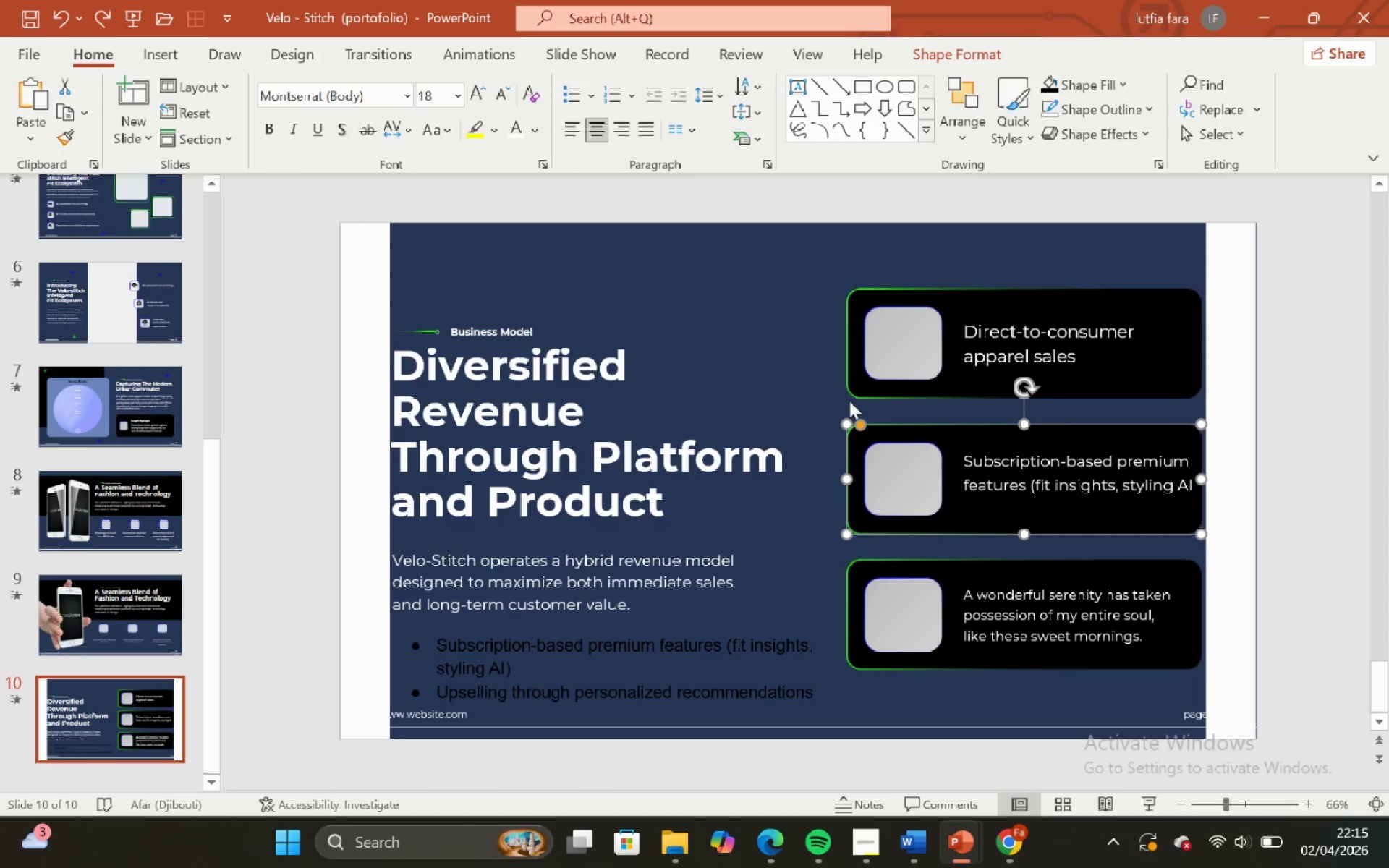 
hold_key(key=ShiftLeft, duration=0.78)
left_click([847, 339])
 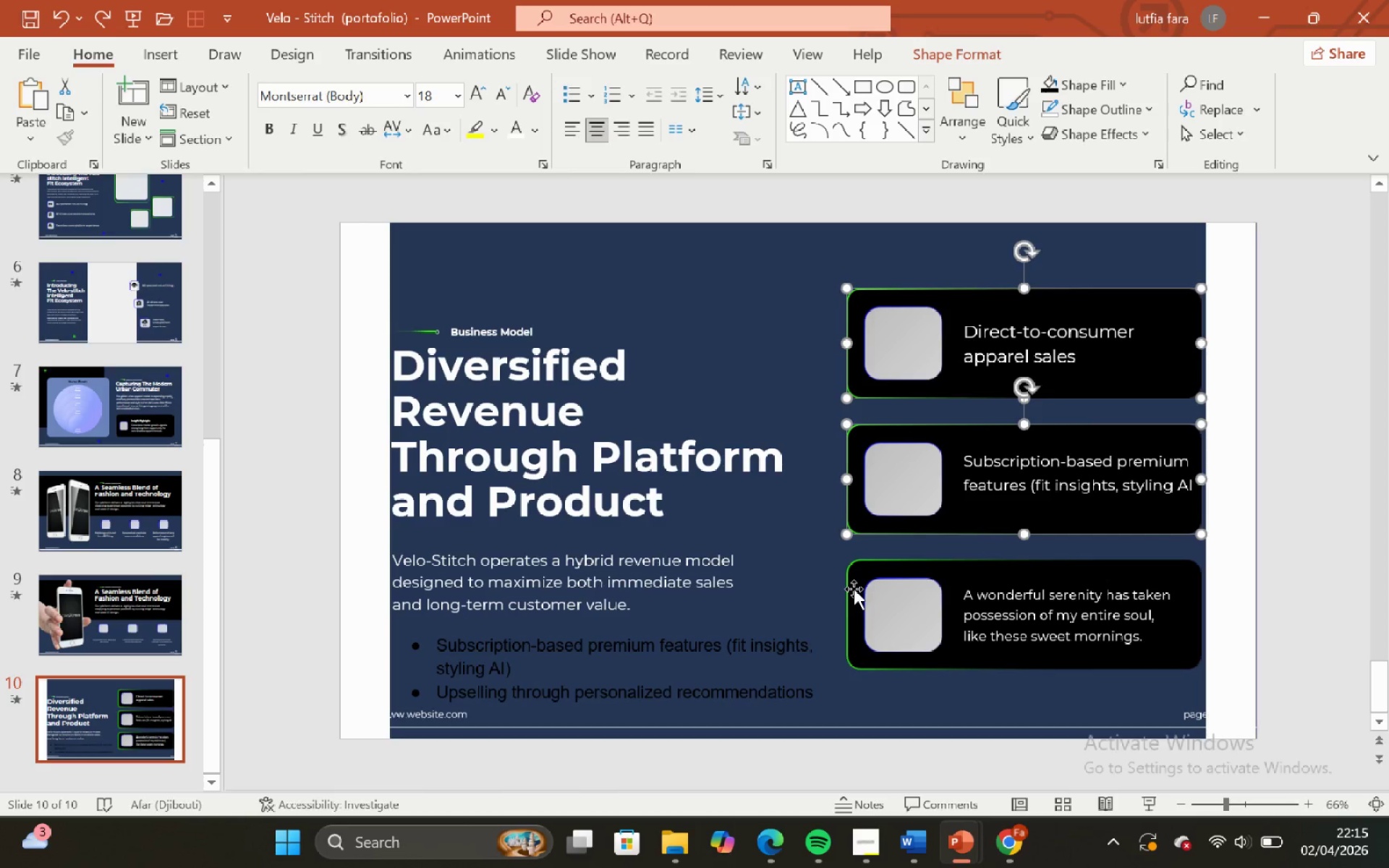 
hold_key(key=ShiftLeft, duration=0.75)
left_click([847, 587])
 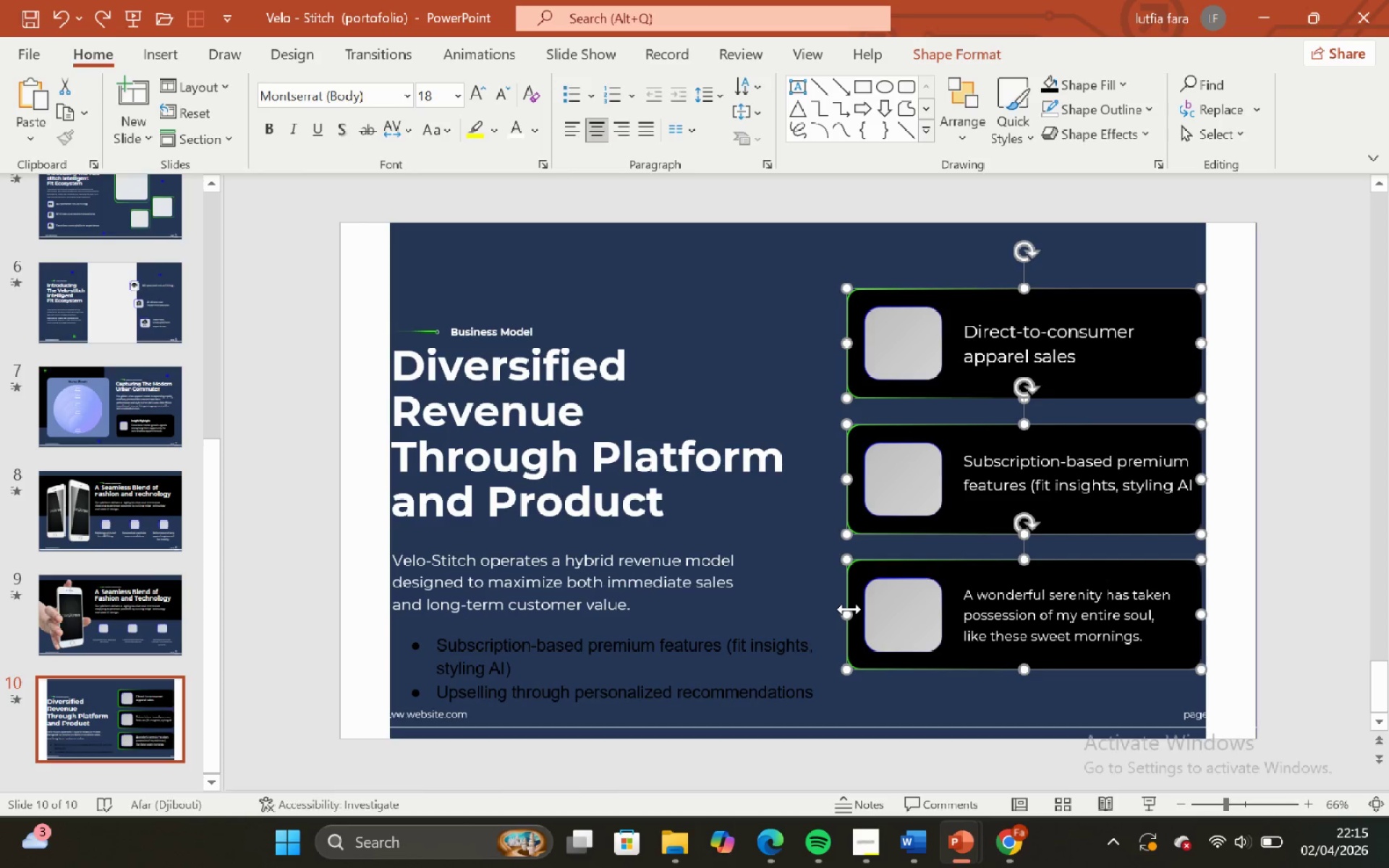 
left_click_drag(start_coordinate=[849, 610], to_coordinate=[835, 613])
 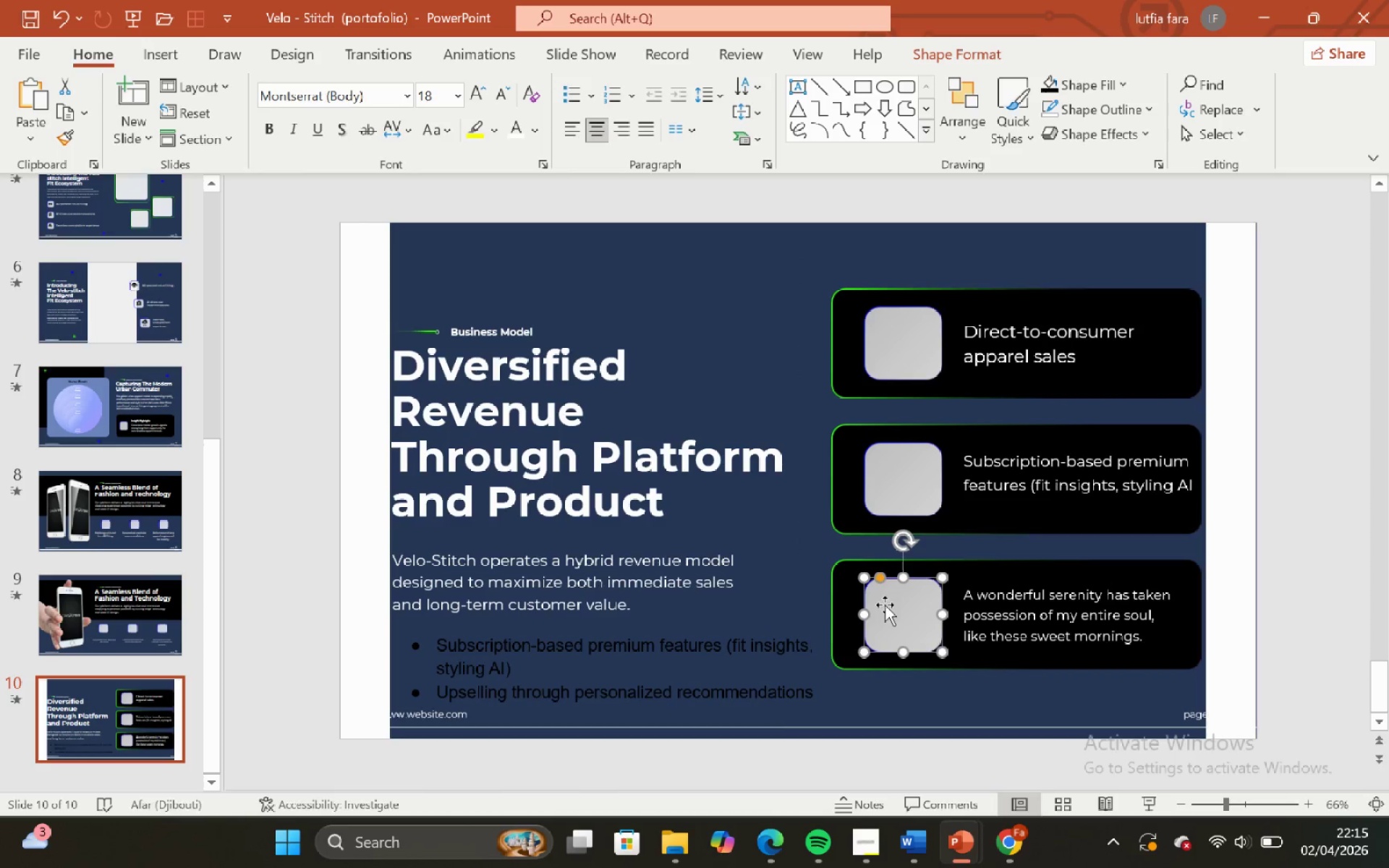 
hold_key(key=ShiftLeft, duration=1.16)
 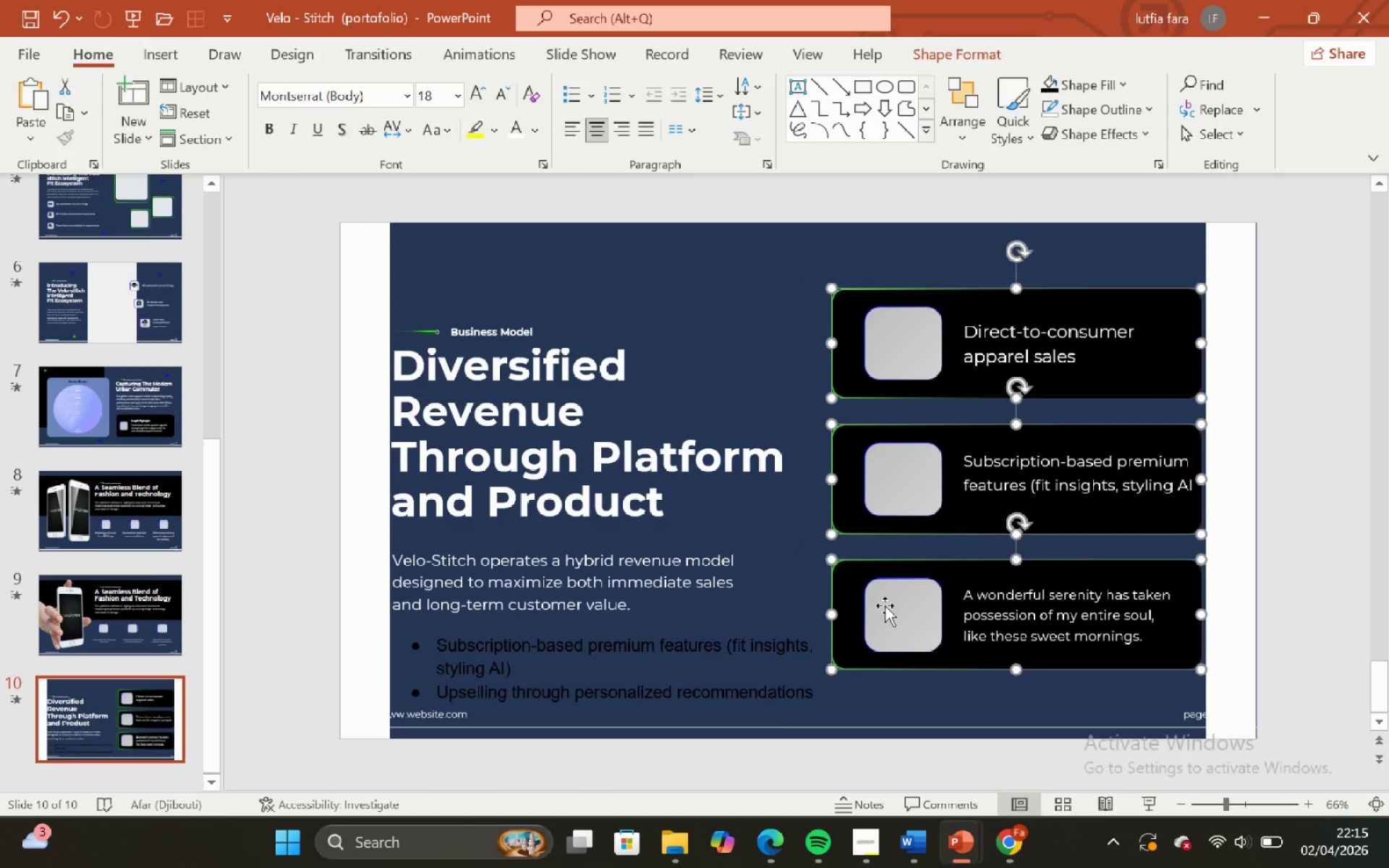 
left_click([885, 605])
 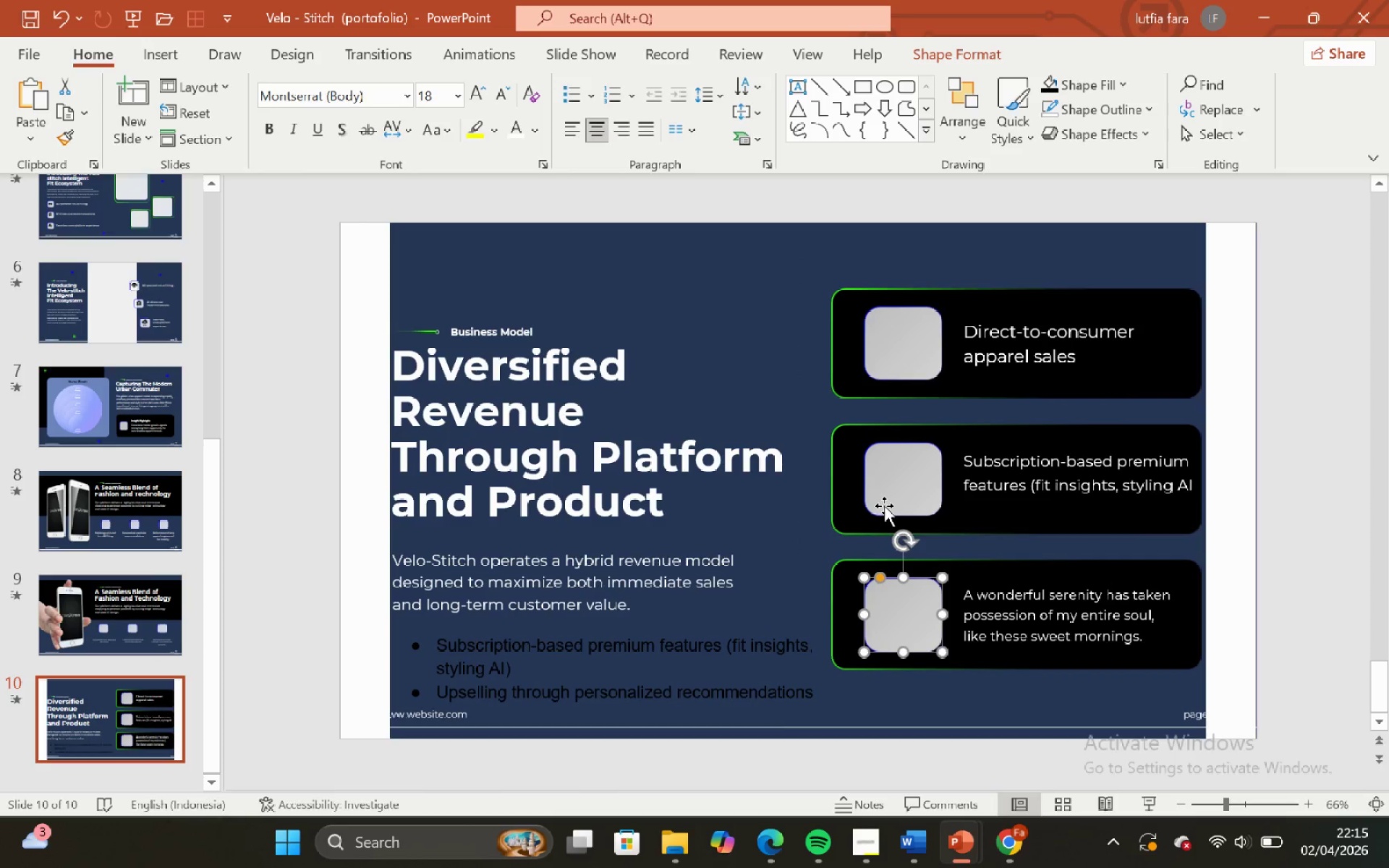 
hold_key(key=ShiftLeft, duration=0.64)
left_click([883, 498])
 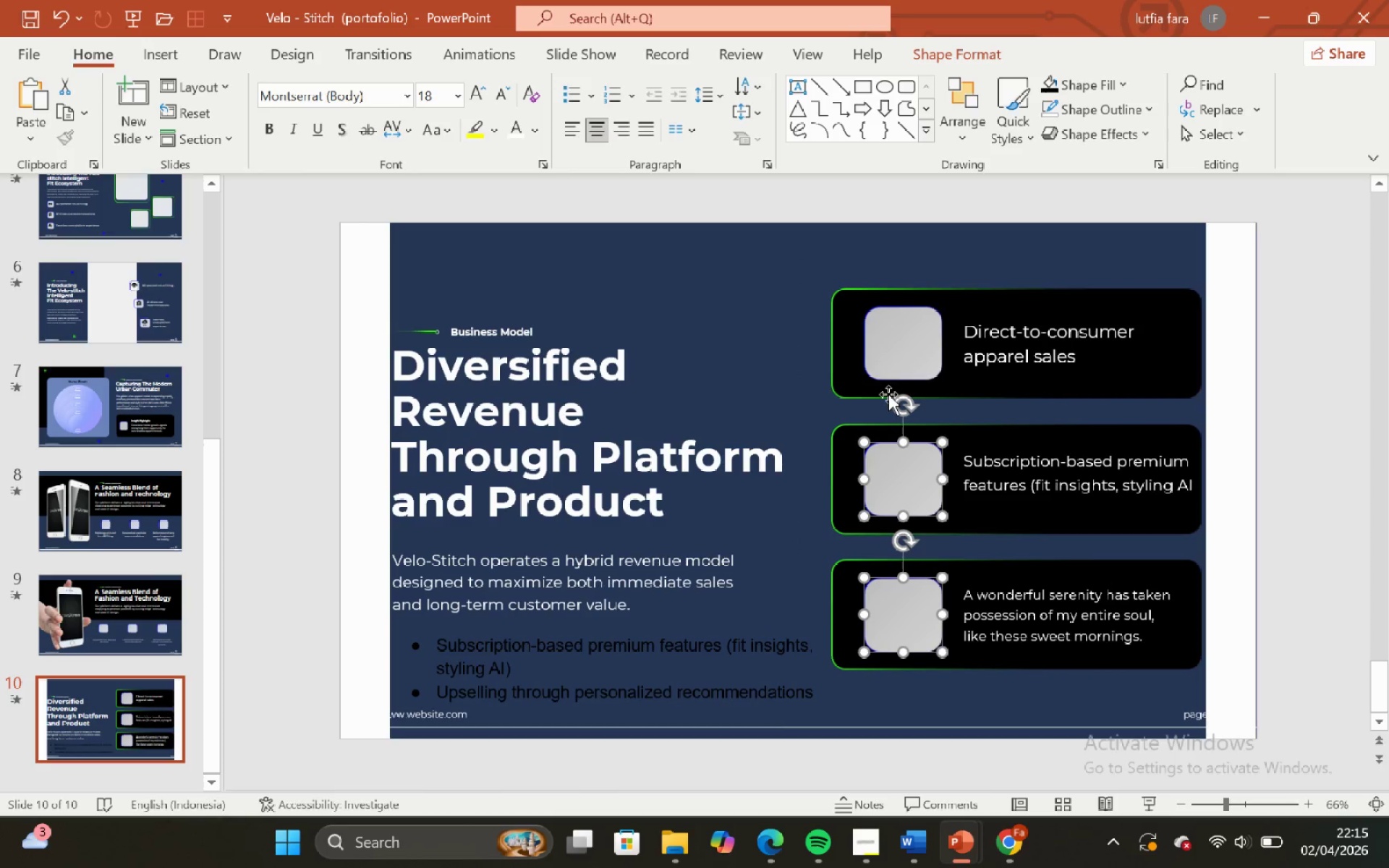 
hold_key(key=ShiftLeft, duration=0.75)
left_click([883, 352])
 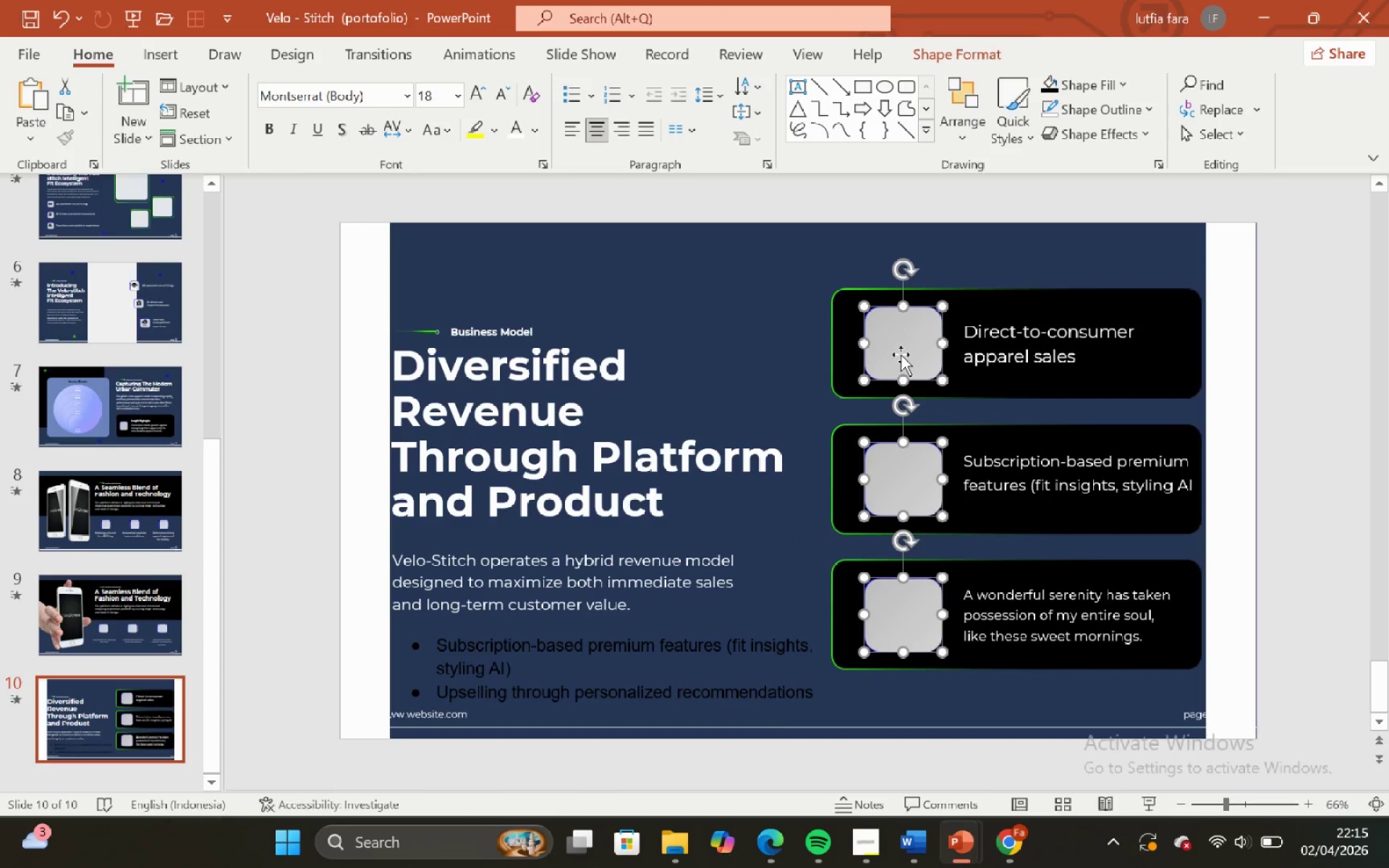 
hold_key(key=ShiftLeft, duration=1.51)
left_click_drag(start_coordinate=[901, 354], to_coordinate=[889, 356])
 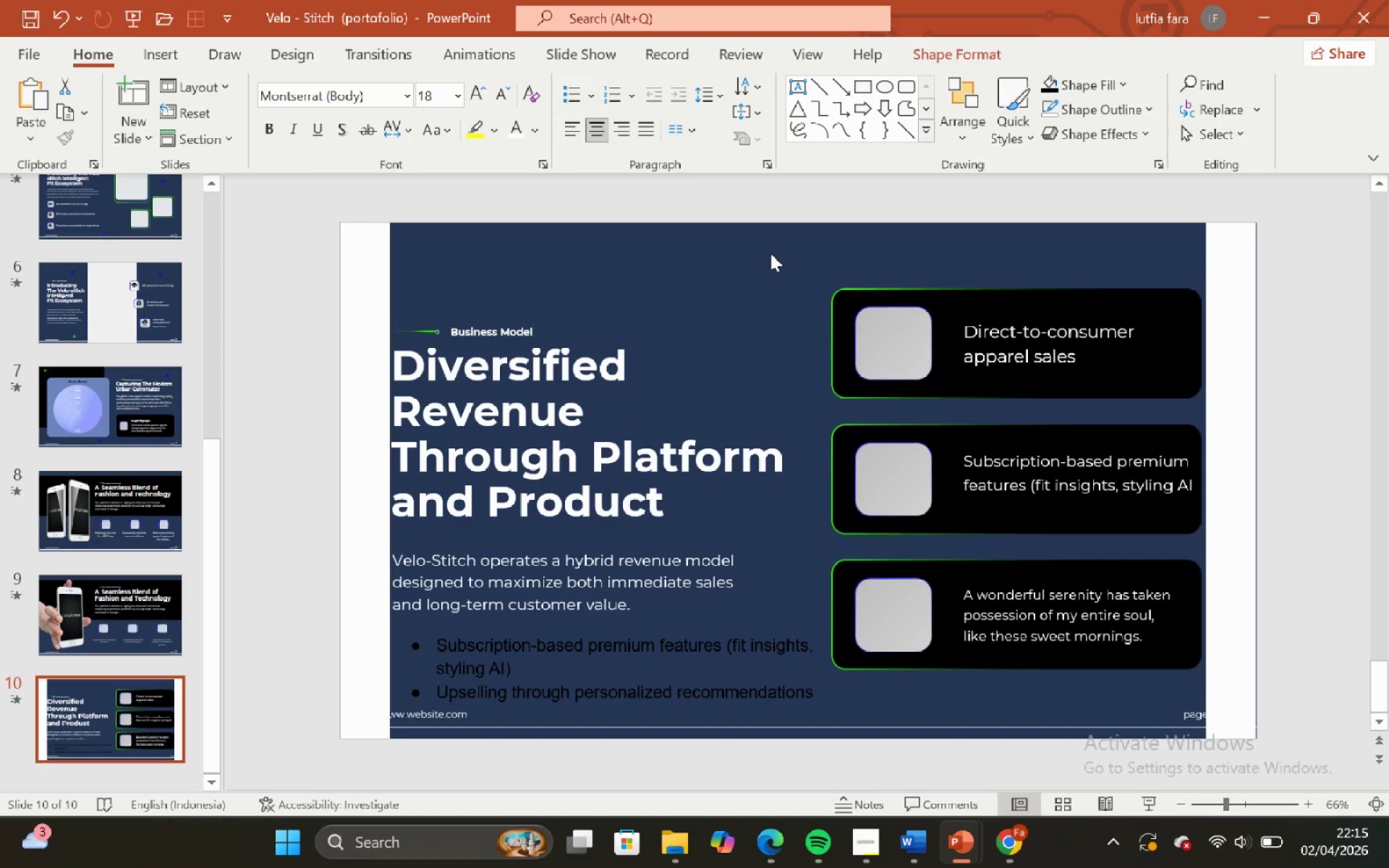 
hold_key(key=ShiftLeft, duration=0.7)
 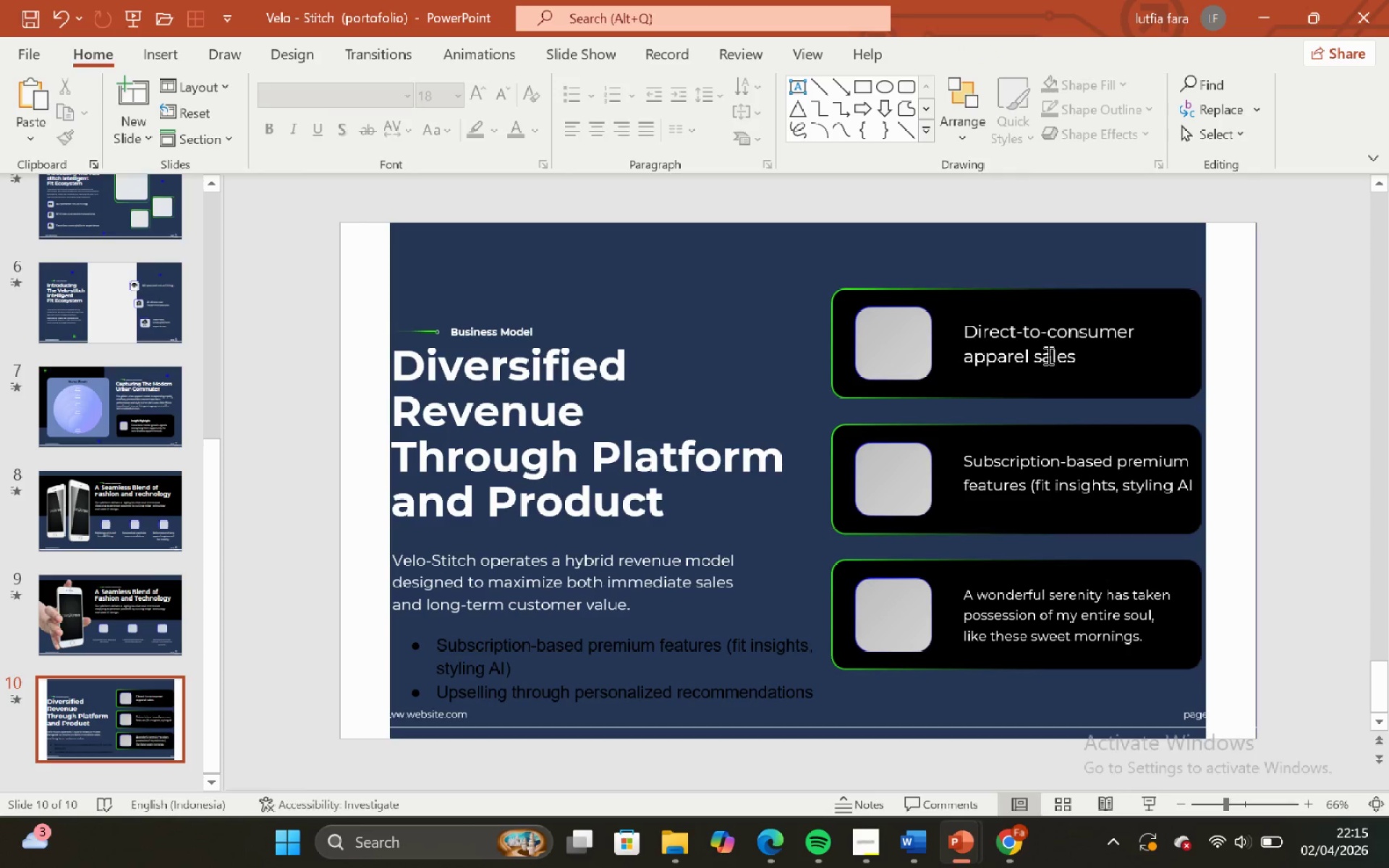 
left_click([1064, 359])
 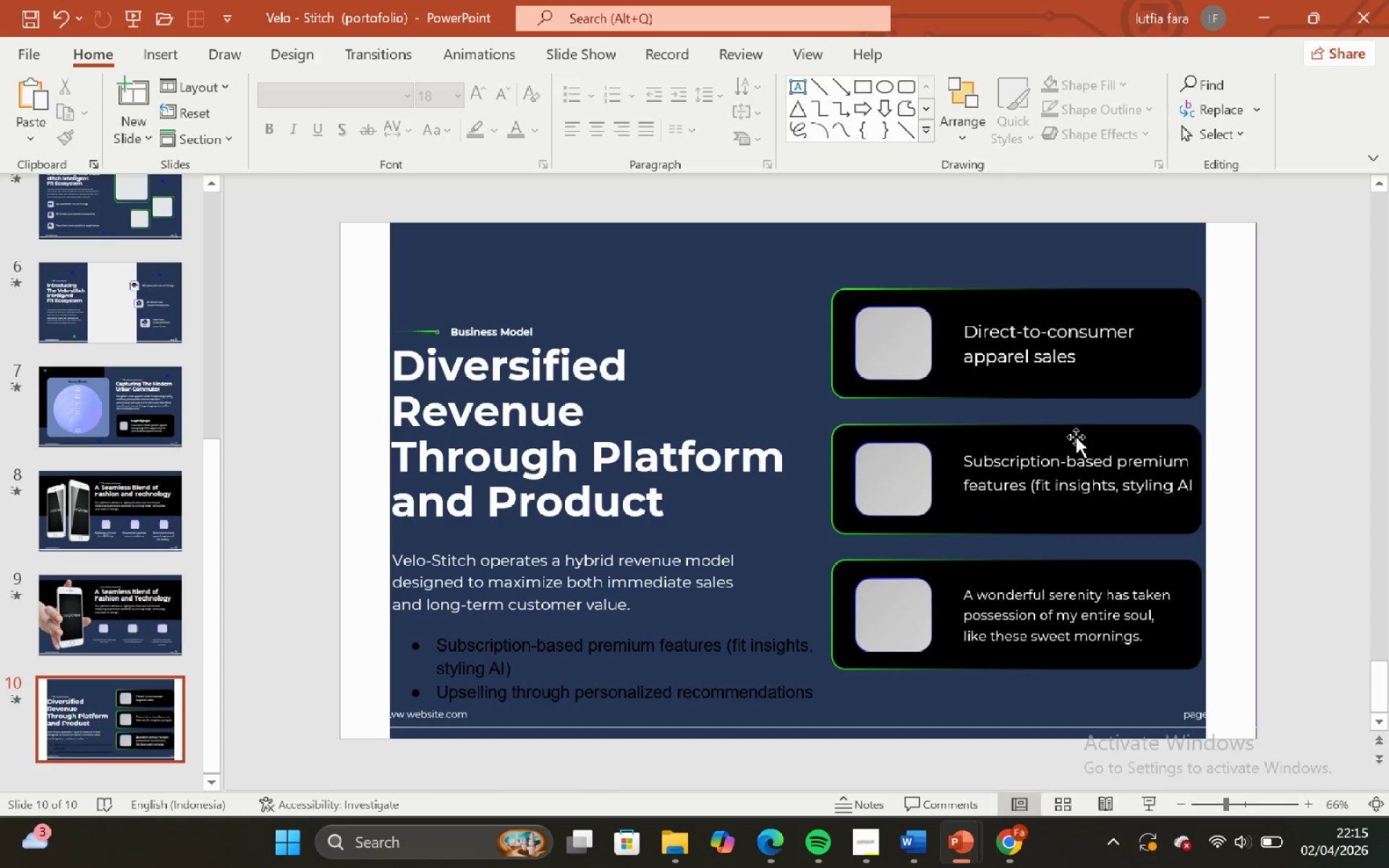 
left_click([1084, 466])
 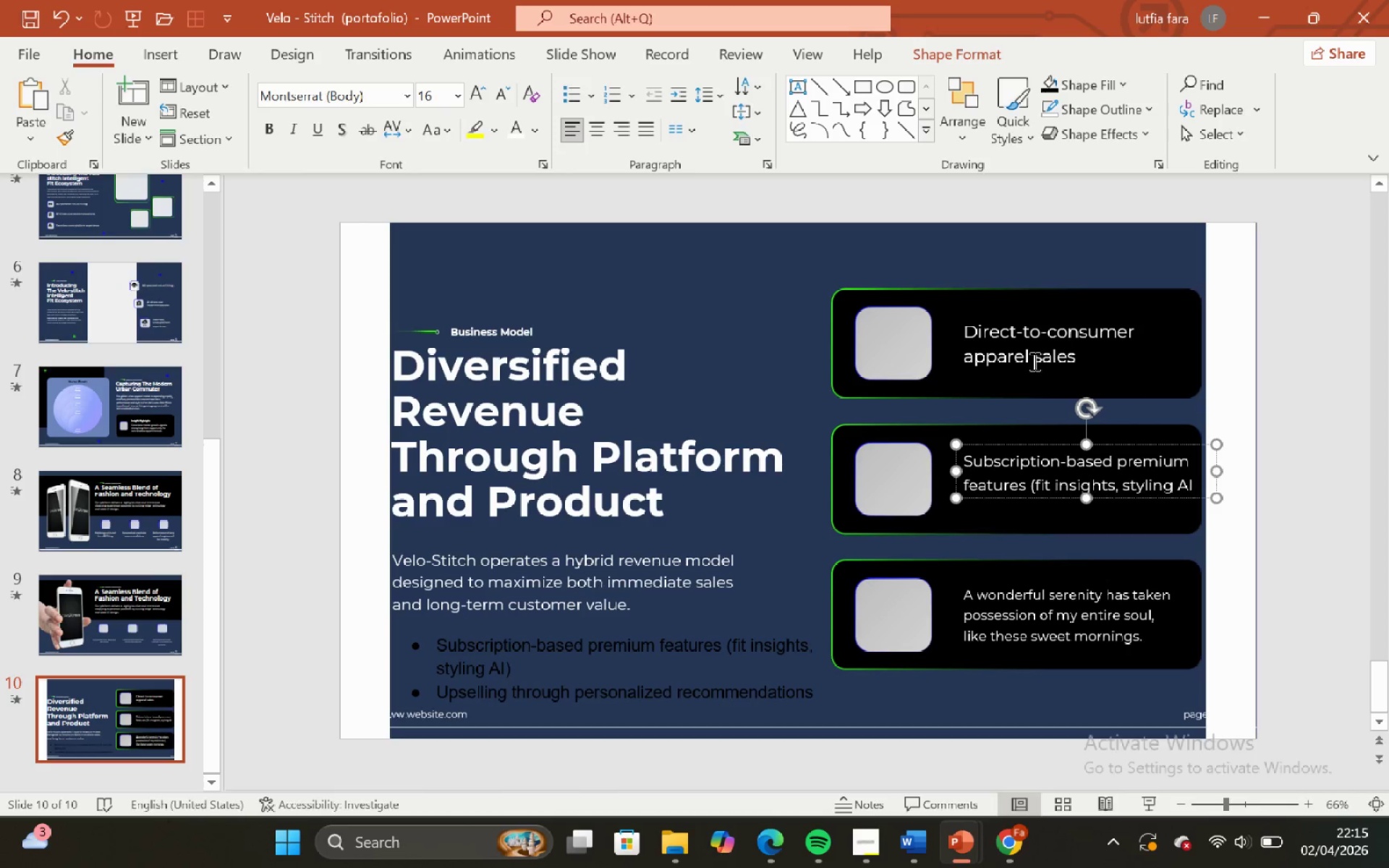 
left_click([1029, 352])
 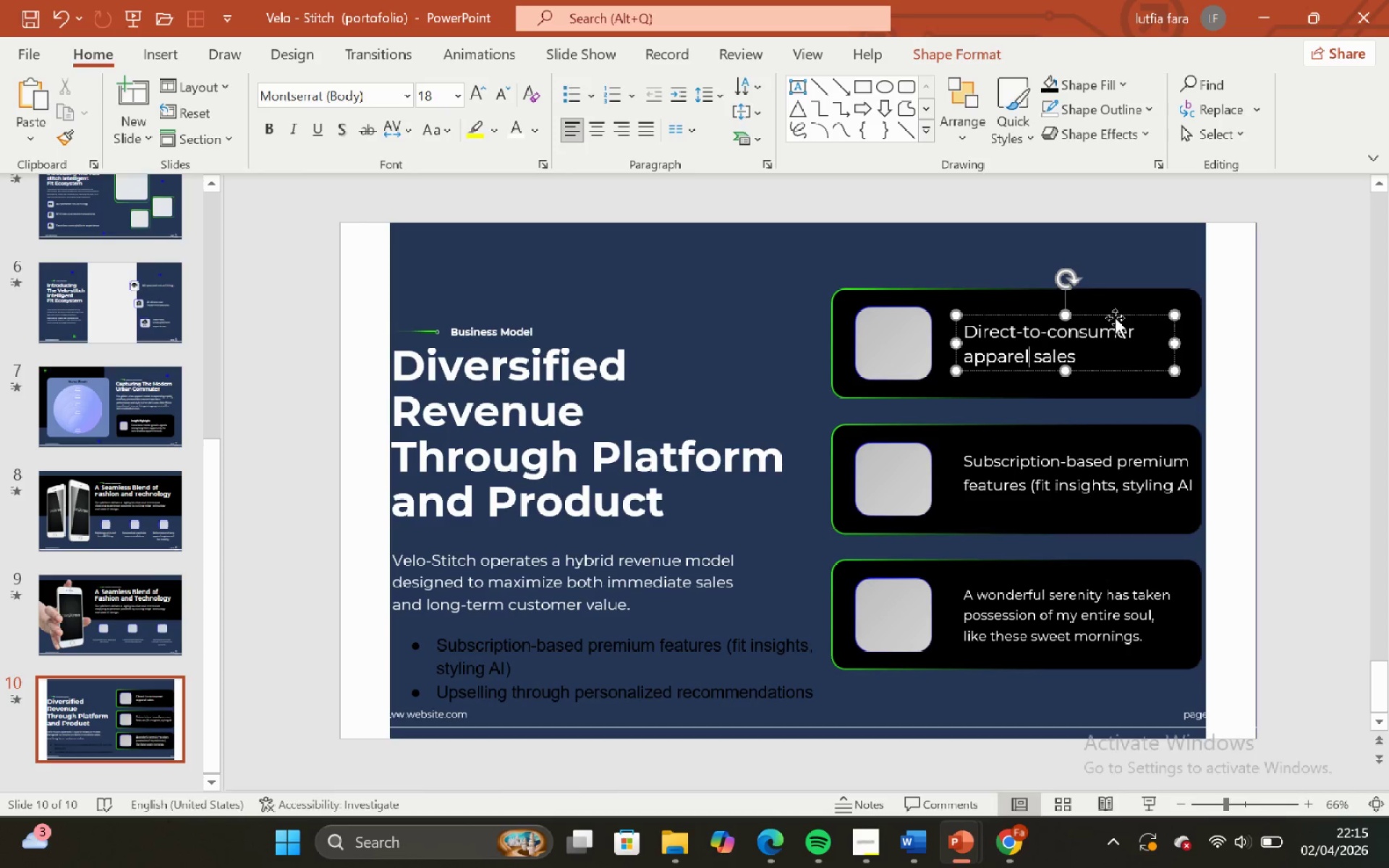 
left_click([1114, 316])
 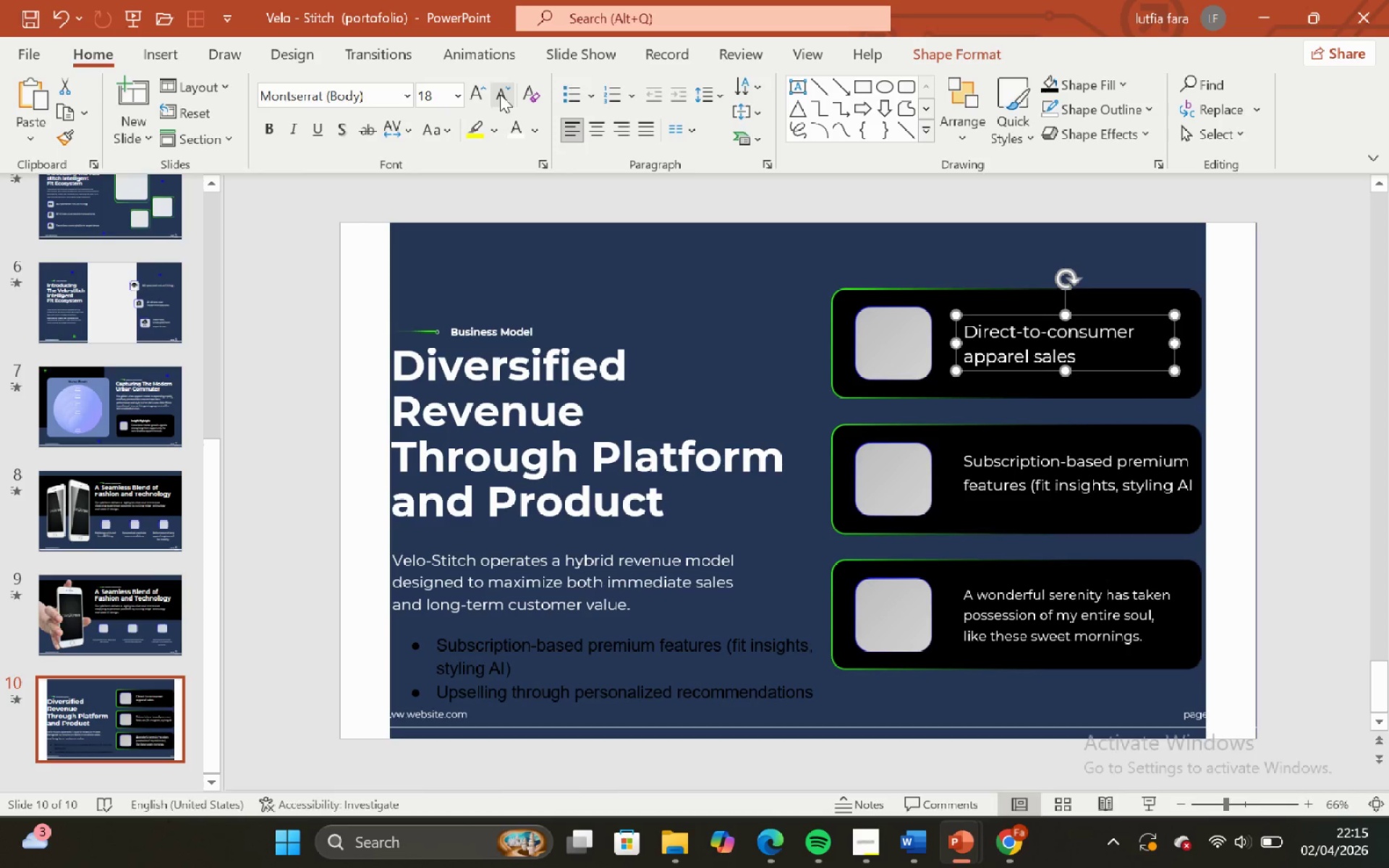 
left_click([502, 92])
 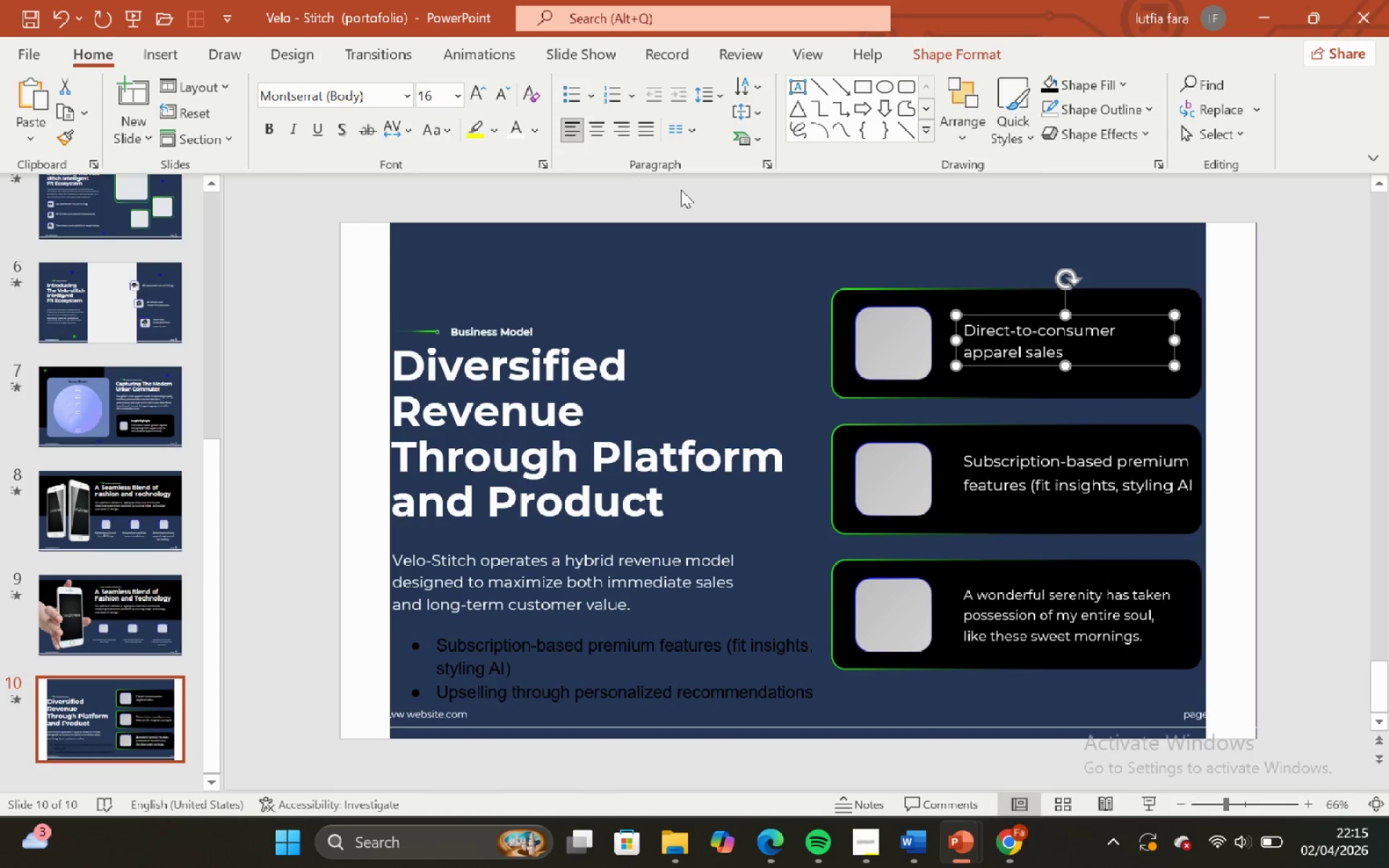 
left_click([709, 195])
 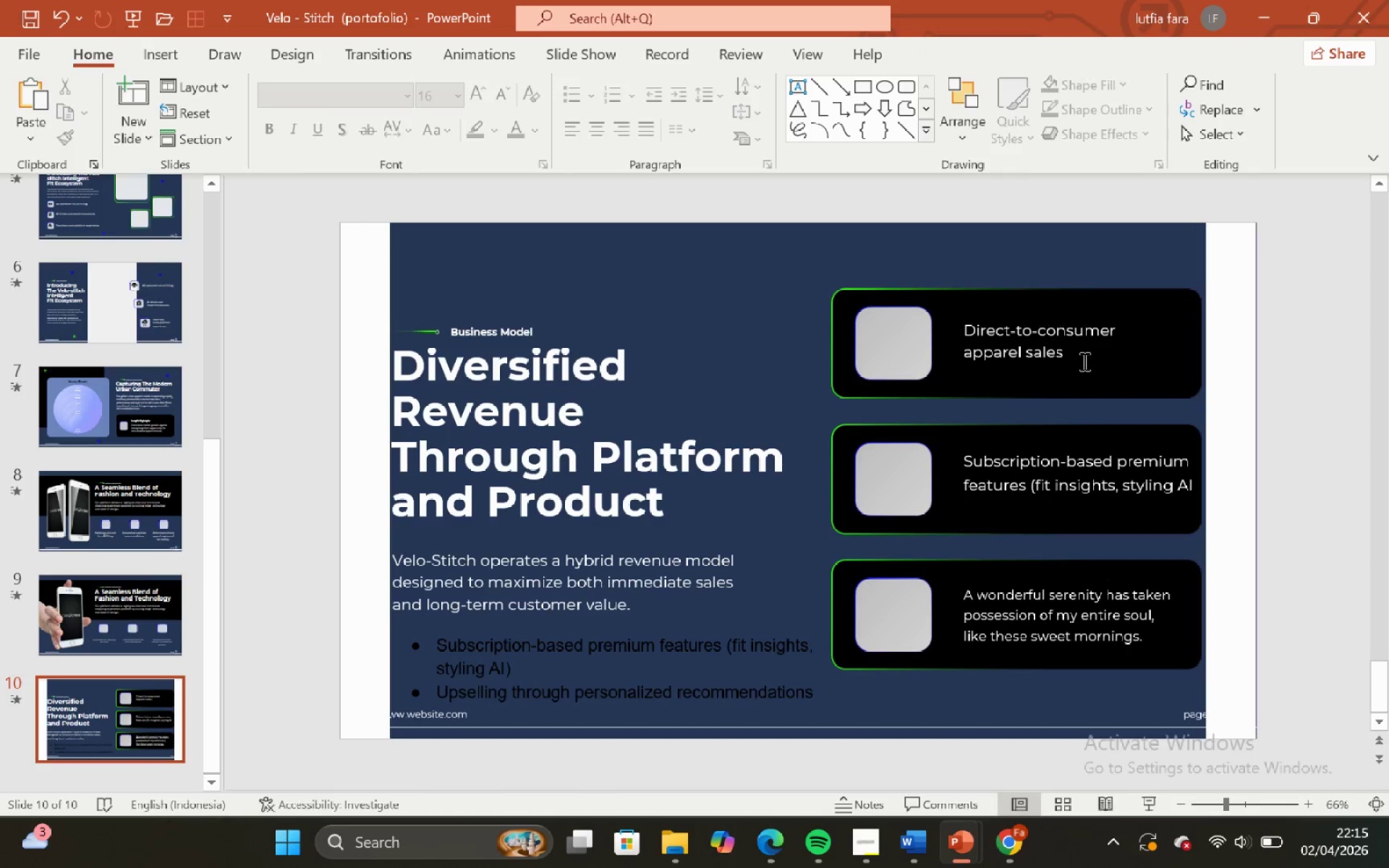 
left_click([1083, 361])
 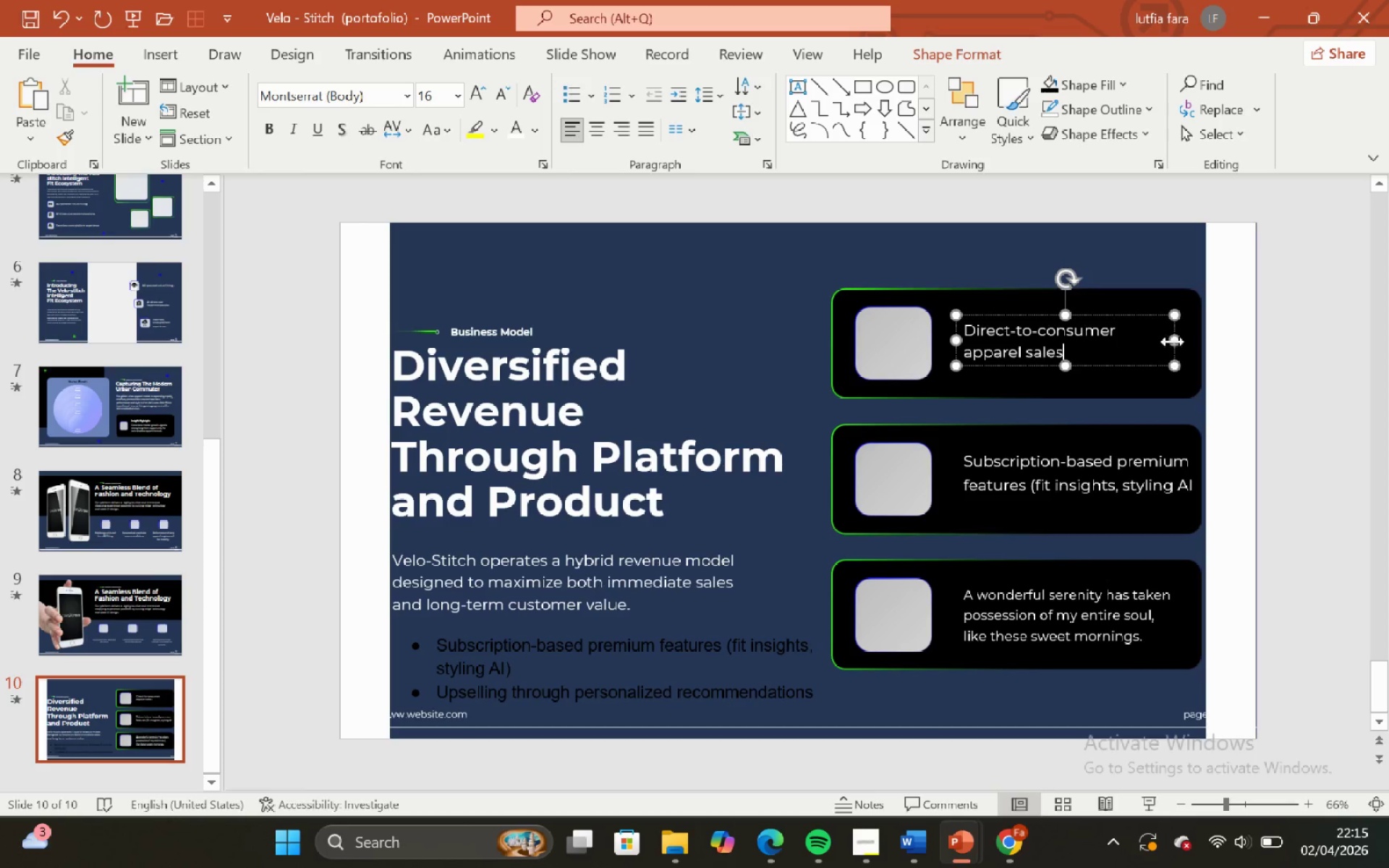 
left_click_drag(start_coordinate=[1175, 339], to_coordinate=[1254, 348])
 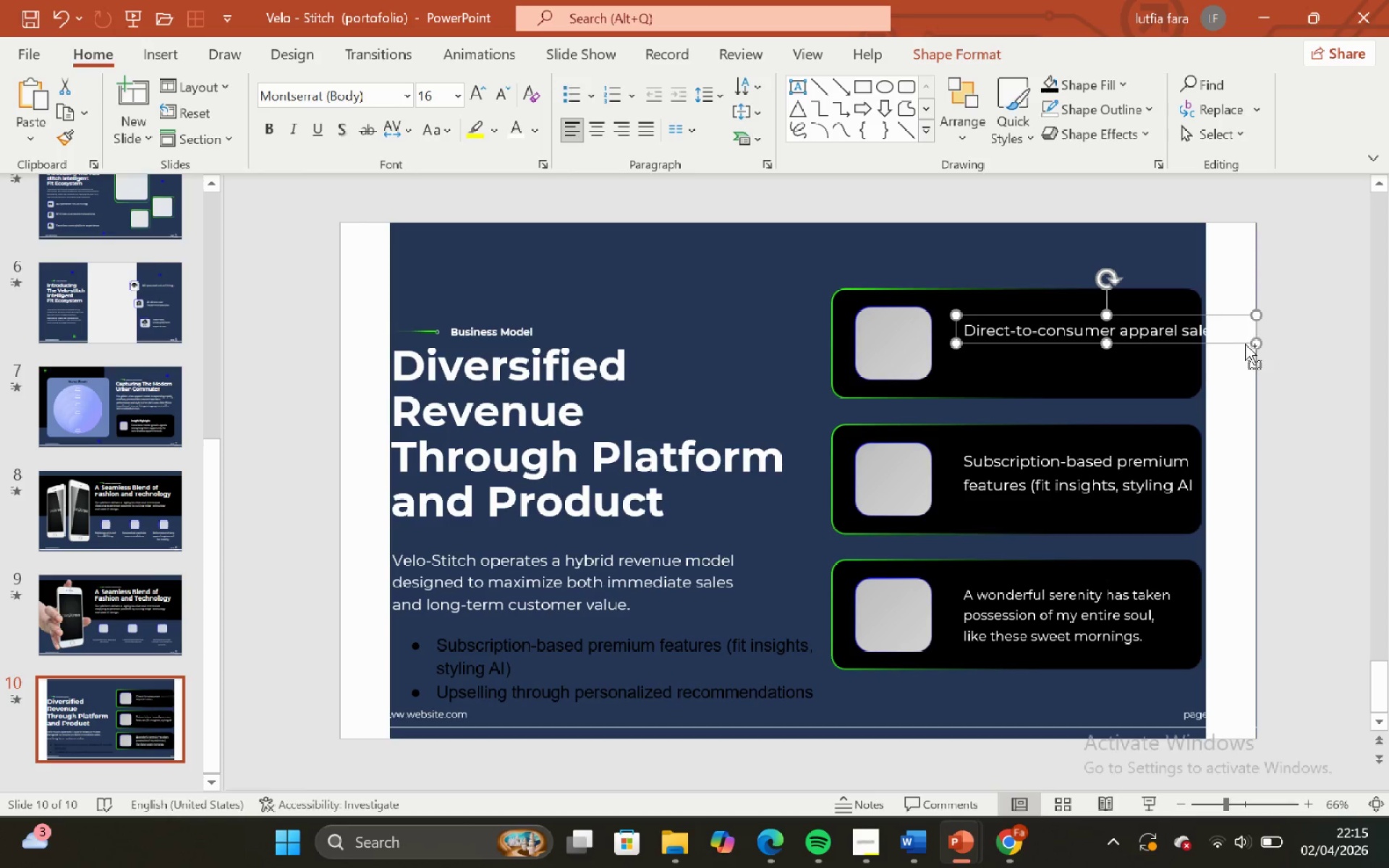 
key(Control+Z)
 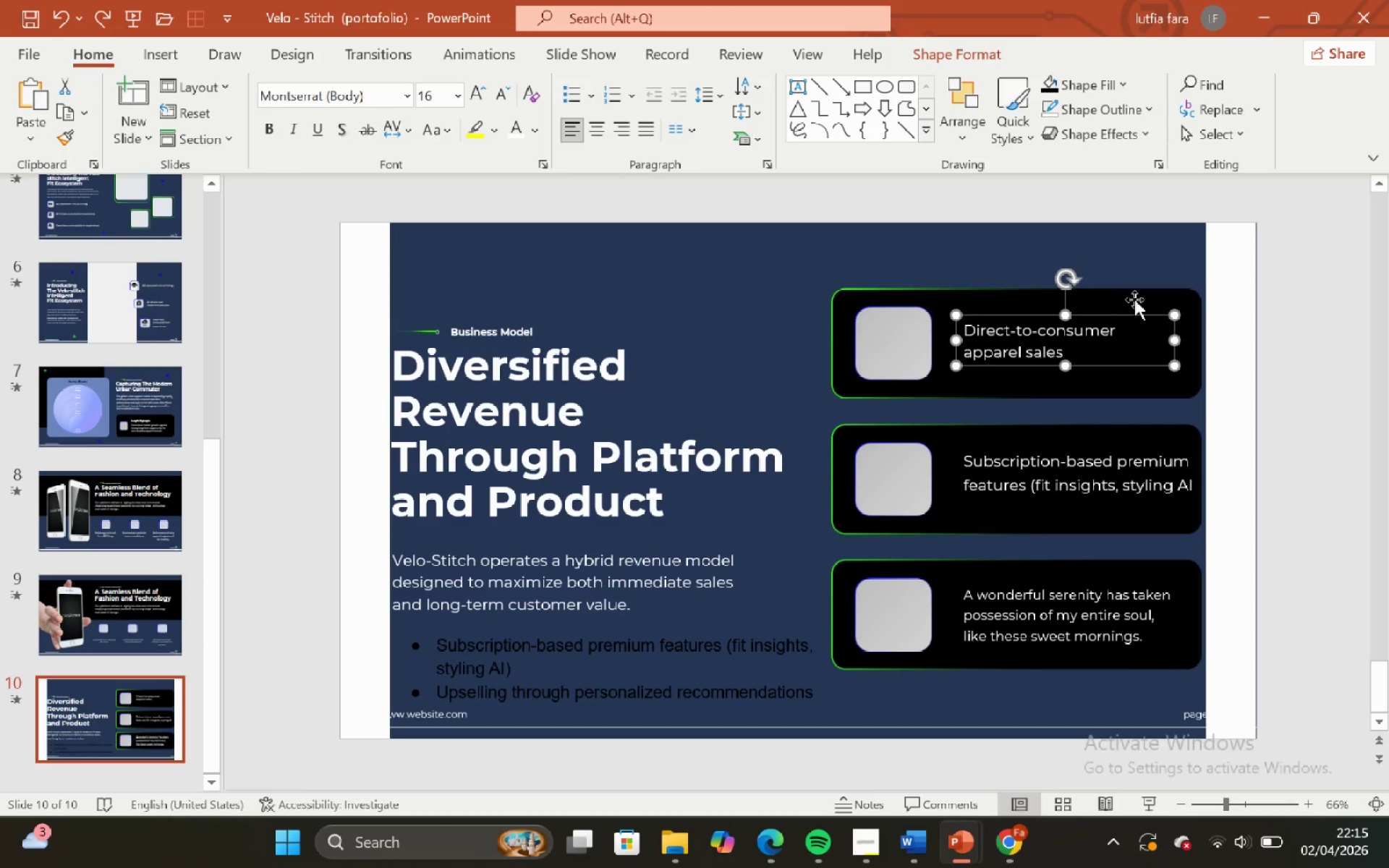 
hold_key(key=ShiftLeft, duration=0.58)
left_click([1134, 299])
 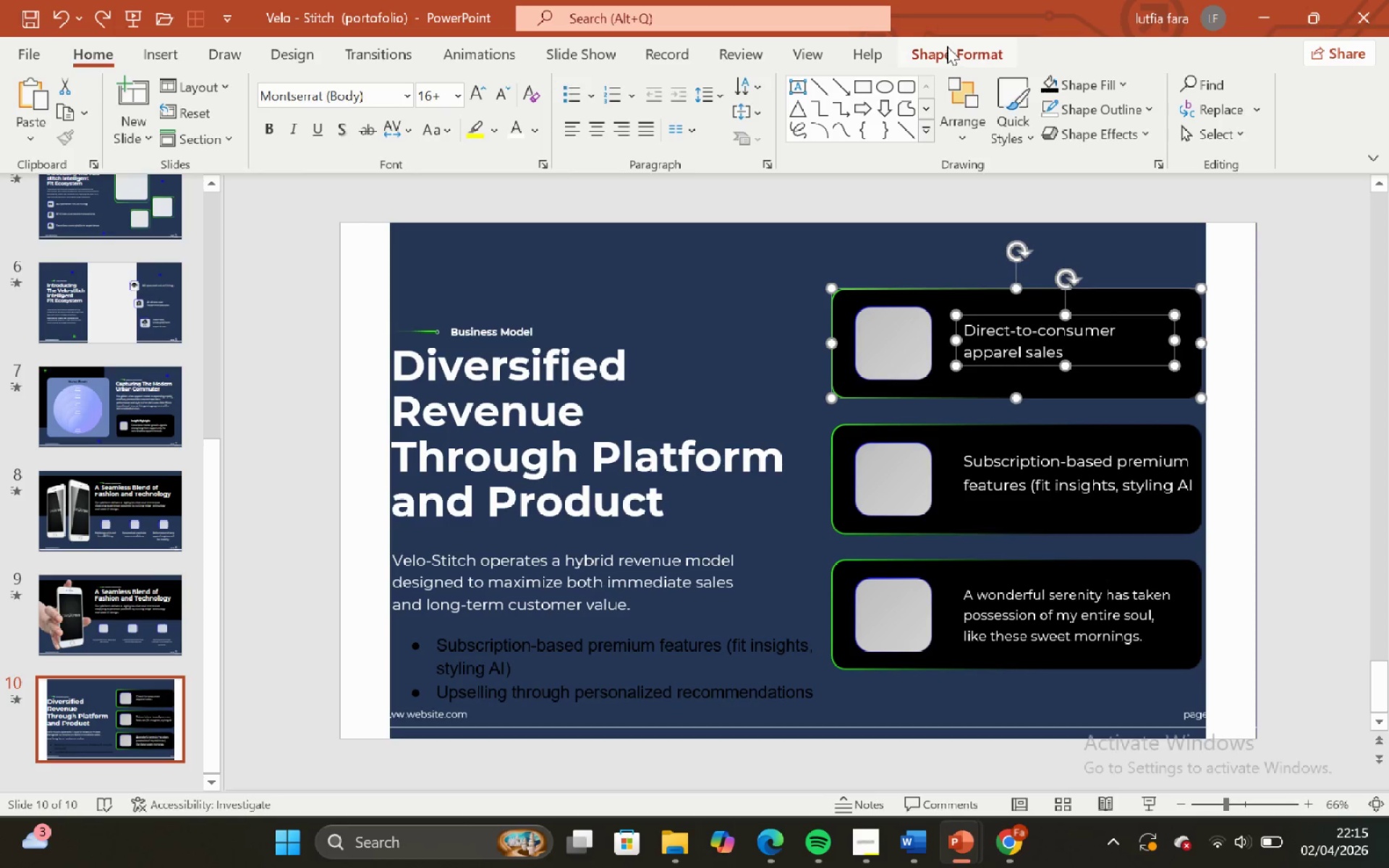 
left_click([946, 45])
 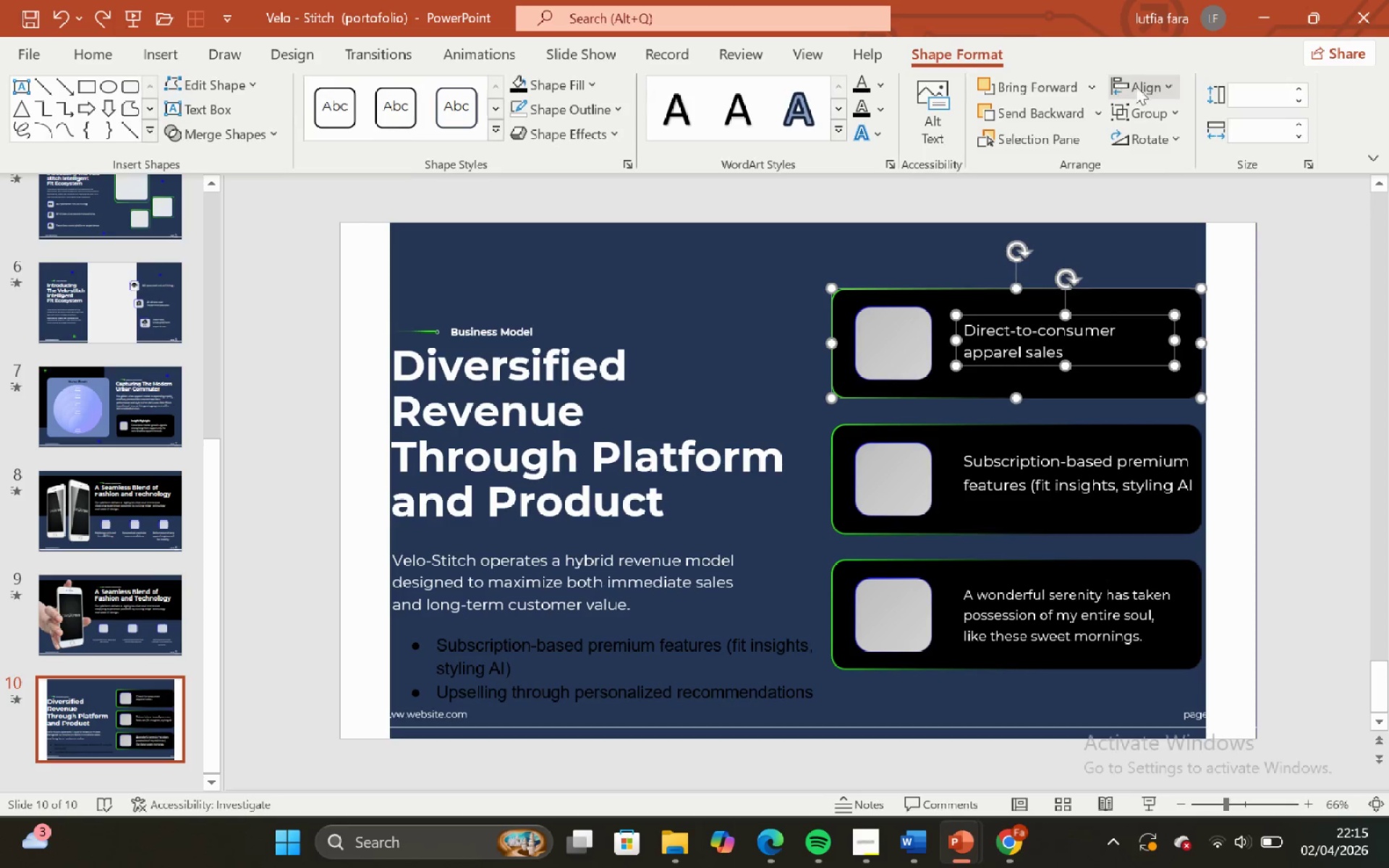 
left_click([1155, 86])
 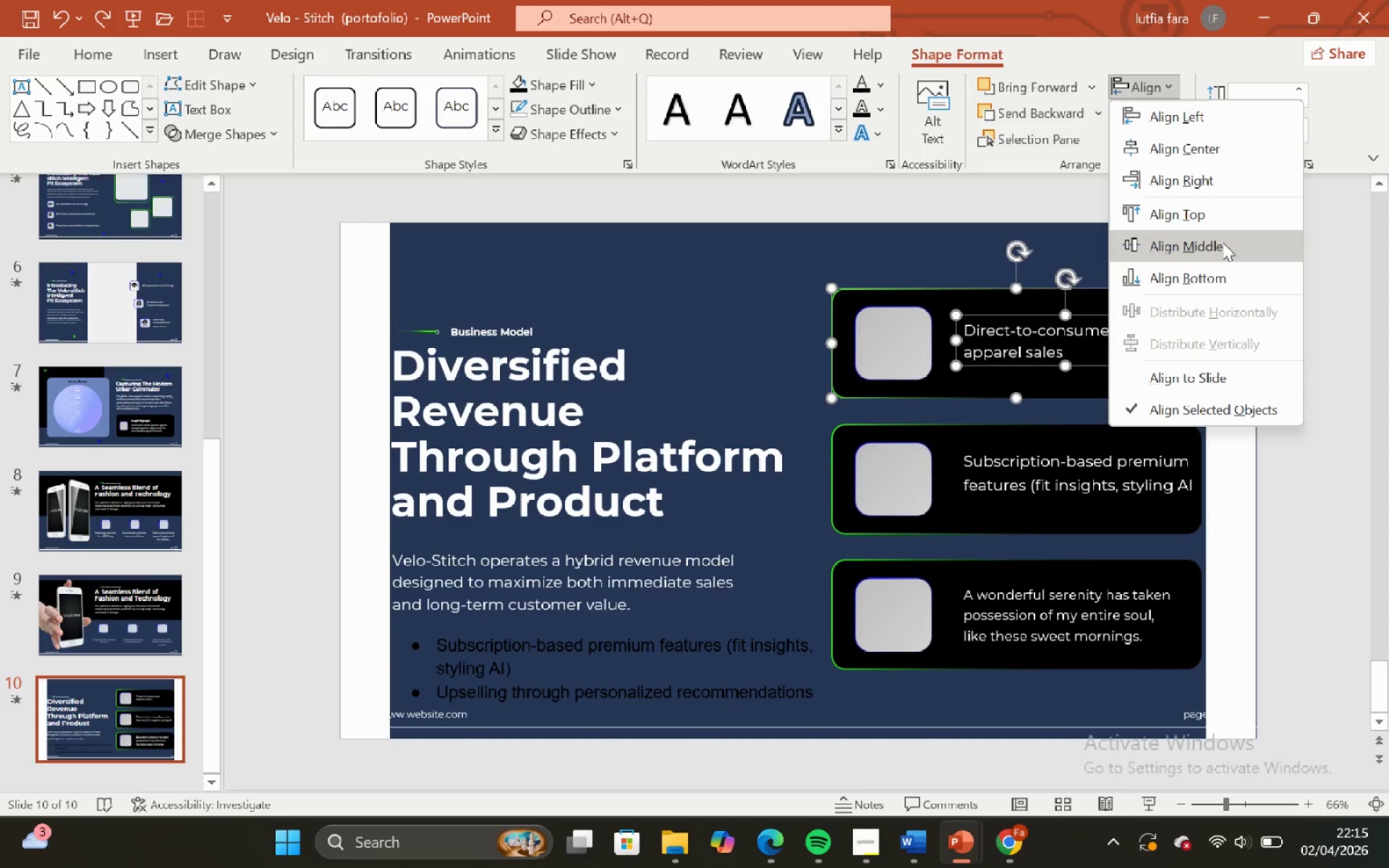 
left_click([1223, 240])
 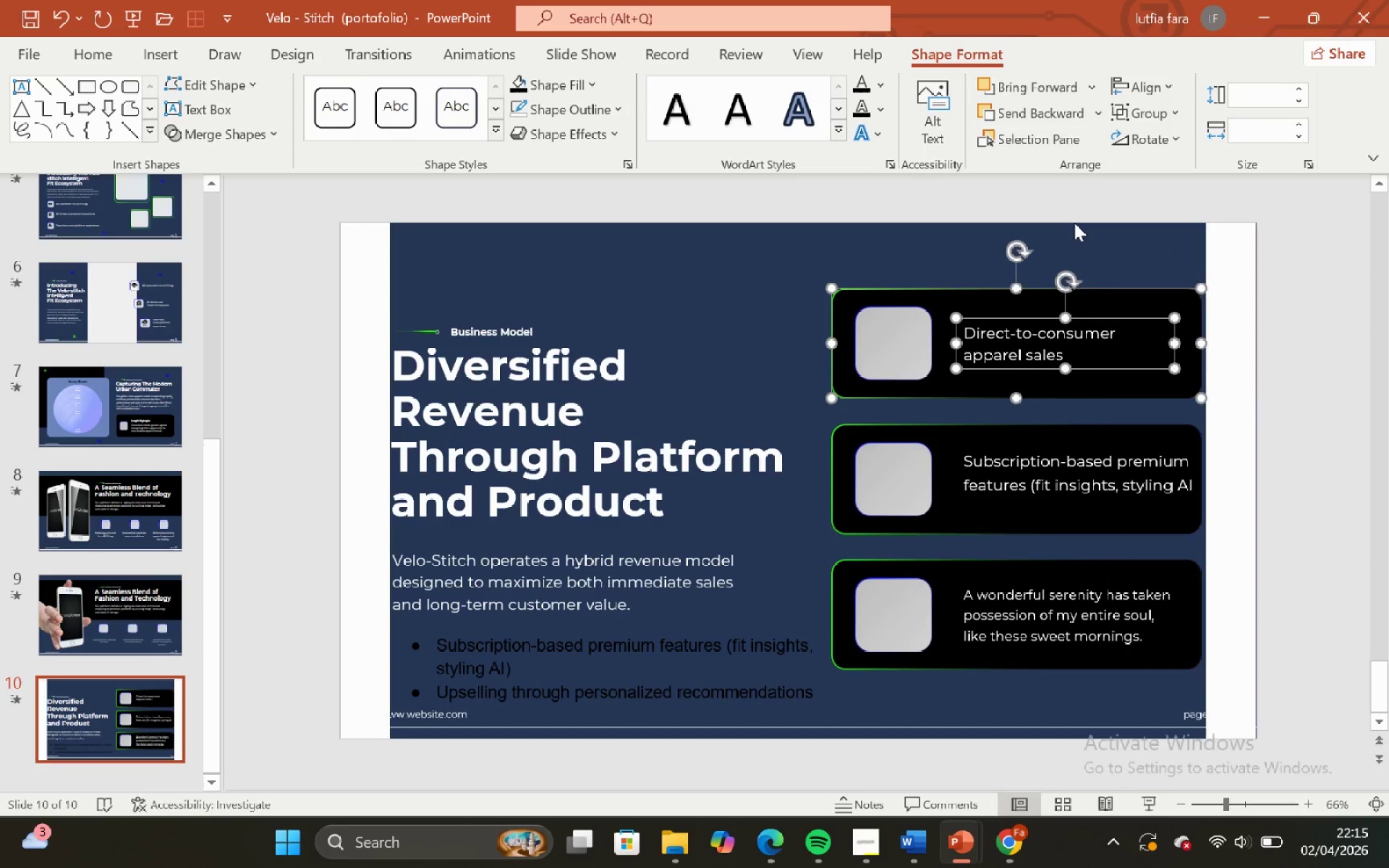 
left_click([1074, 223])
 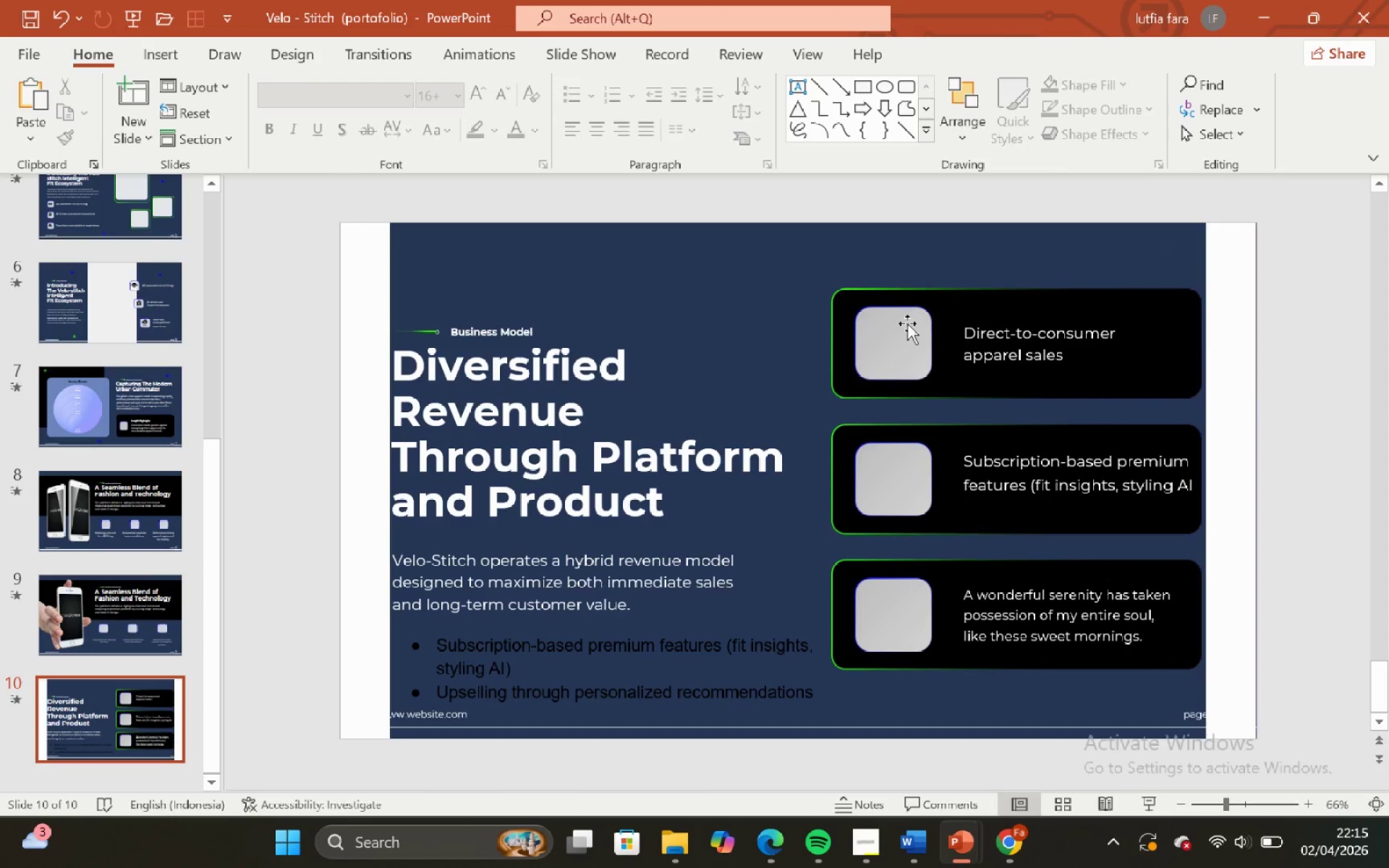 
left_click([907, 323])
 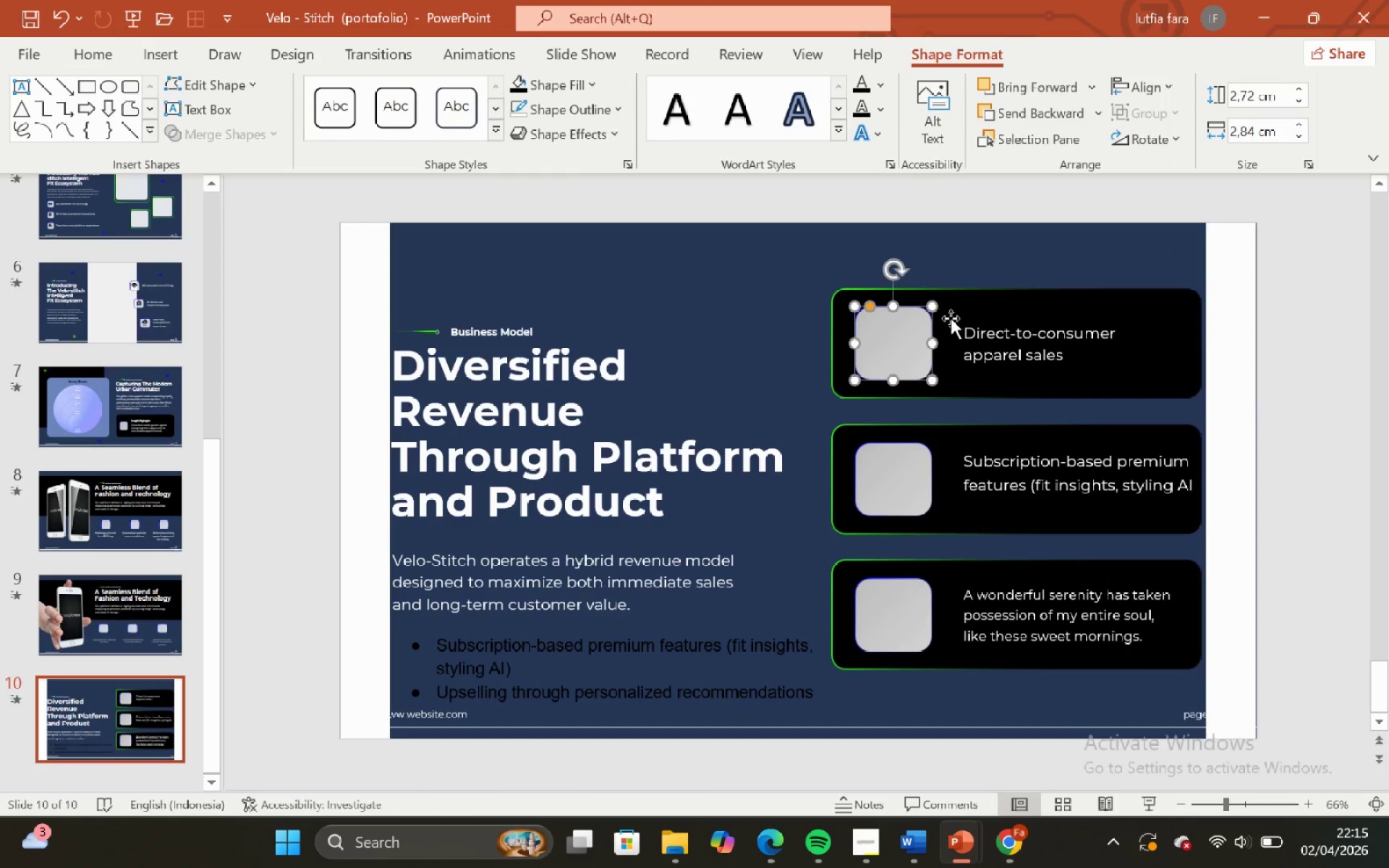 
hold_key(key=ShiftLeft, duration=0.69)
left_click([967, 296])
 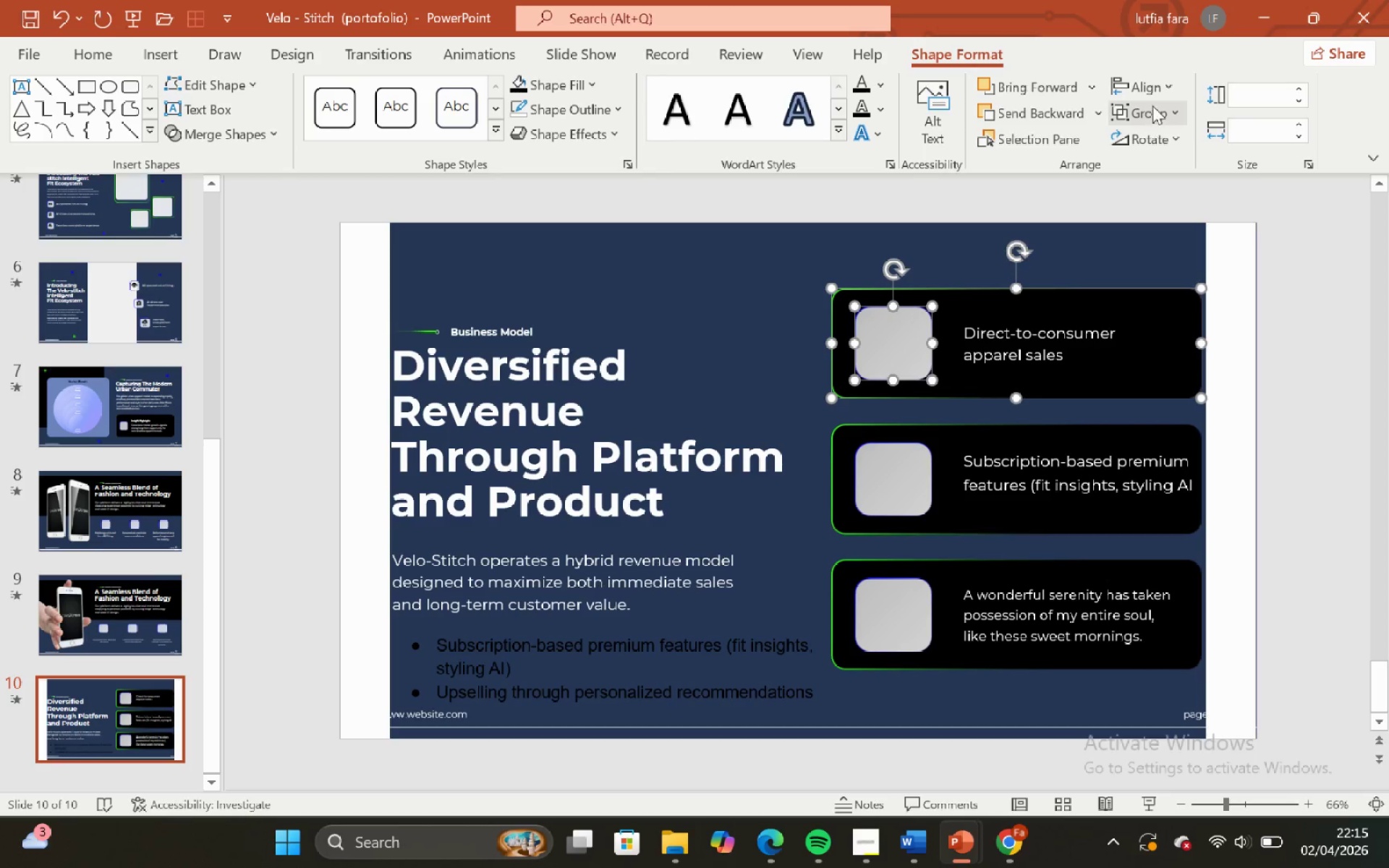 
left_click([1147, 84])
 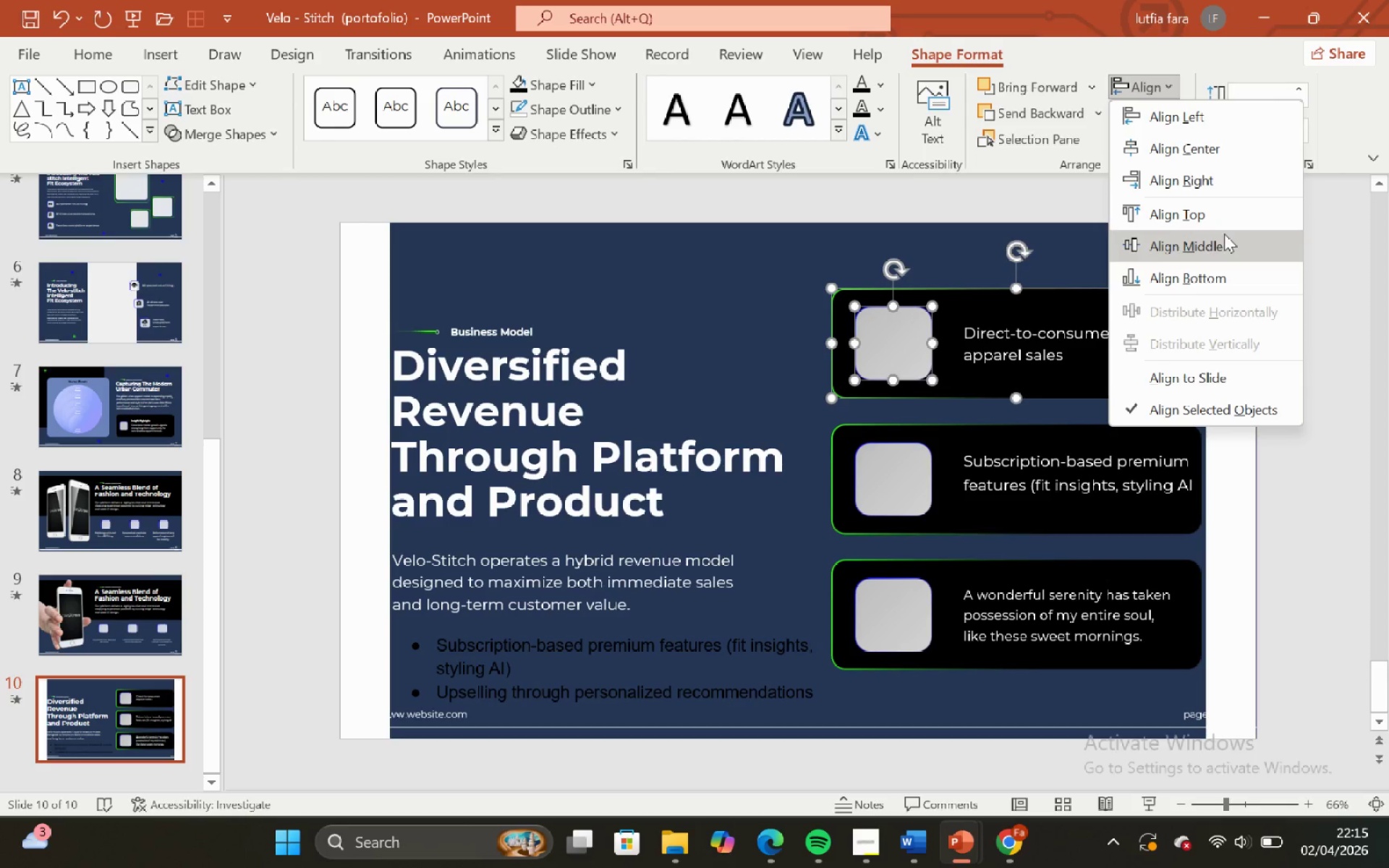 
left_click([1224, 234])
 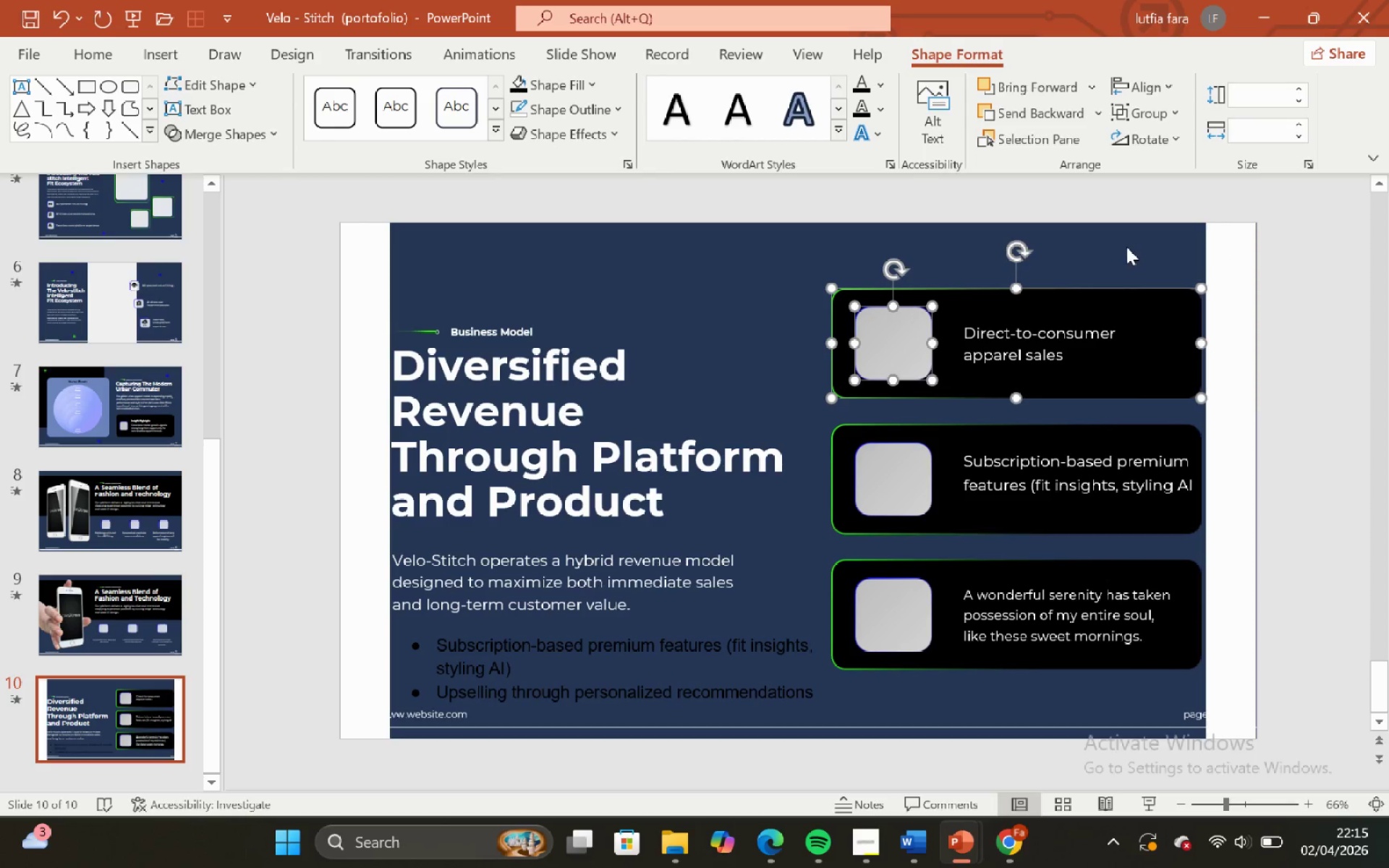 
left_click([1126, 247])
 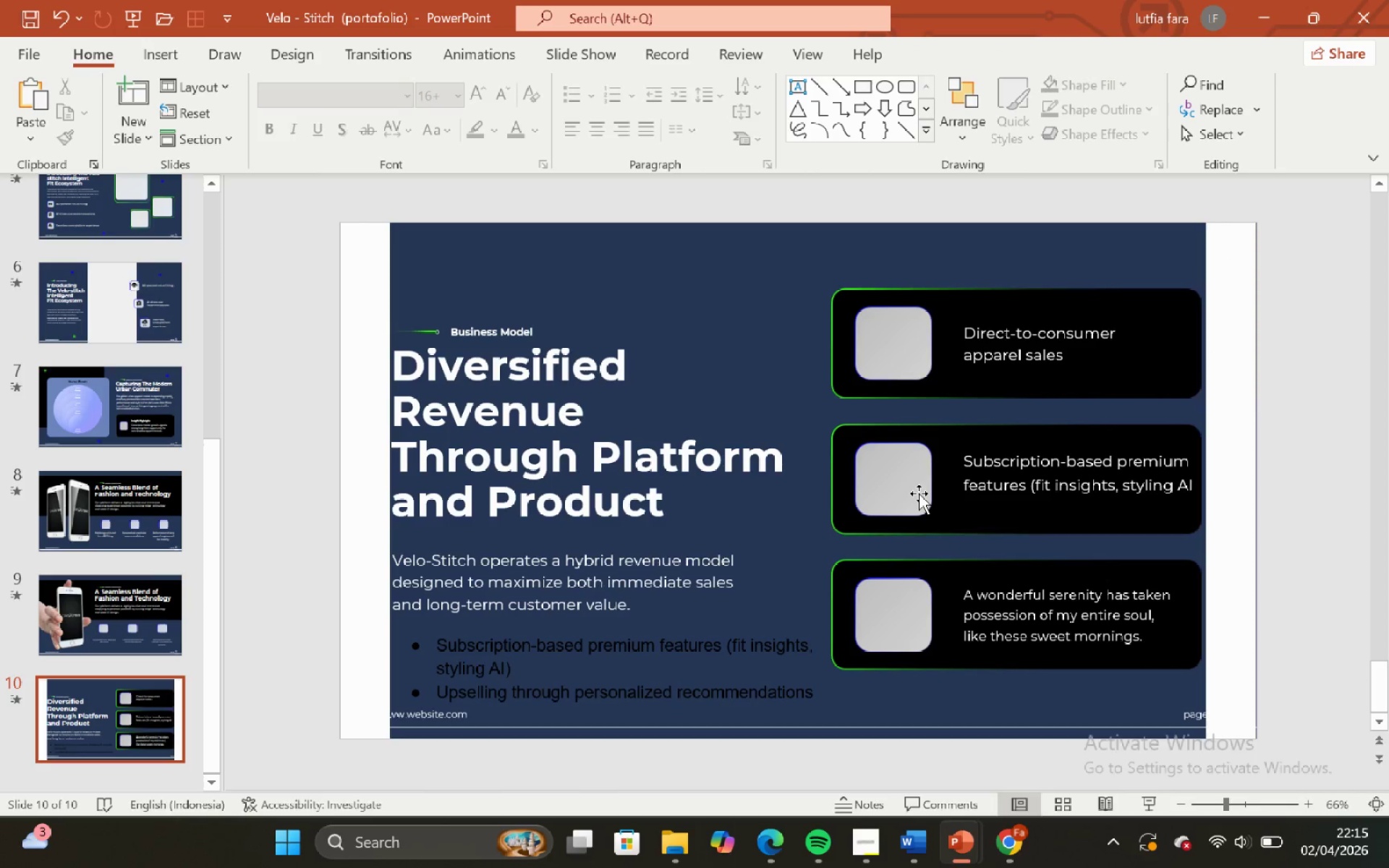 
left_click([919, 493])
 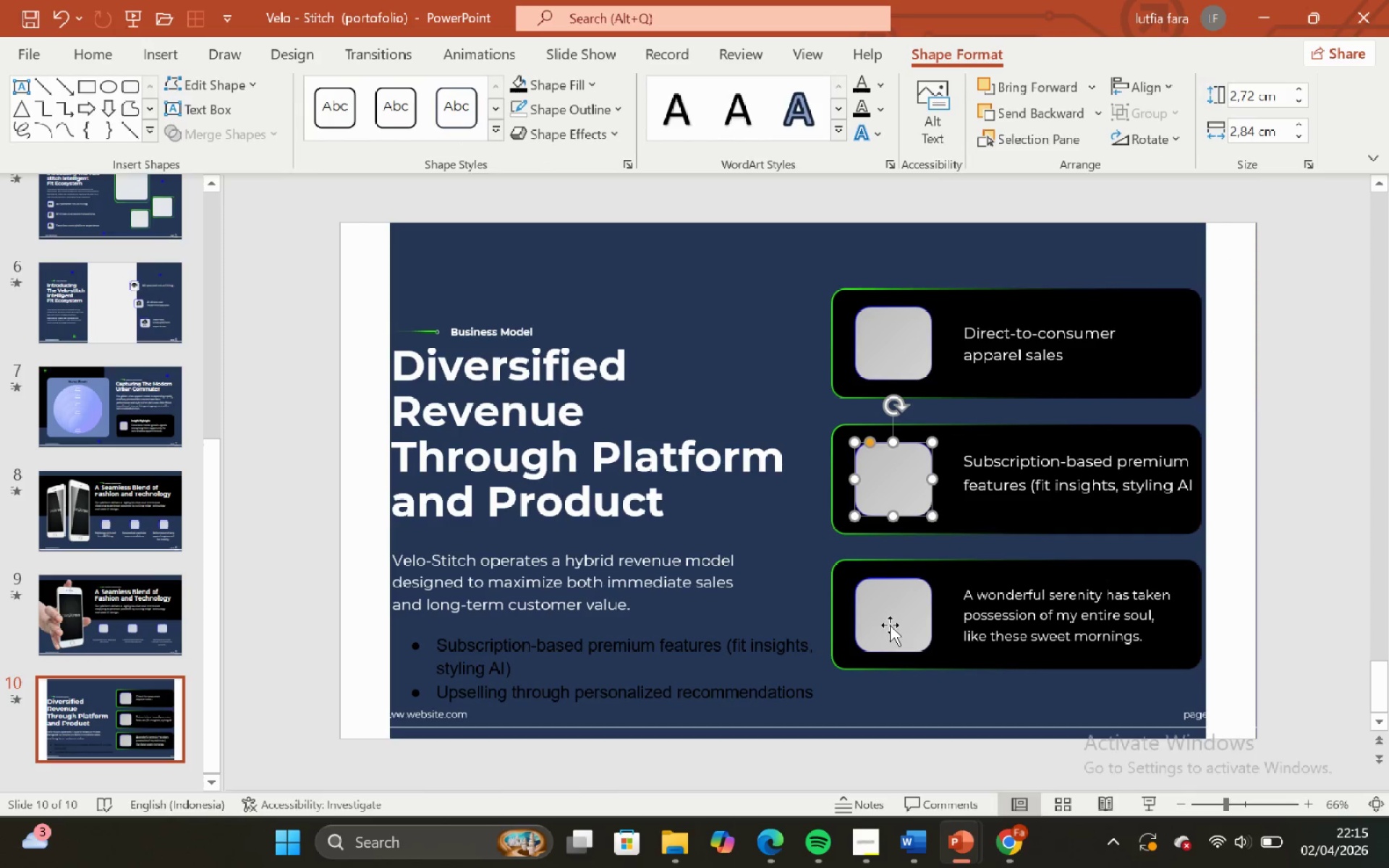 
hold_key(key=ShiftLeft, duration=0.48)
left_click([890, 625])
 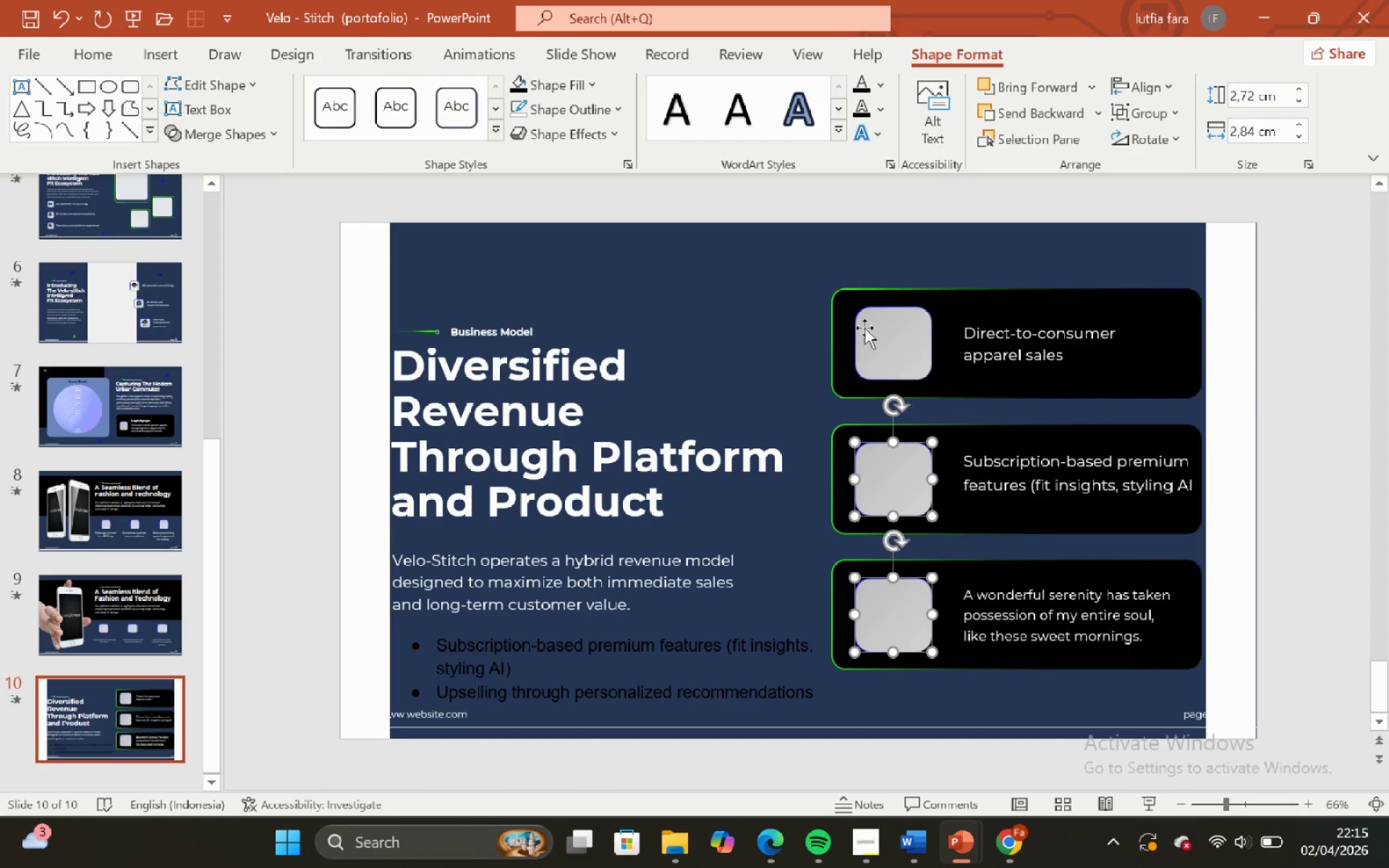 
left_click([887, 333])
 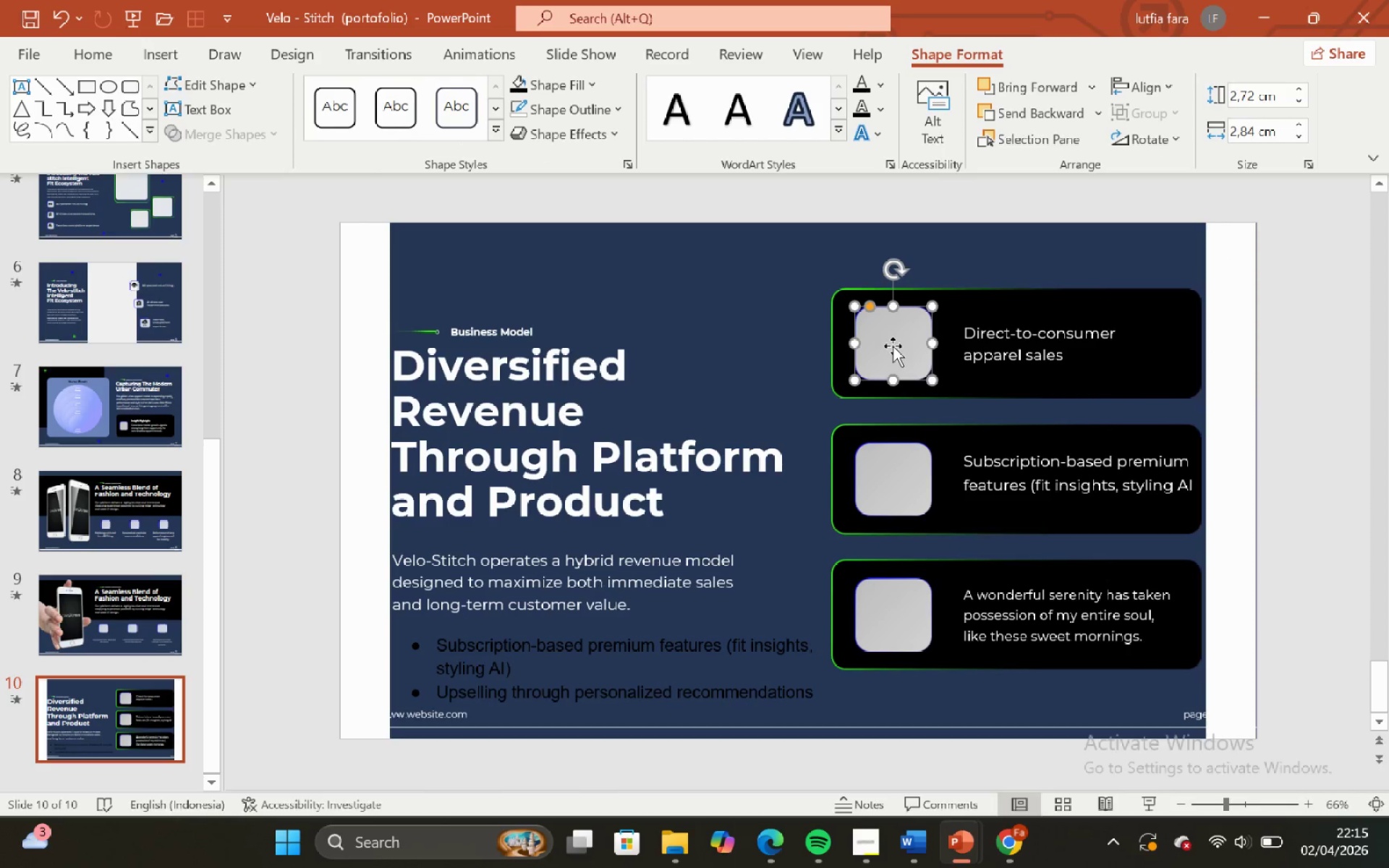 
hold_key(key=ShiftLeft, duration=1.08)
left_click([897, 471])
 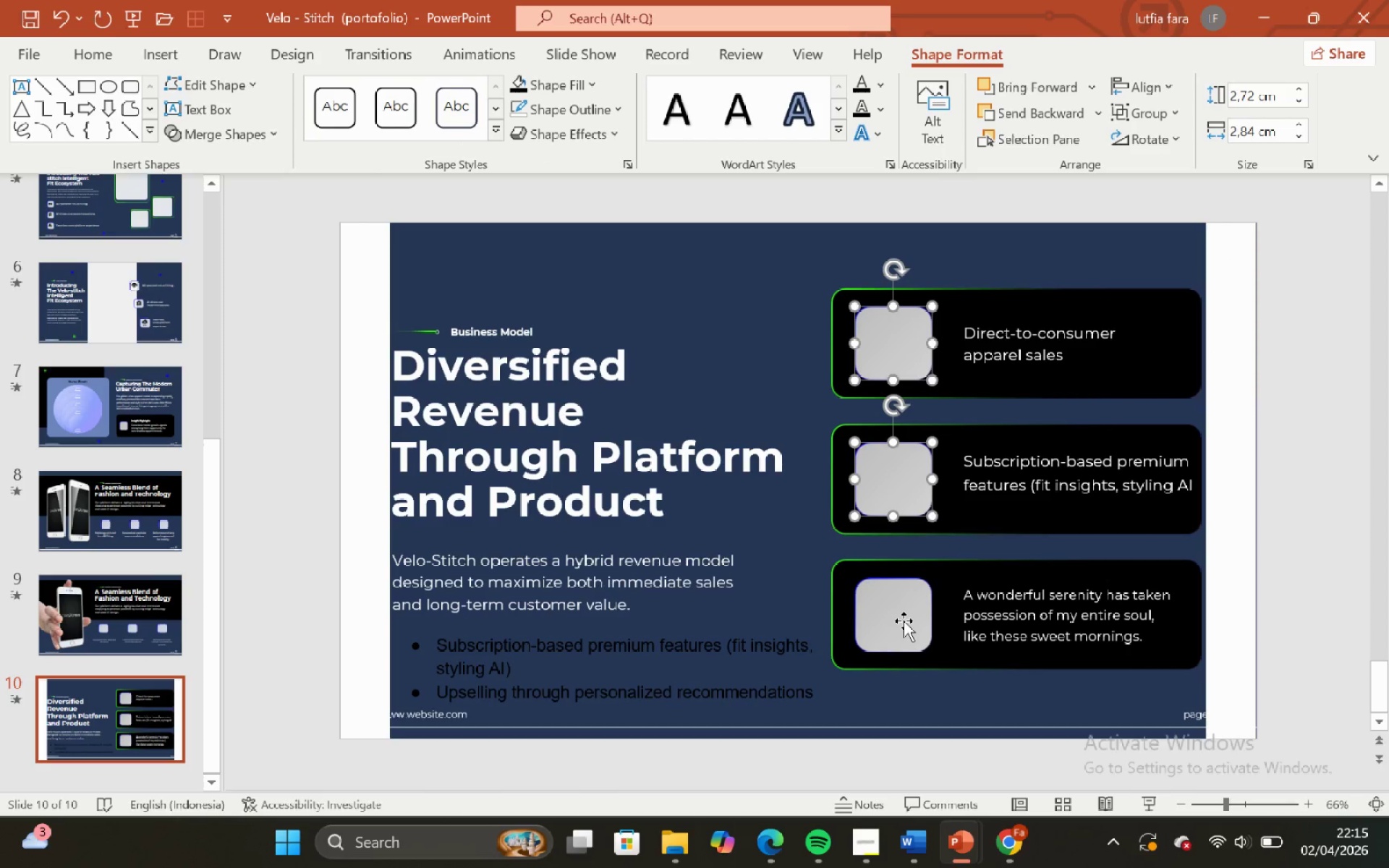 
left_click([904, 621])
 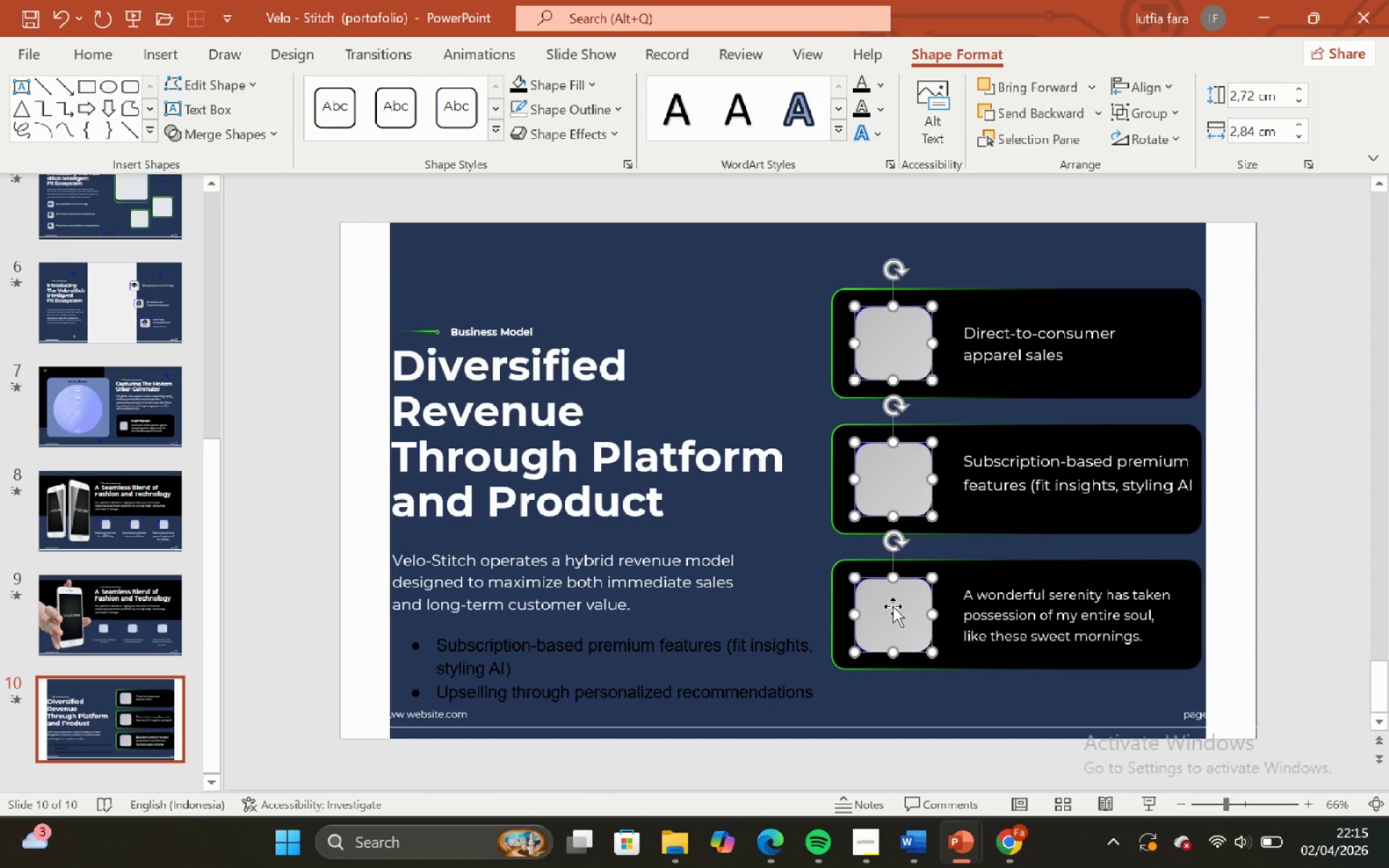 
left_click_drag(start_coordinate=[893, 606], to_coordinate=[888, 606])
 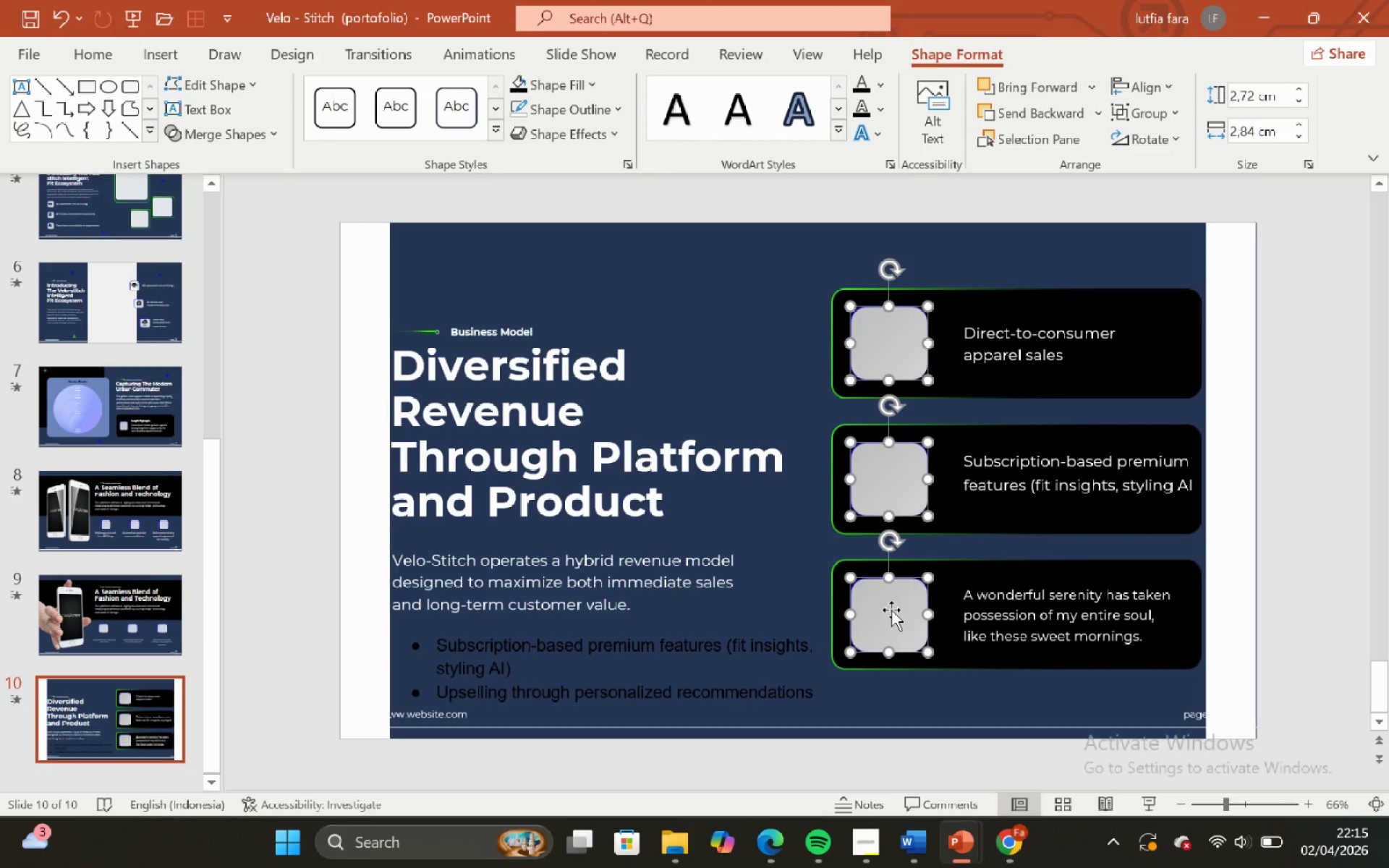 
hold_key(key=ShiftLeft, duration=1.51)
 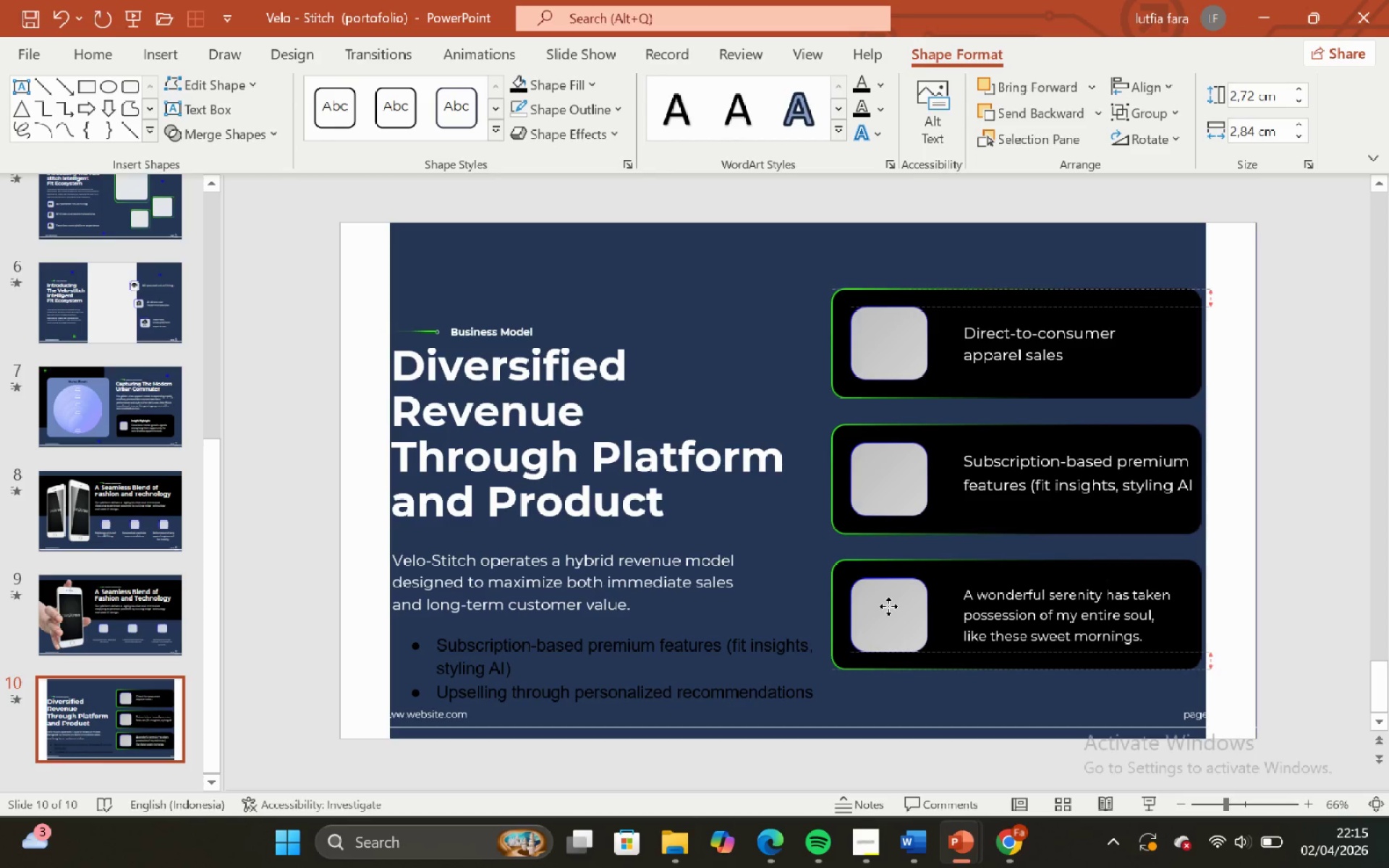 
hold_key(key=ShiftLeft, duration=1.5)
 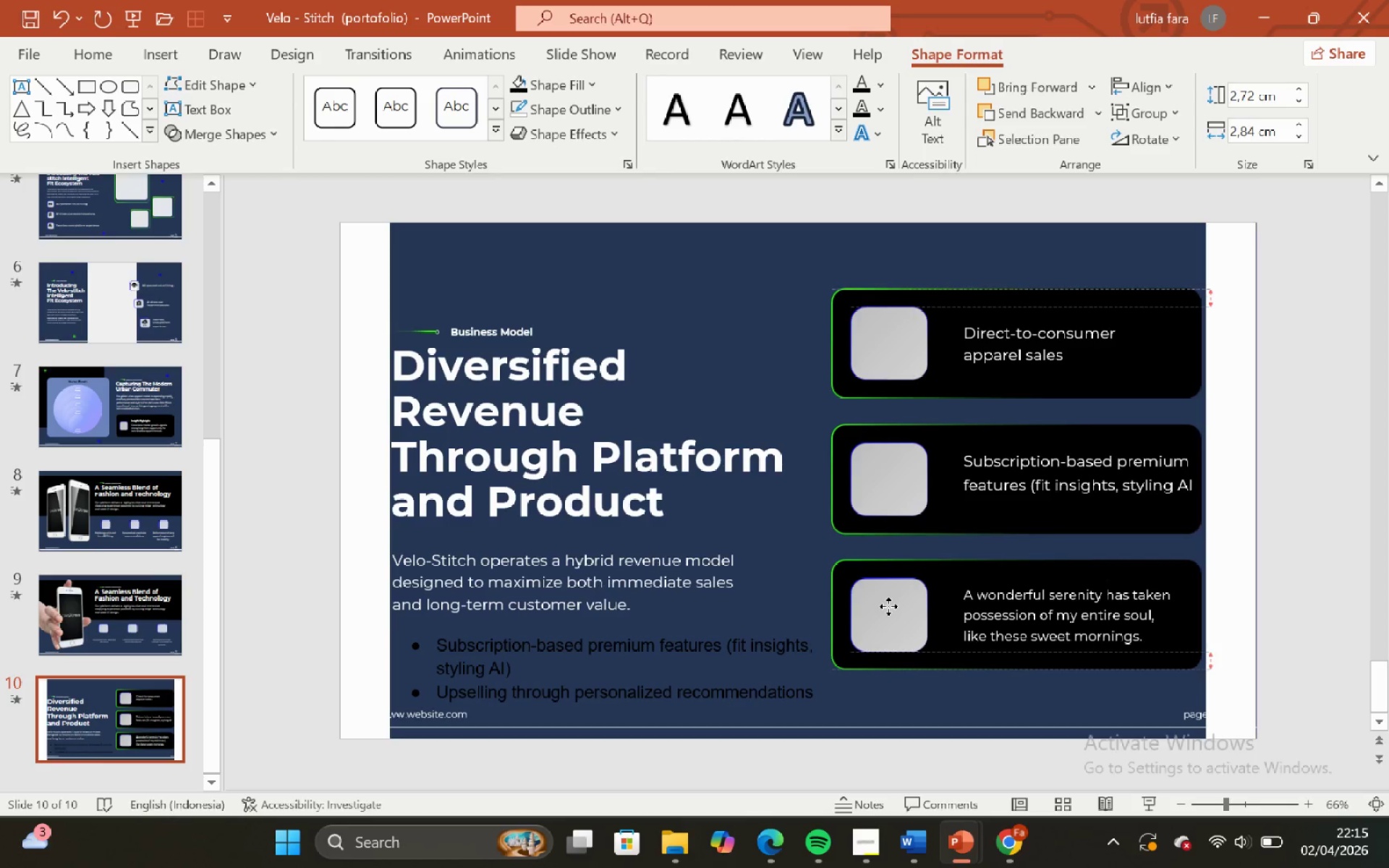 
key(Shift+ShiftLeft)
 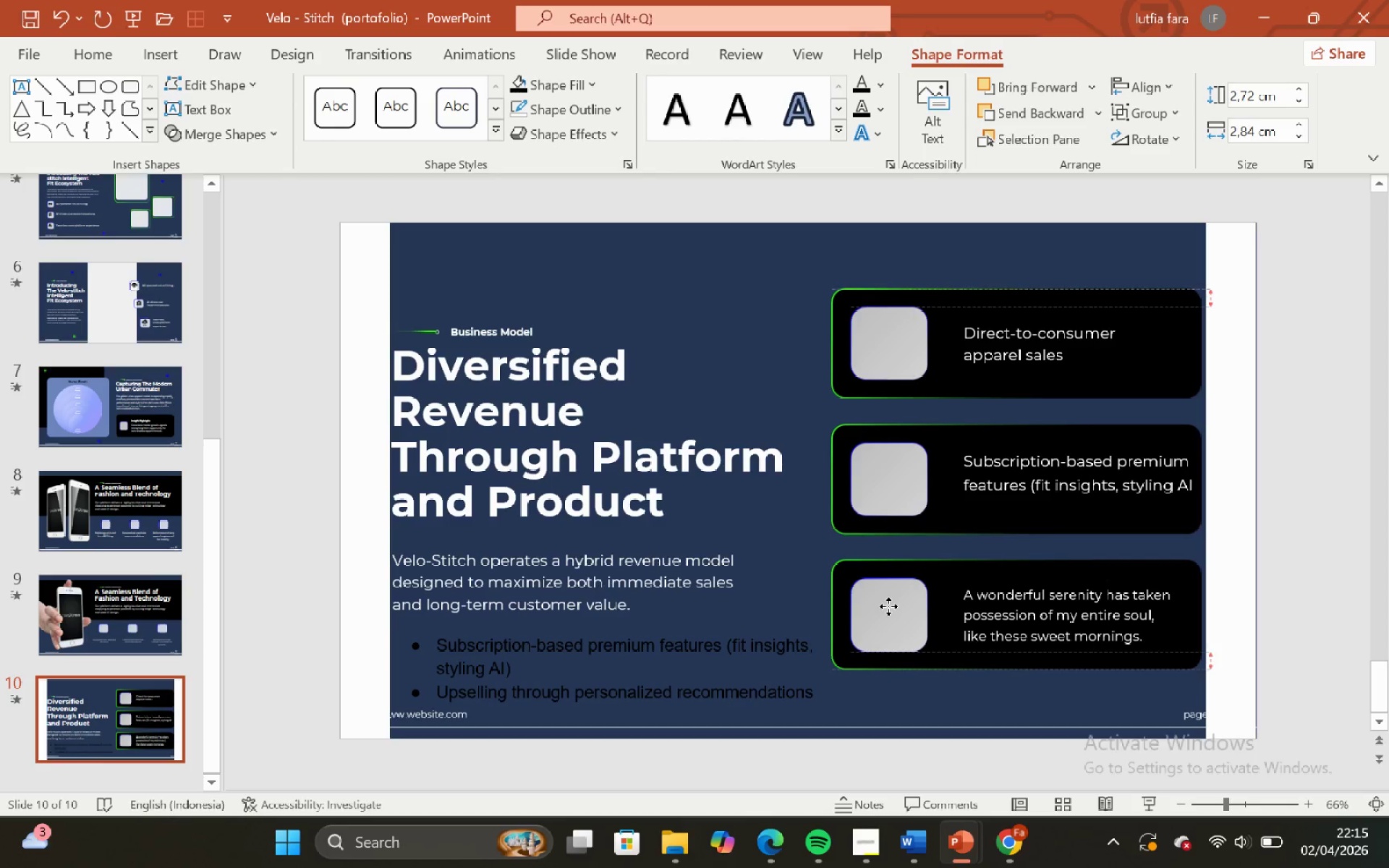 
key(Shift+ShiftLeft)
 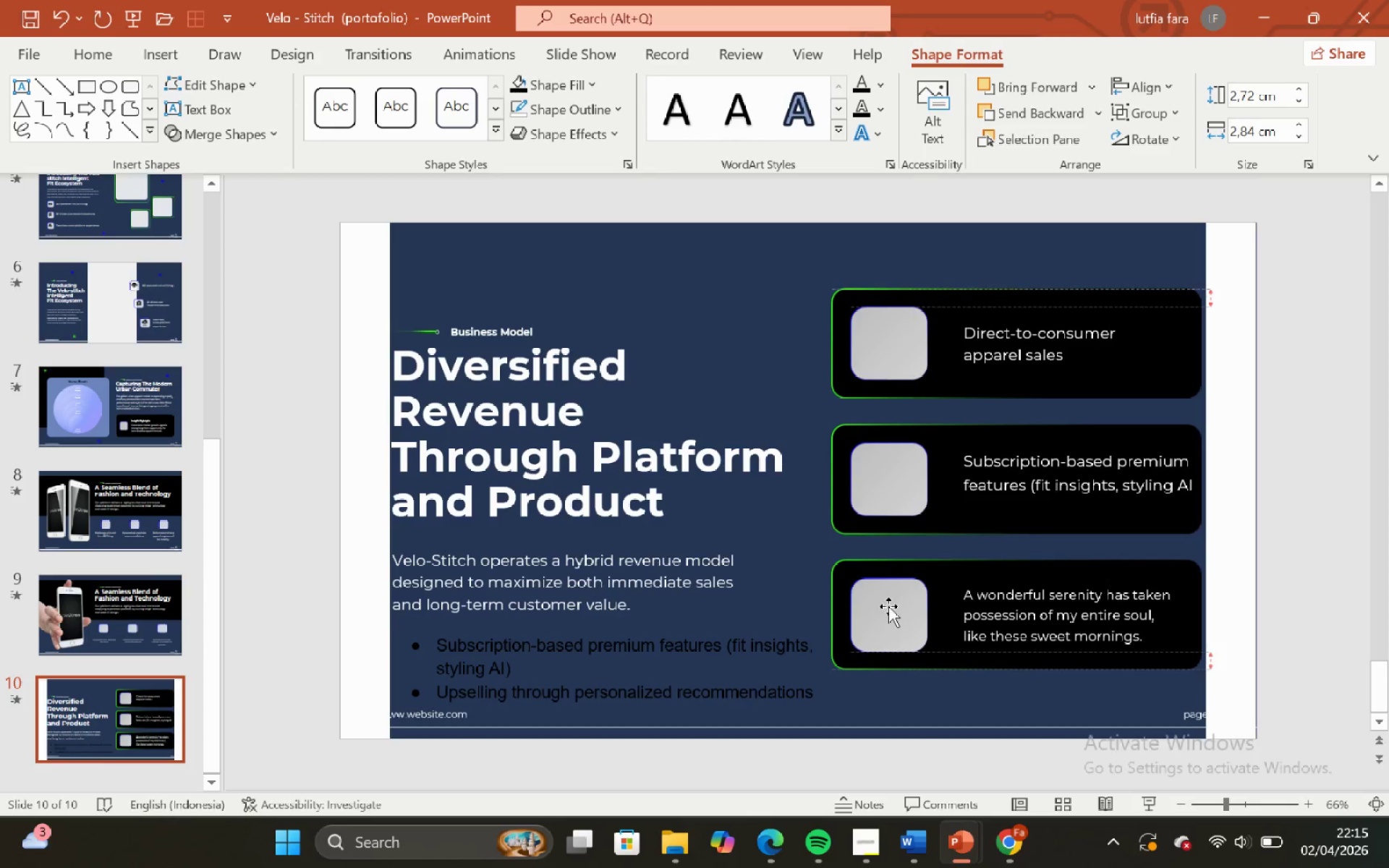 
key(Shift+ShiftLeft)
 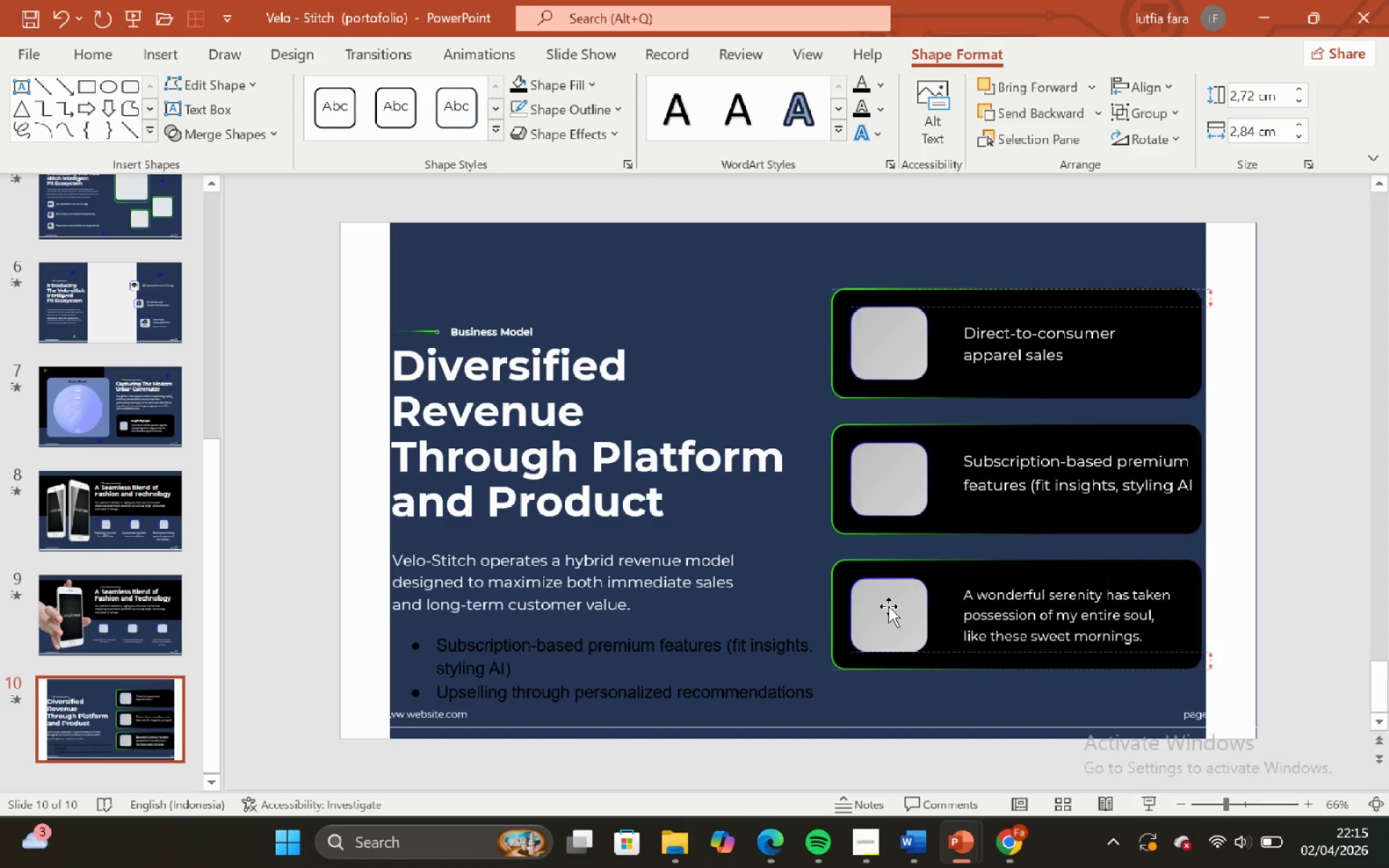 
key(Shift+ShiftLeft)
 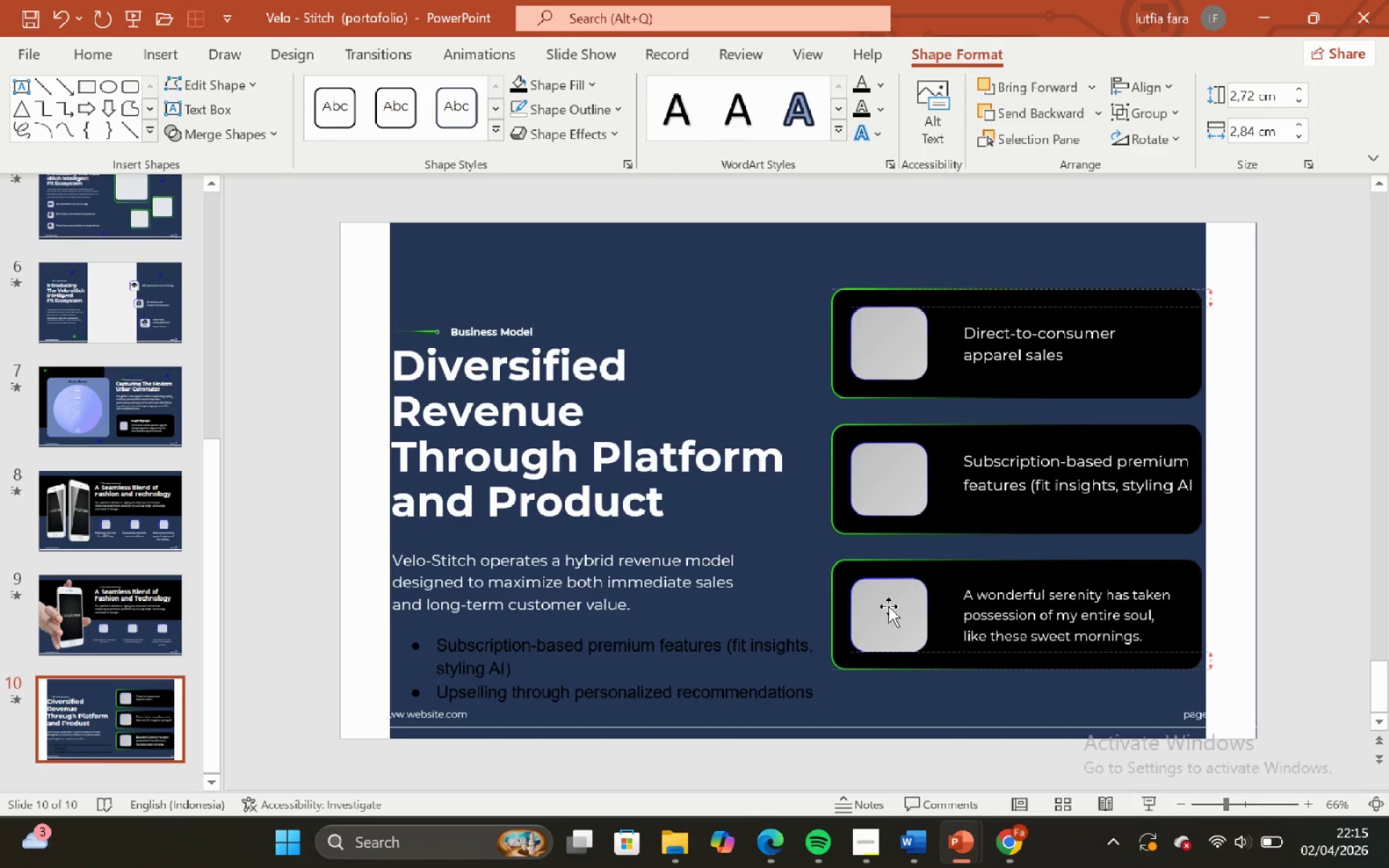 
key(Shift+ShiftLeft)
 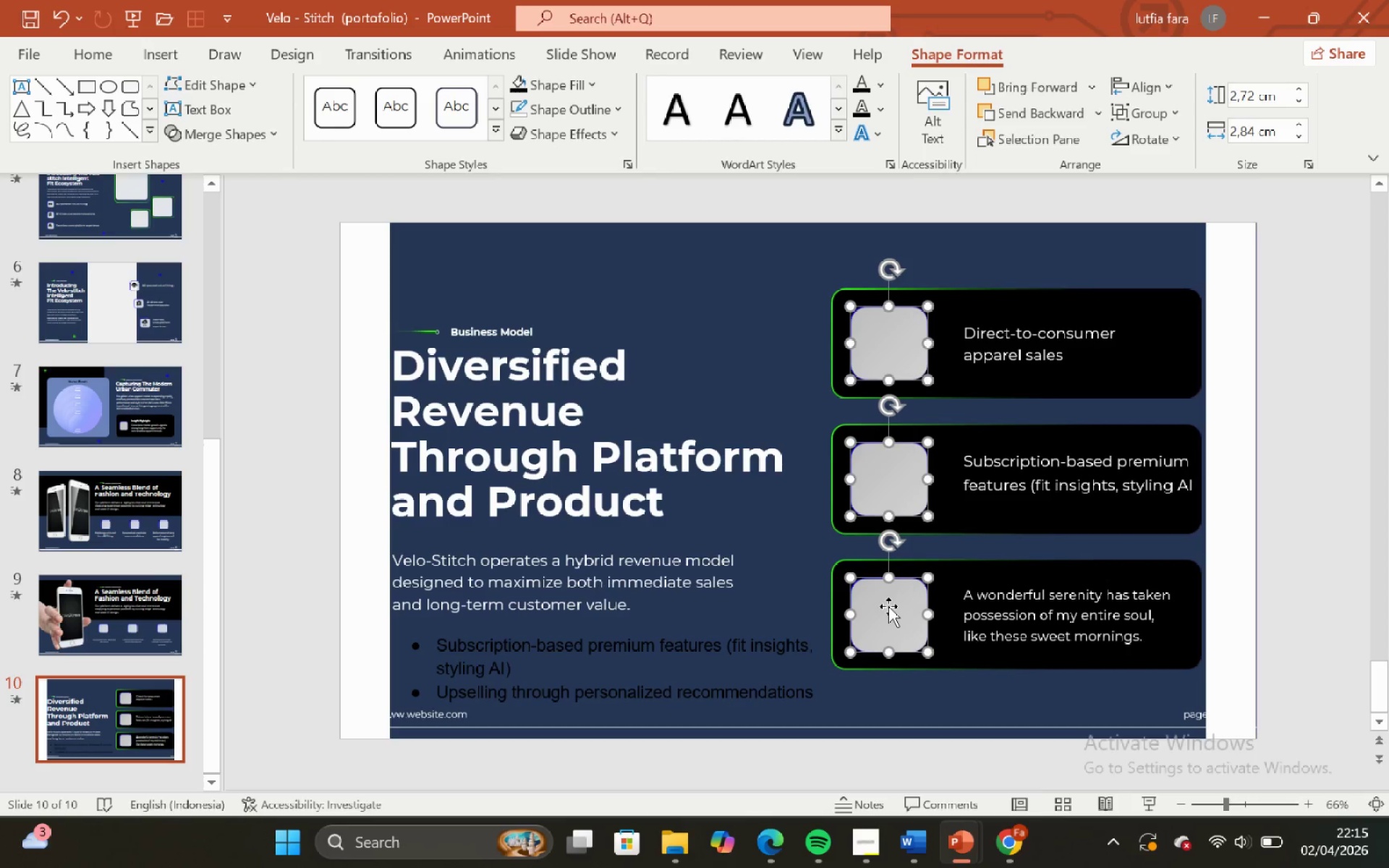 
key(Shift+ShiftLeft)
 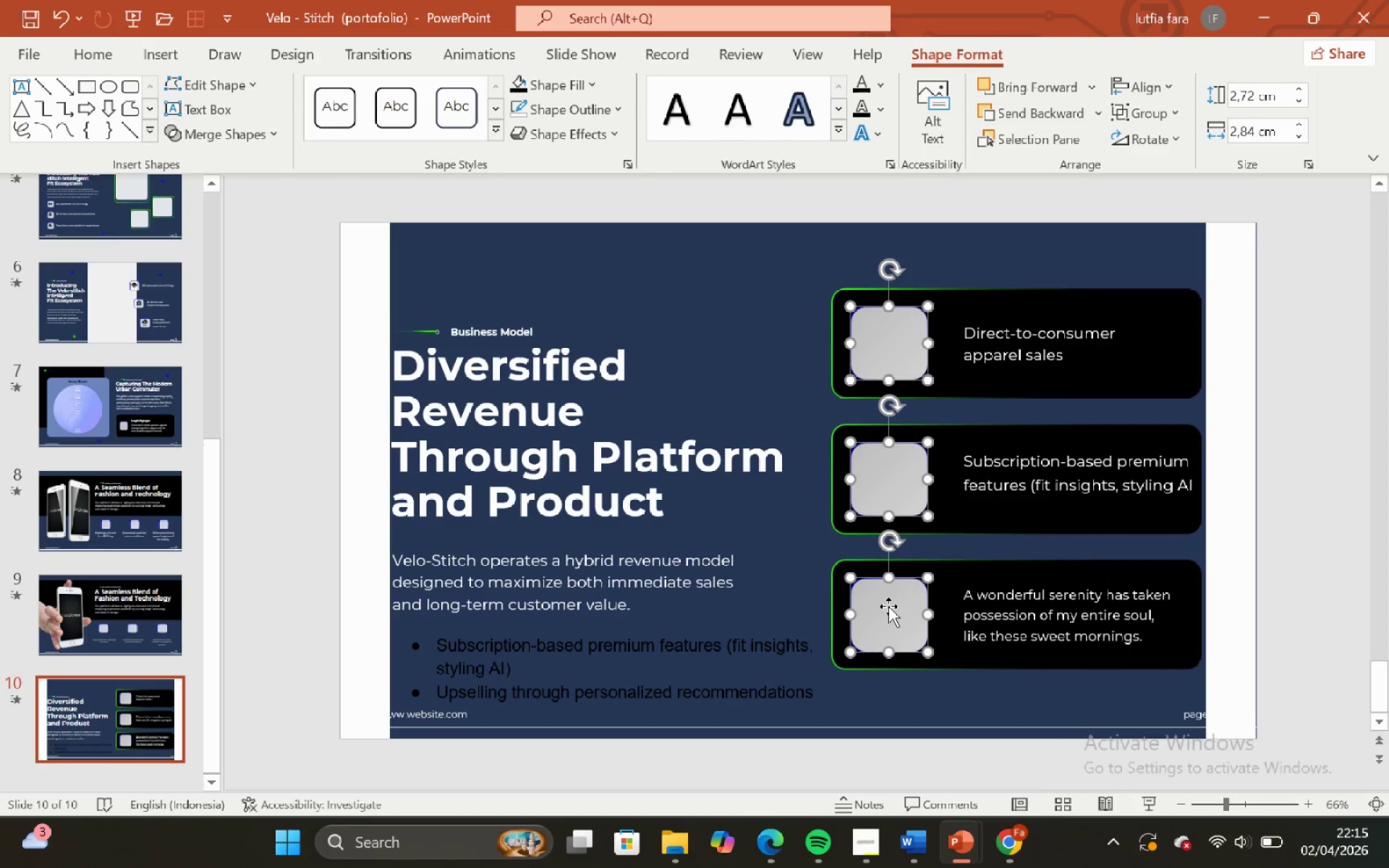 
key(Shift+ShiftLeft)
 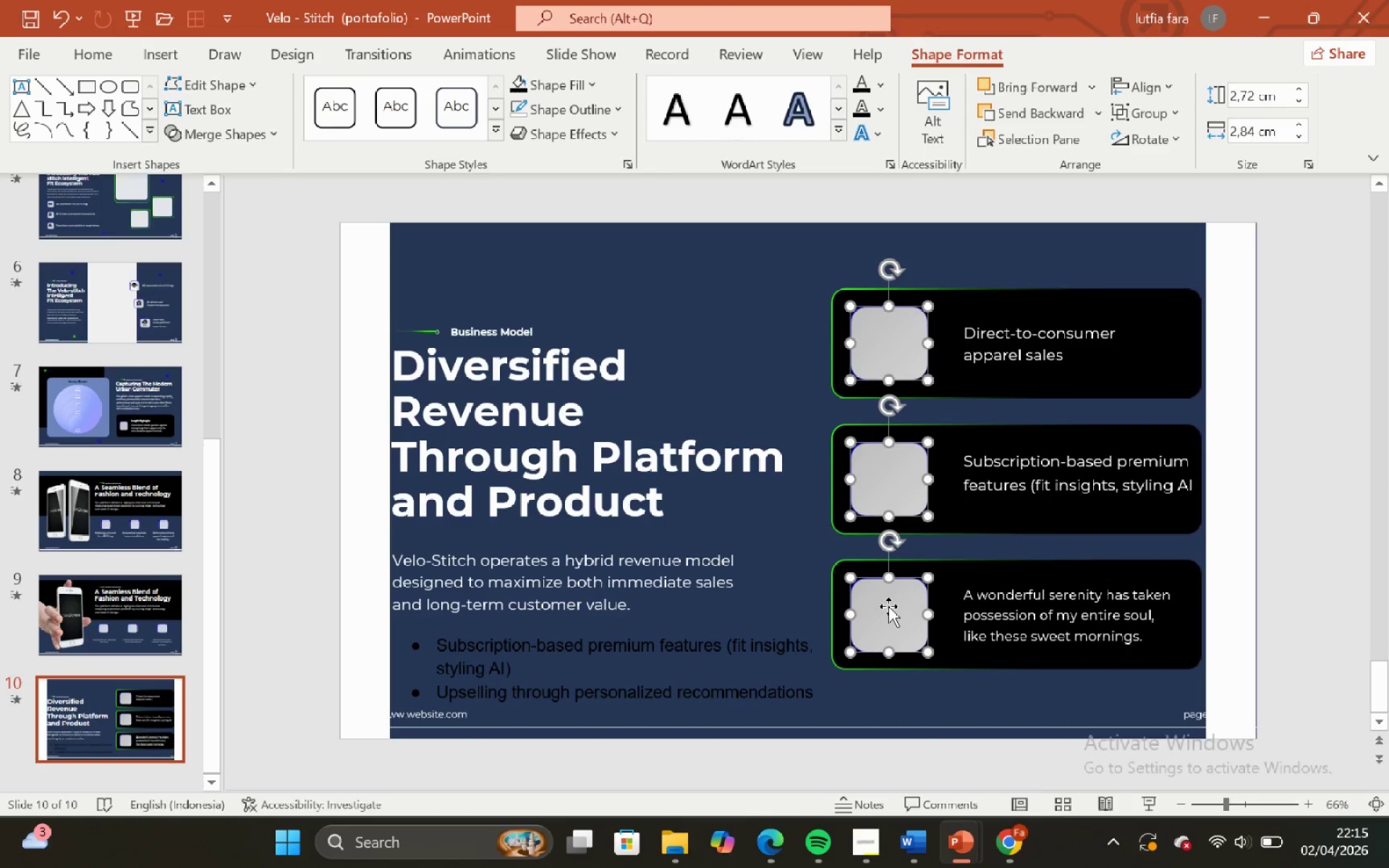 
key(Shift+ShiftLeft)
 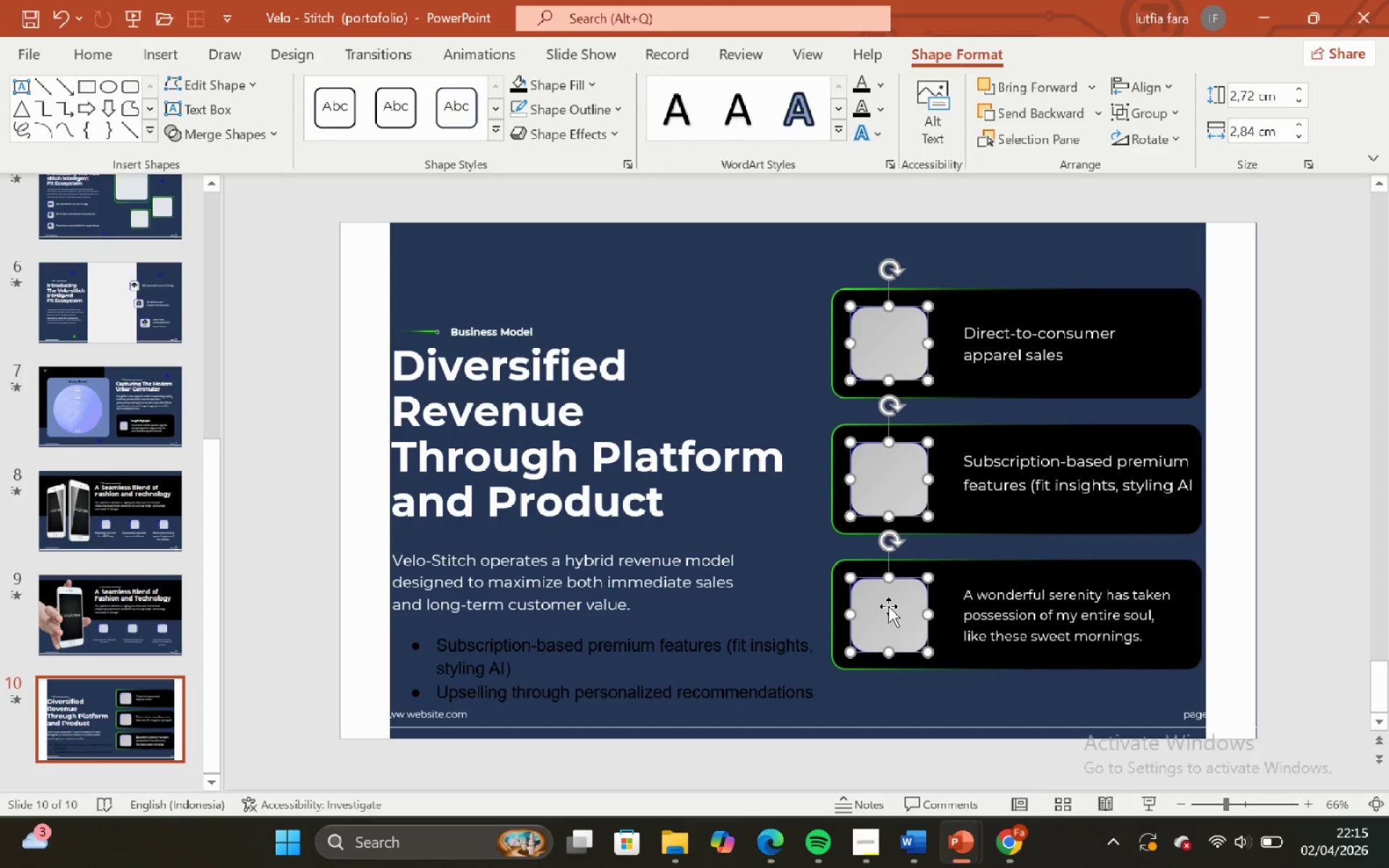 
key(Shift+ShiftLeft)
 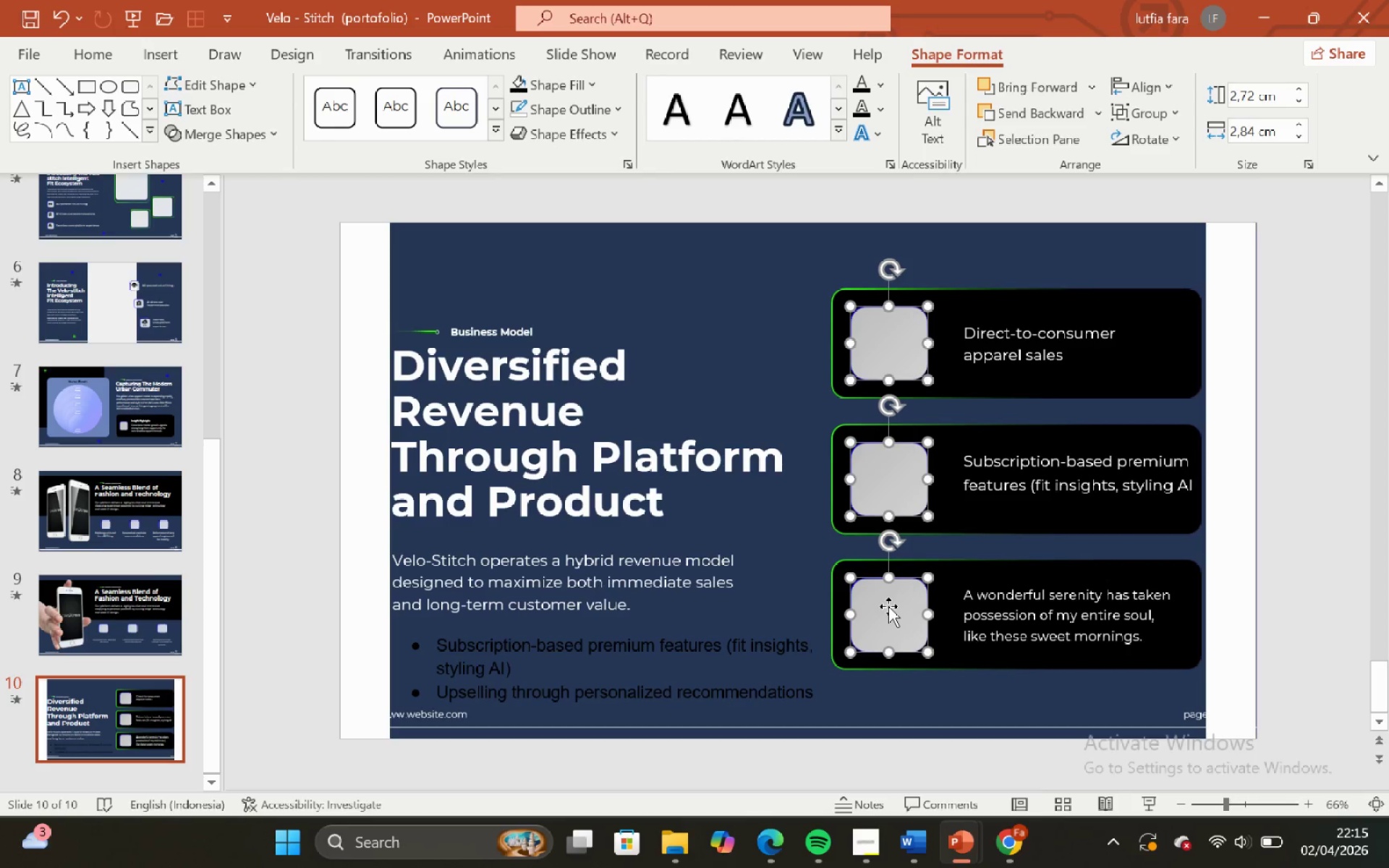 
key(Shift+ShiftLeft)
 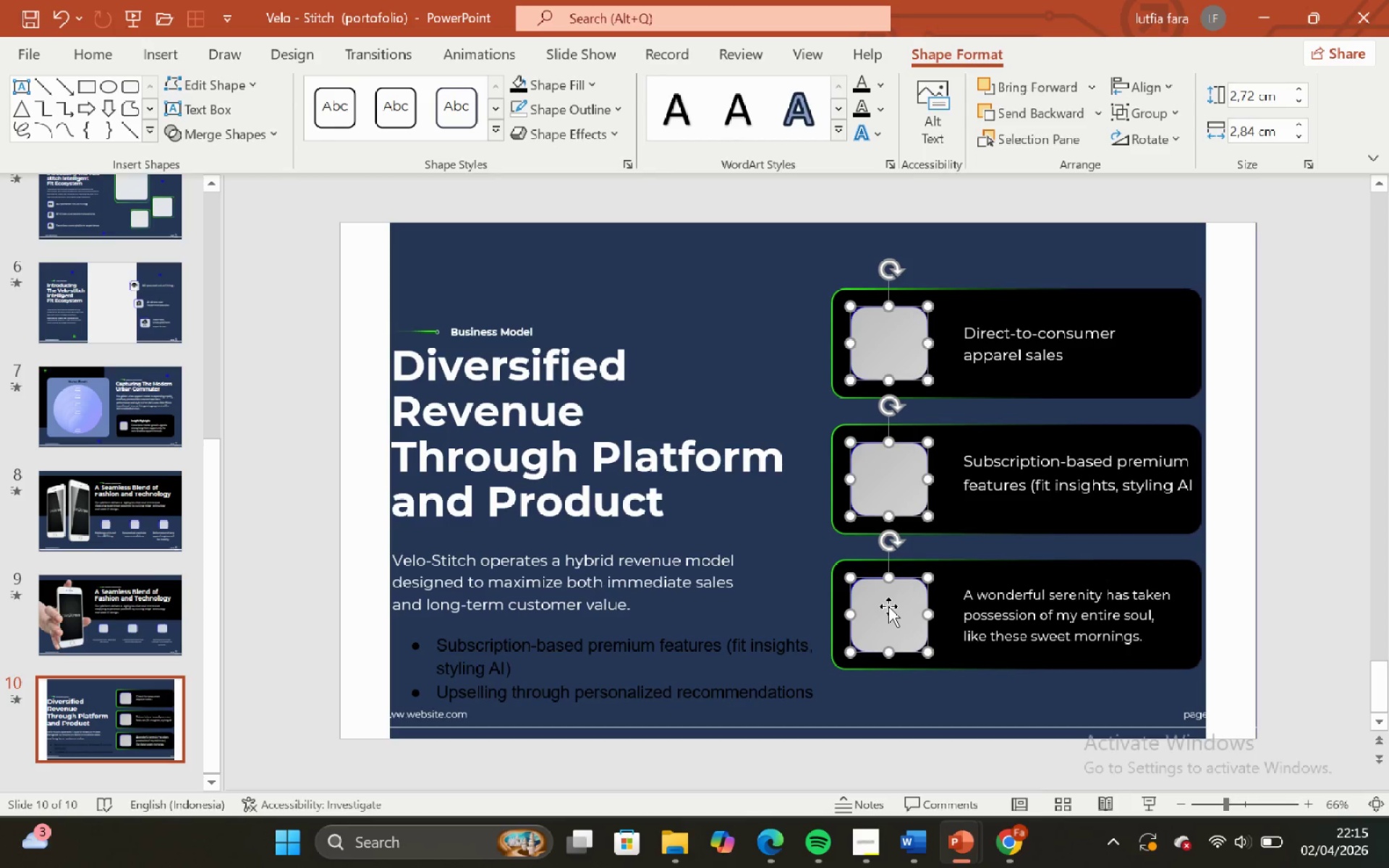 
key(Shift+ShiftLeft)
 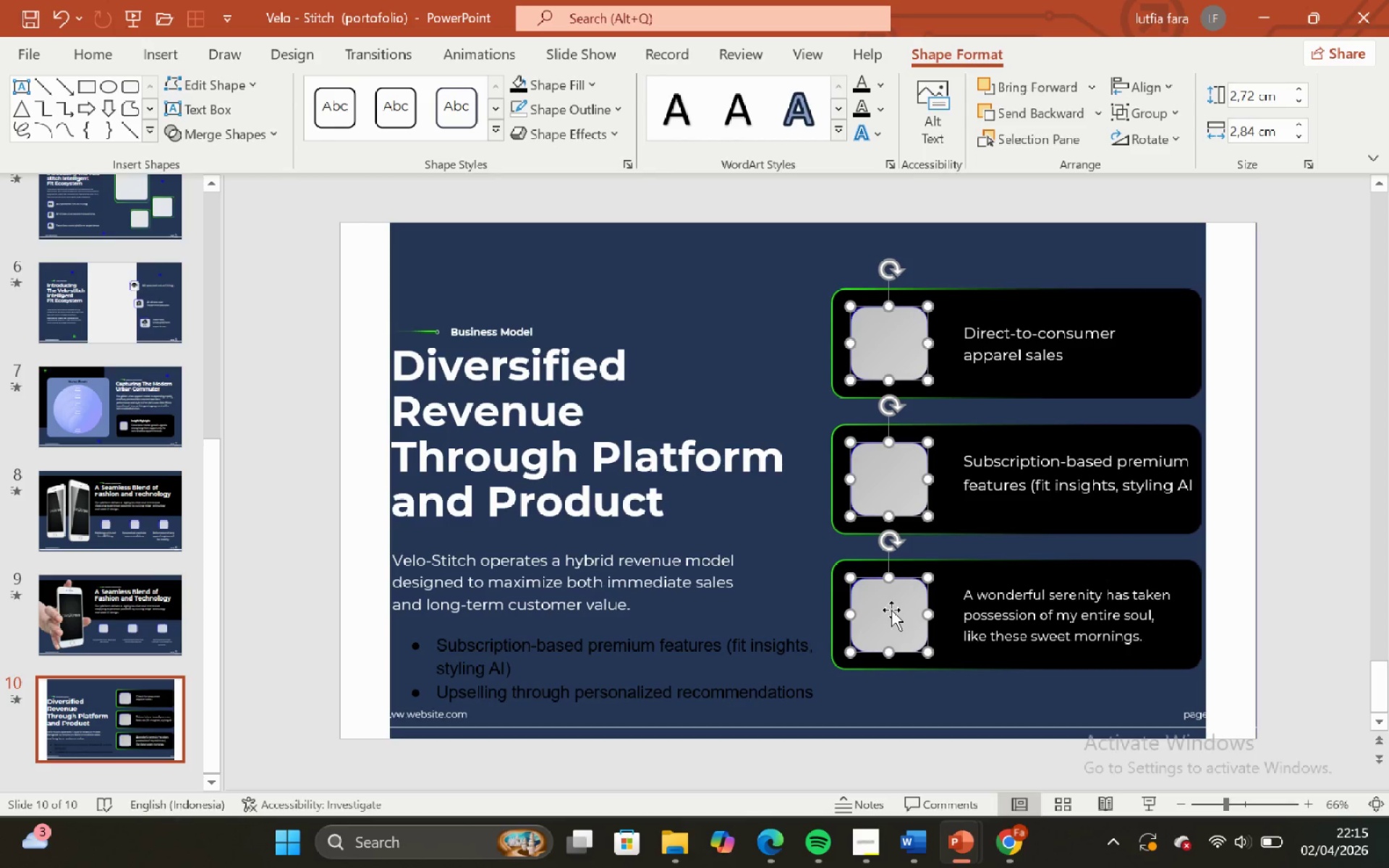 
hold_key(key=ShiftLeft, duration=0.92)
 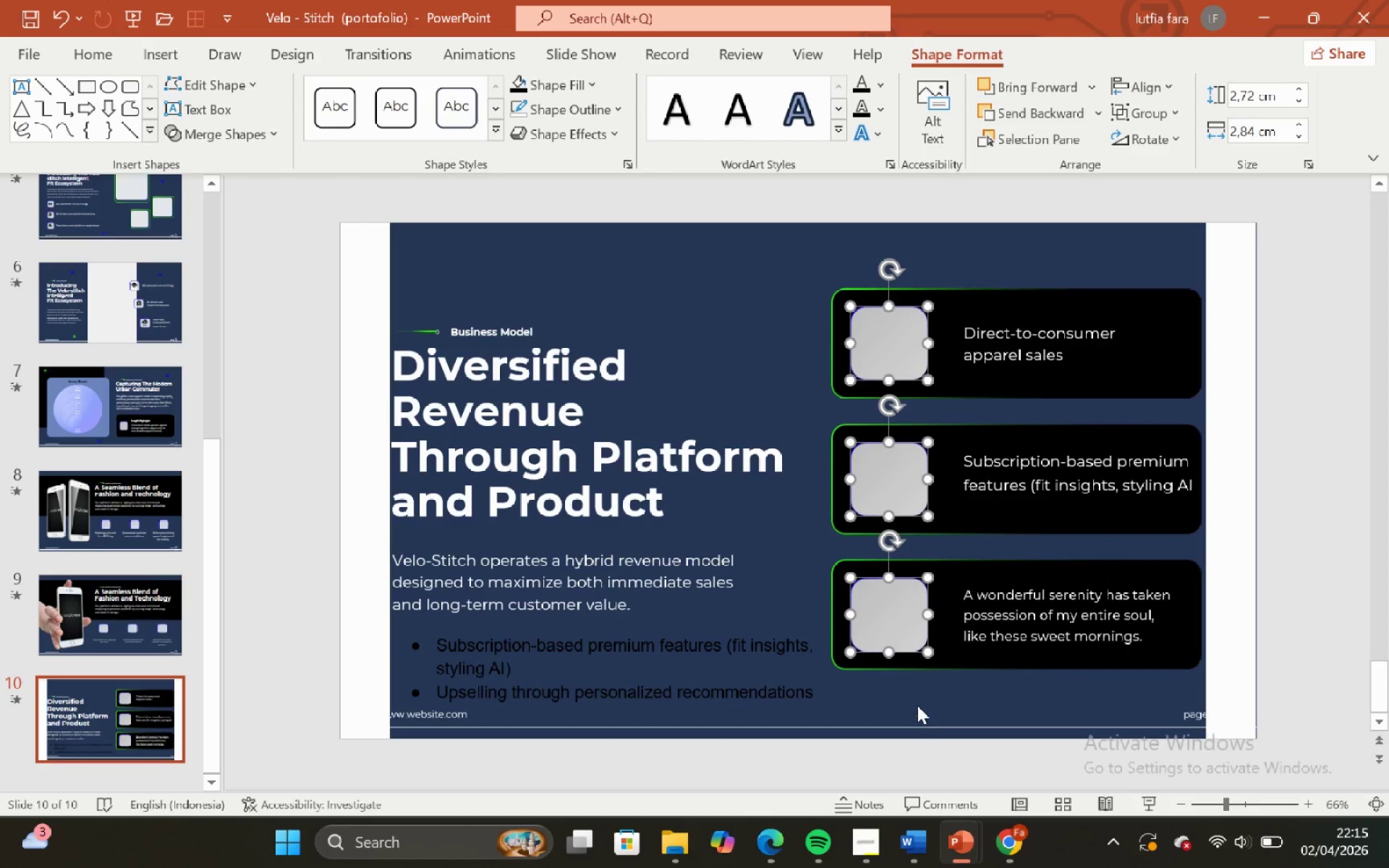 
left_click([917, 697])
 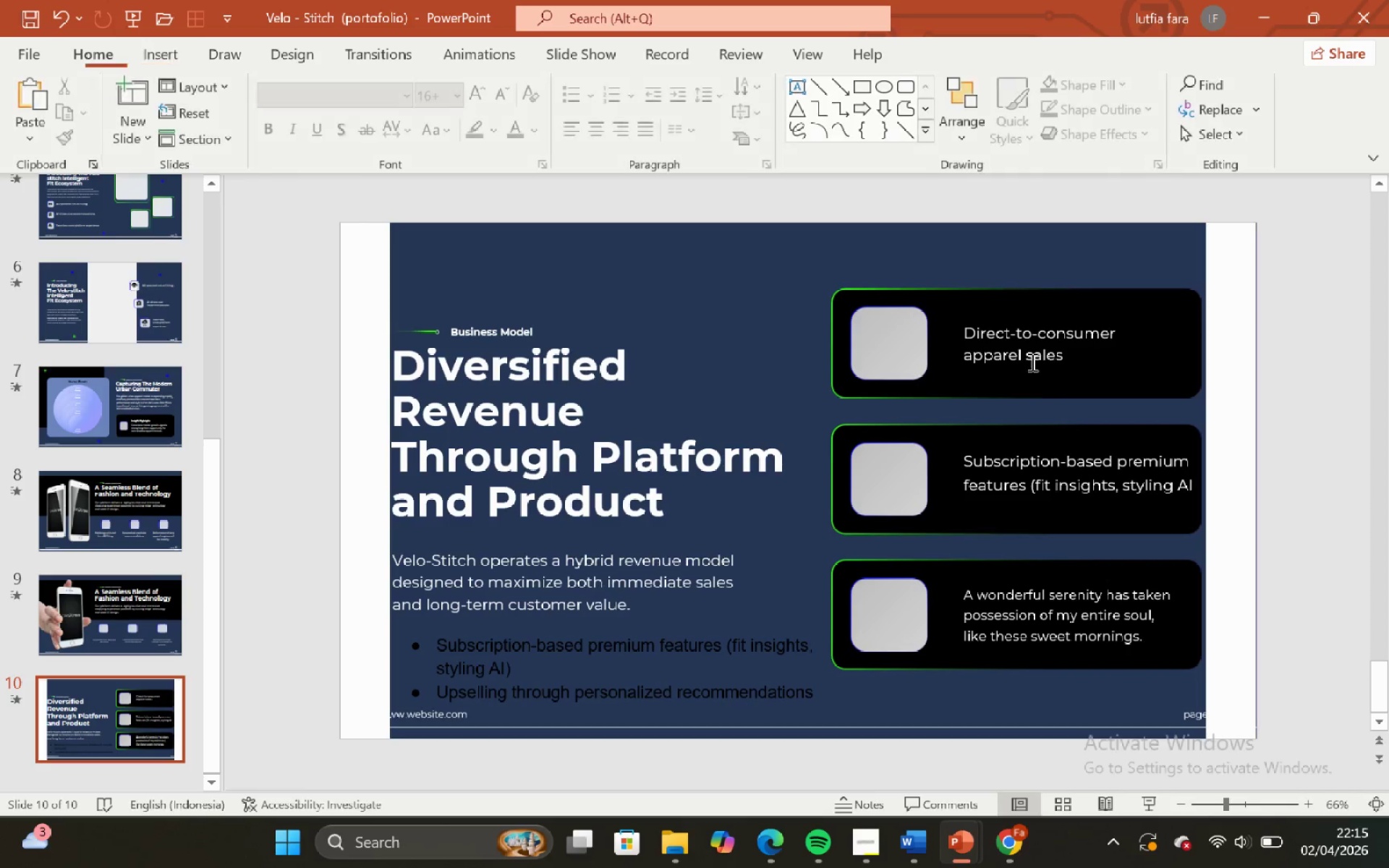 
left_click([1024, 353])
 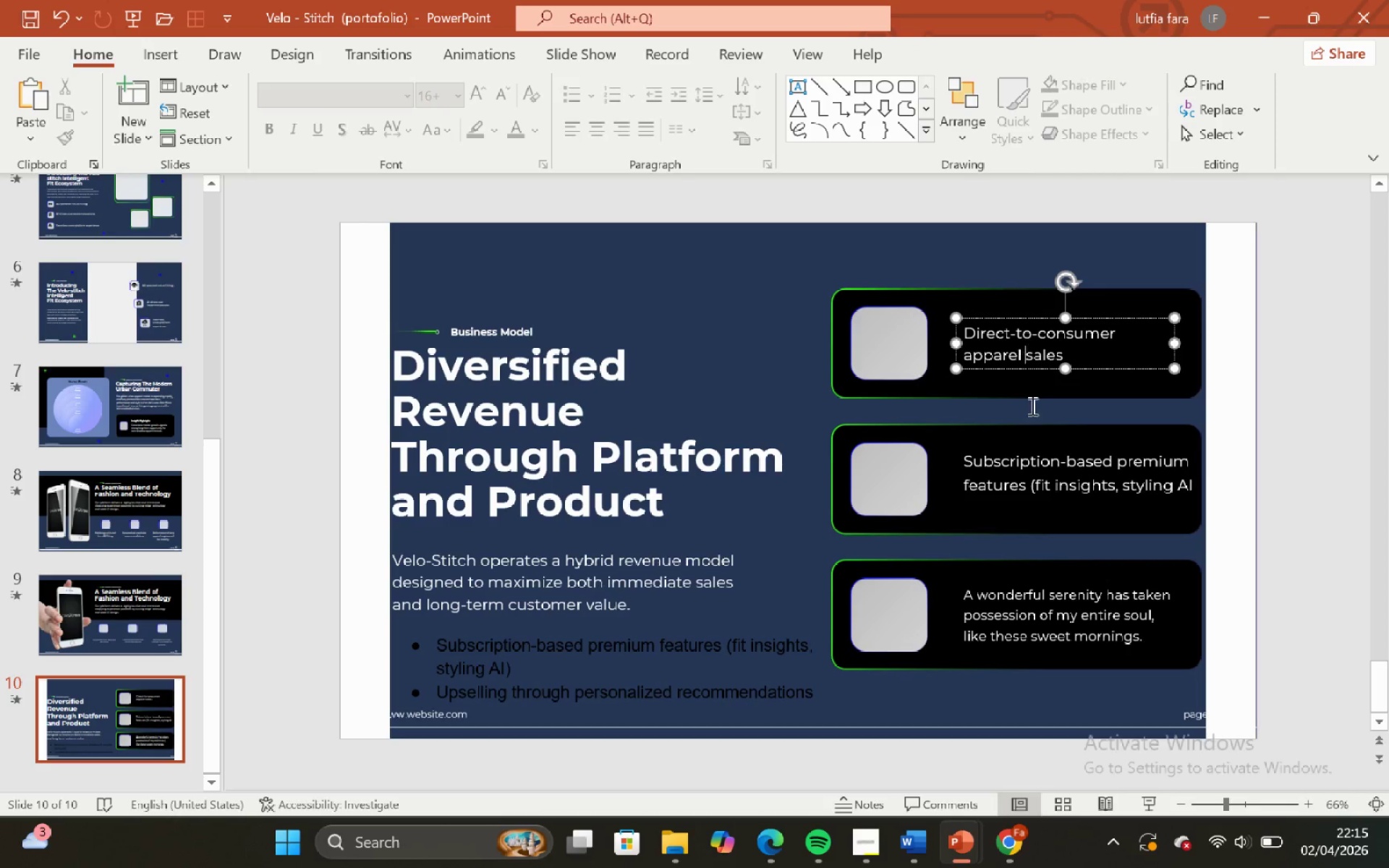 
hold_key(key=ShiftLeft, duration=0.69)
left_click([1047, 464])
 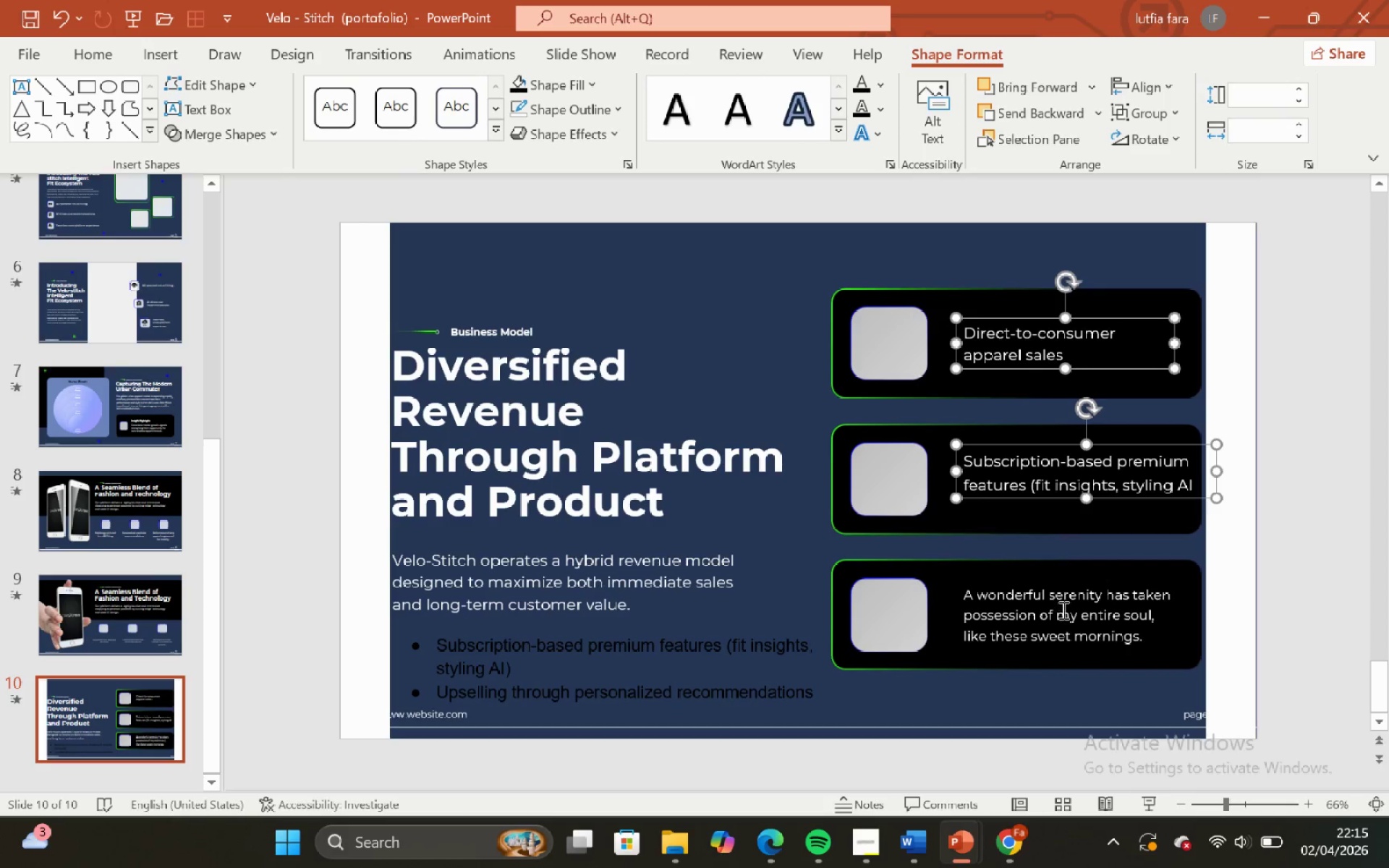 
hold_key(key=ShiftLeft, duration=0.47)
left_click([1062, 610])
 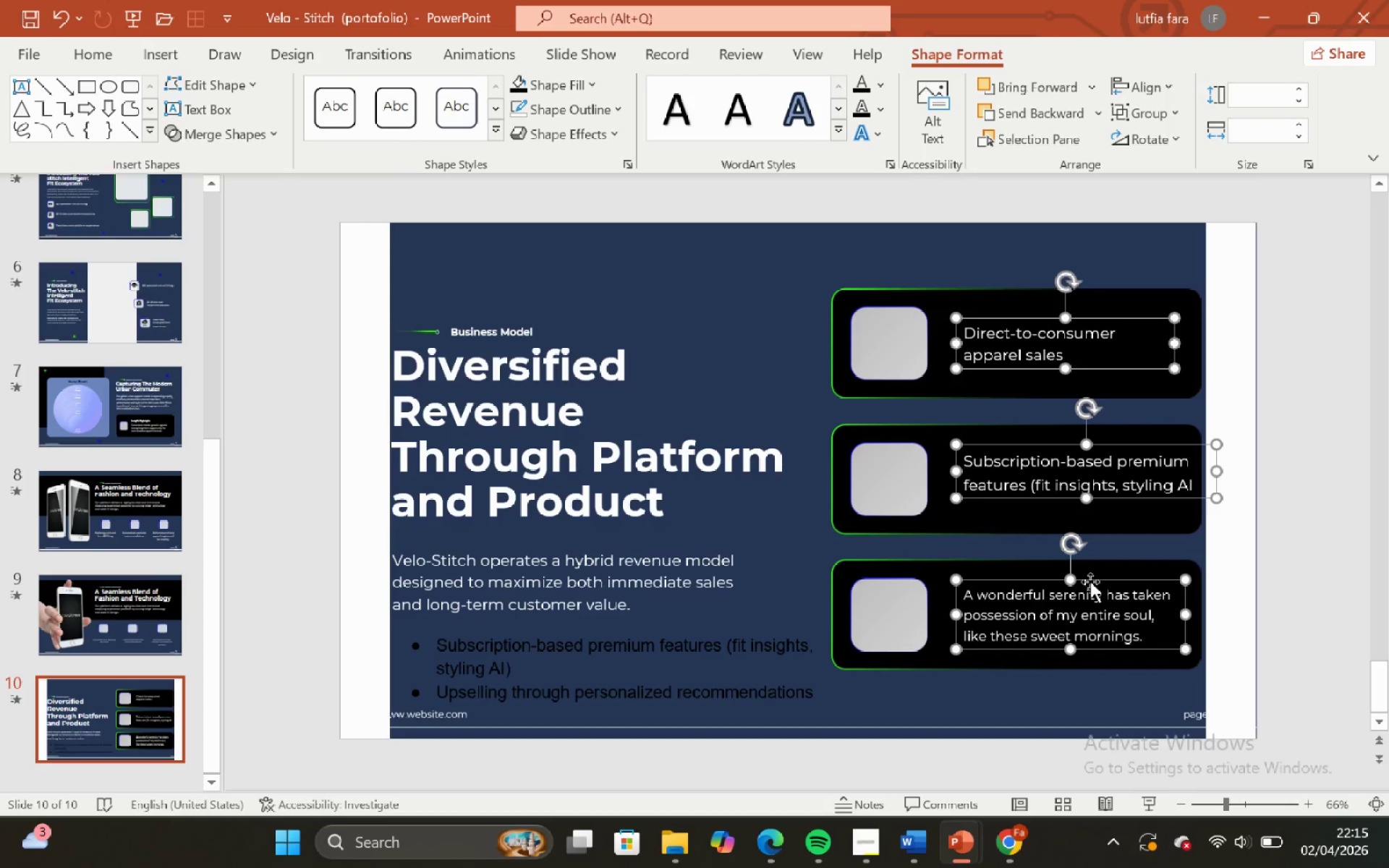 
left_click_drag(start_coordinate=[1090, 581], to_coordinate=[1082, 581])
 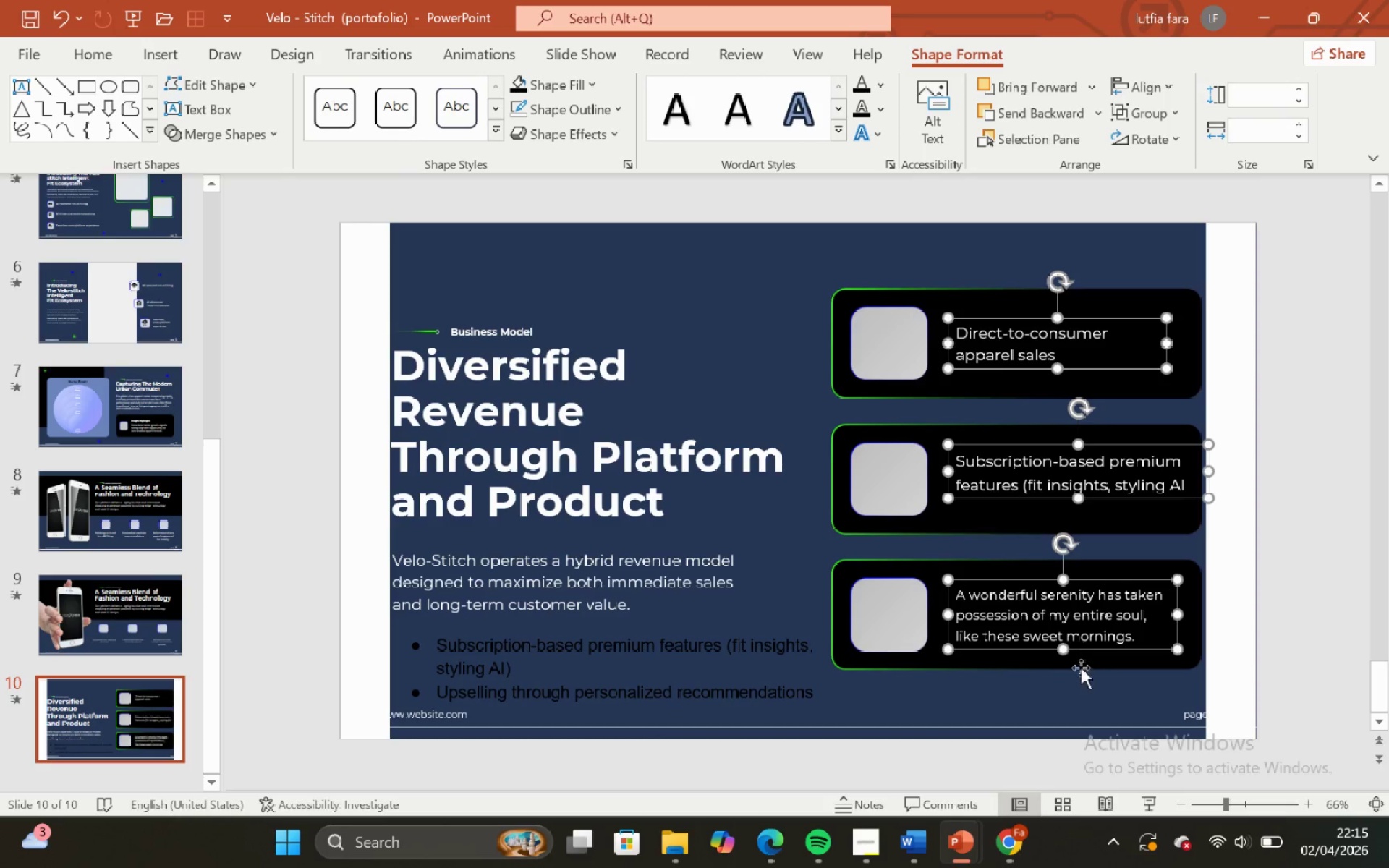 
hold_key(key=ShiftLeft, duration=1.11)
 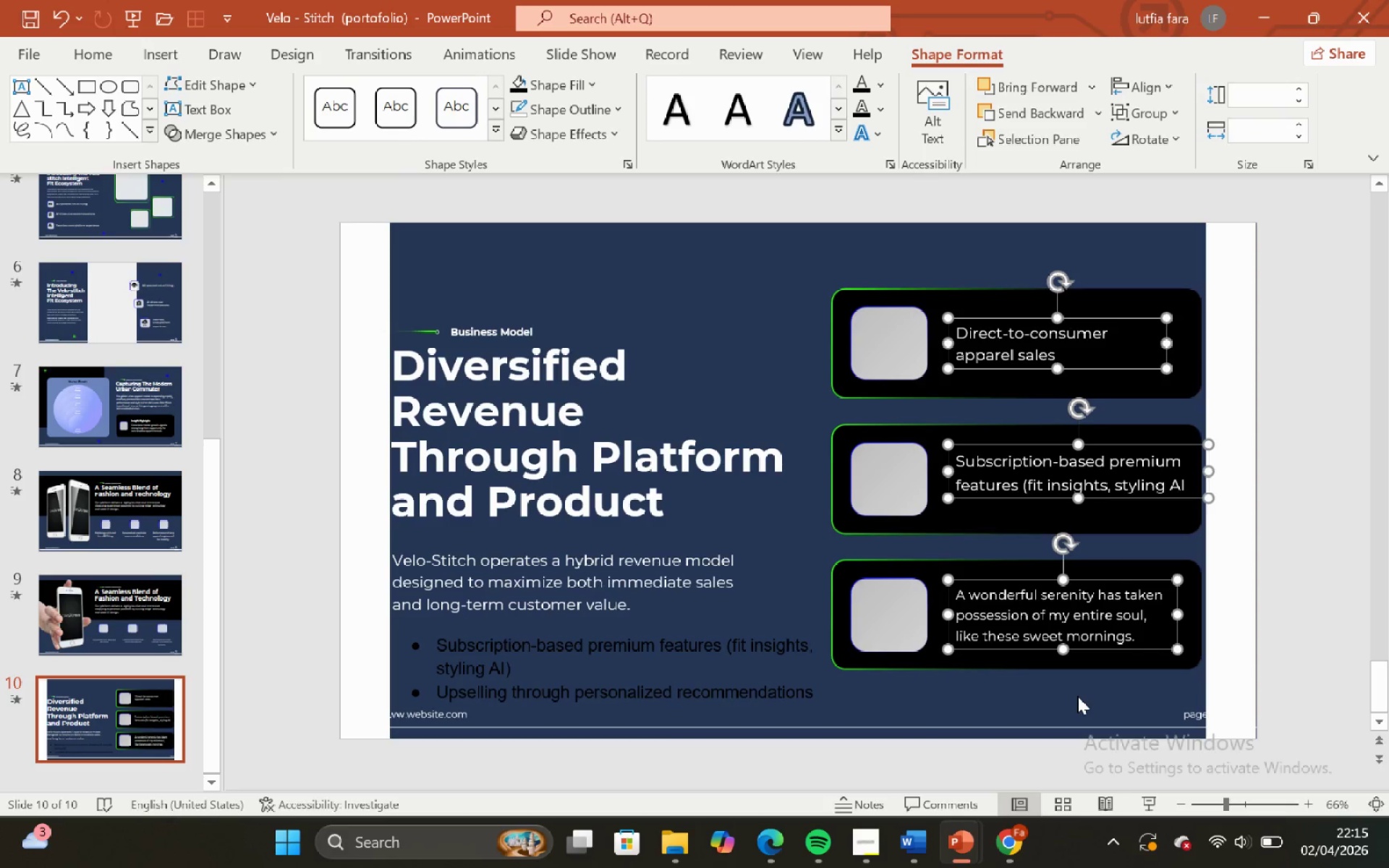 
left_click([1077, 696])
 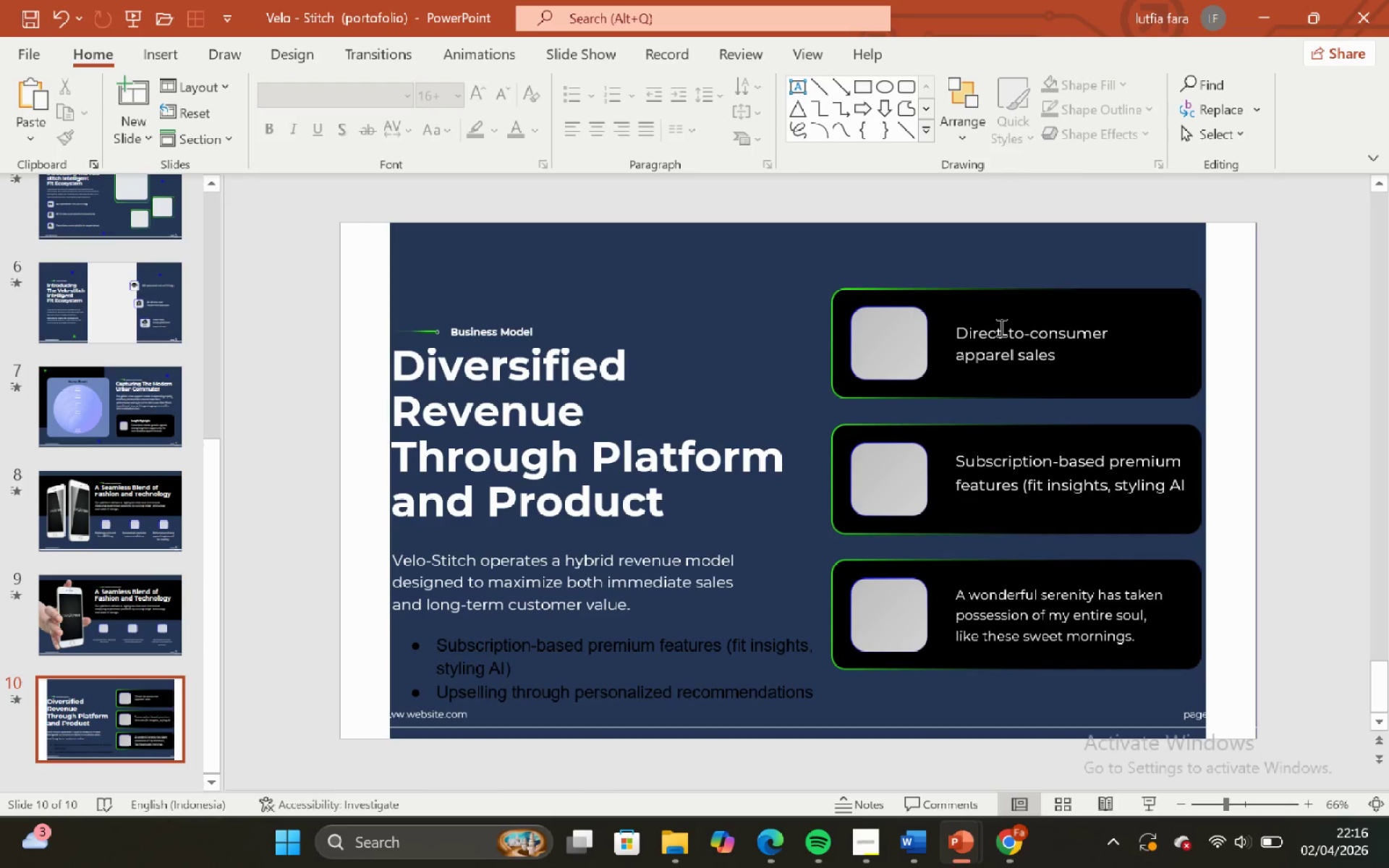 
left_click([1000, 327])
 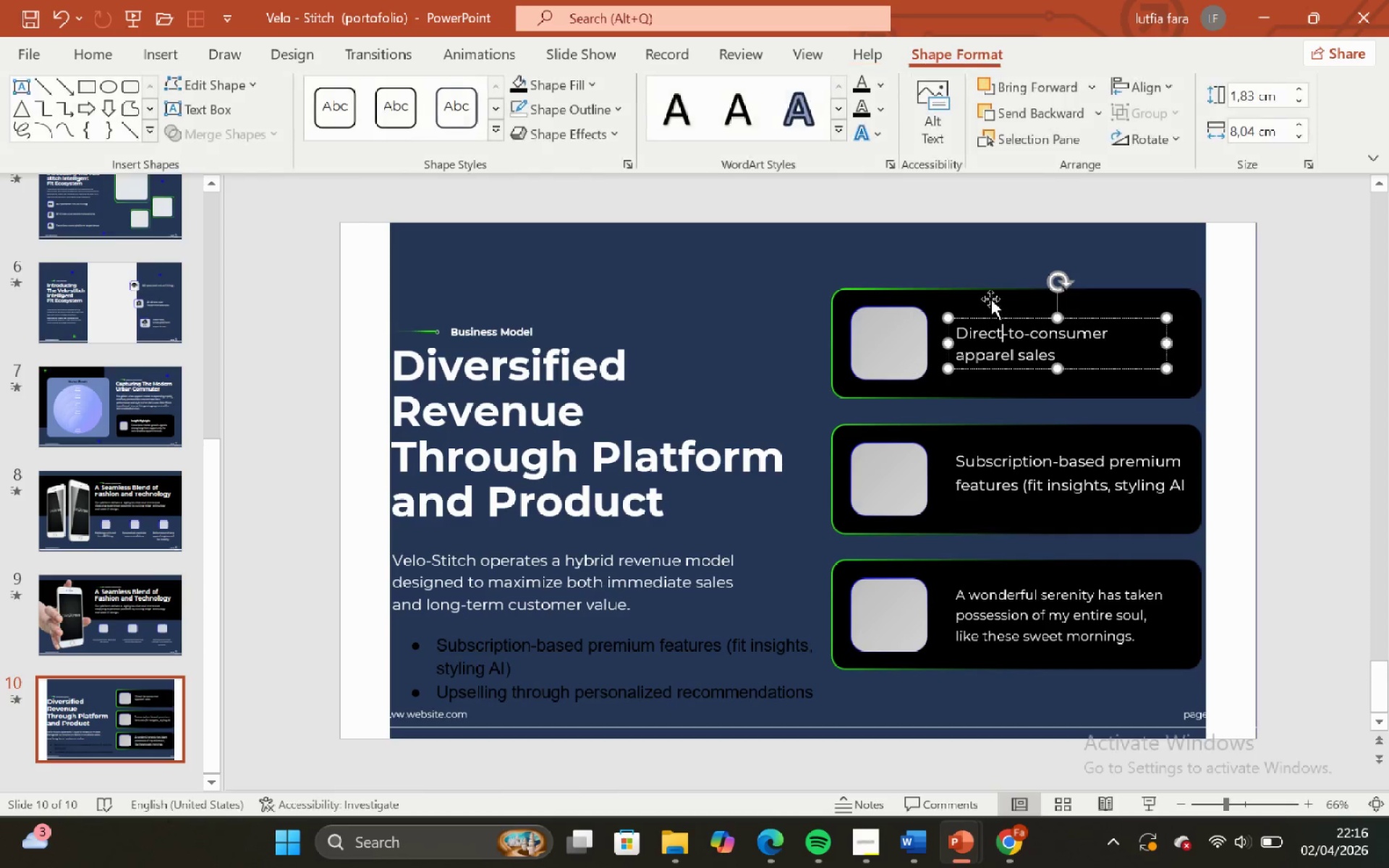 
hold_key(key=ShiftLeft, duration=0.41)
left_click([990, 298])
 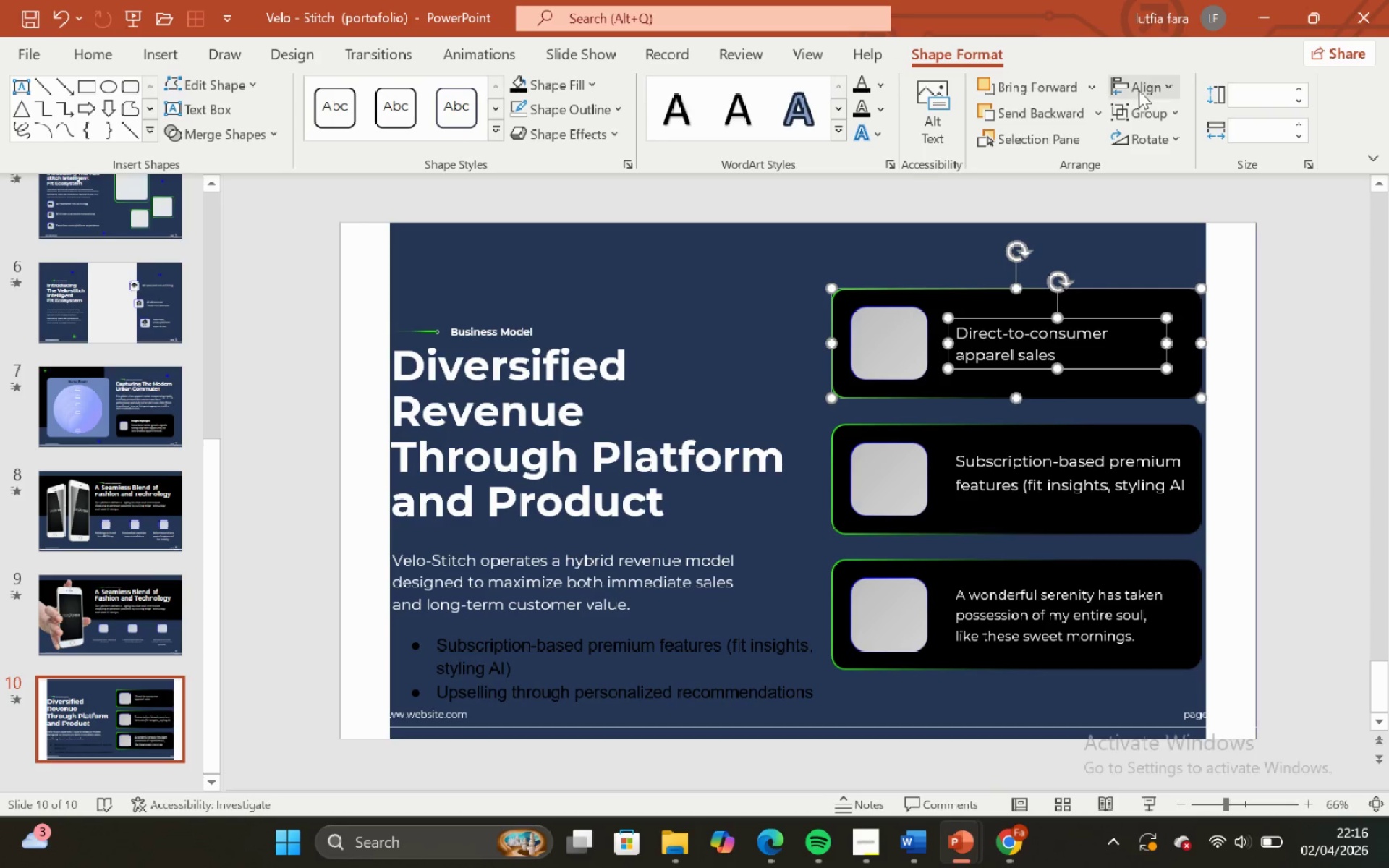 
left_click([1139, 90])
 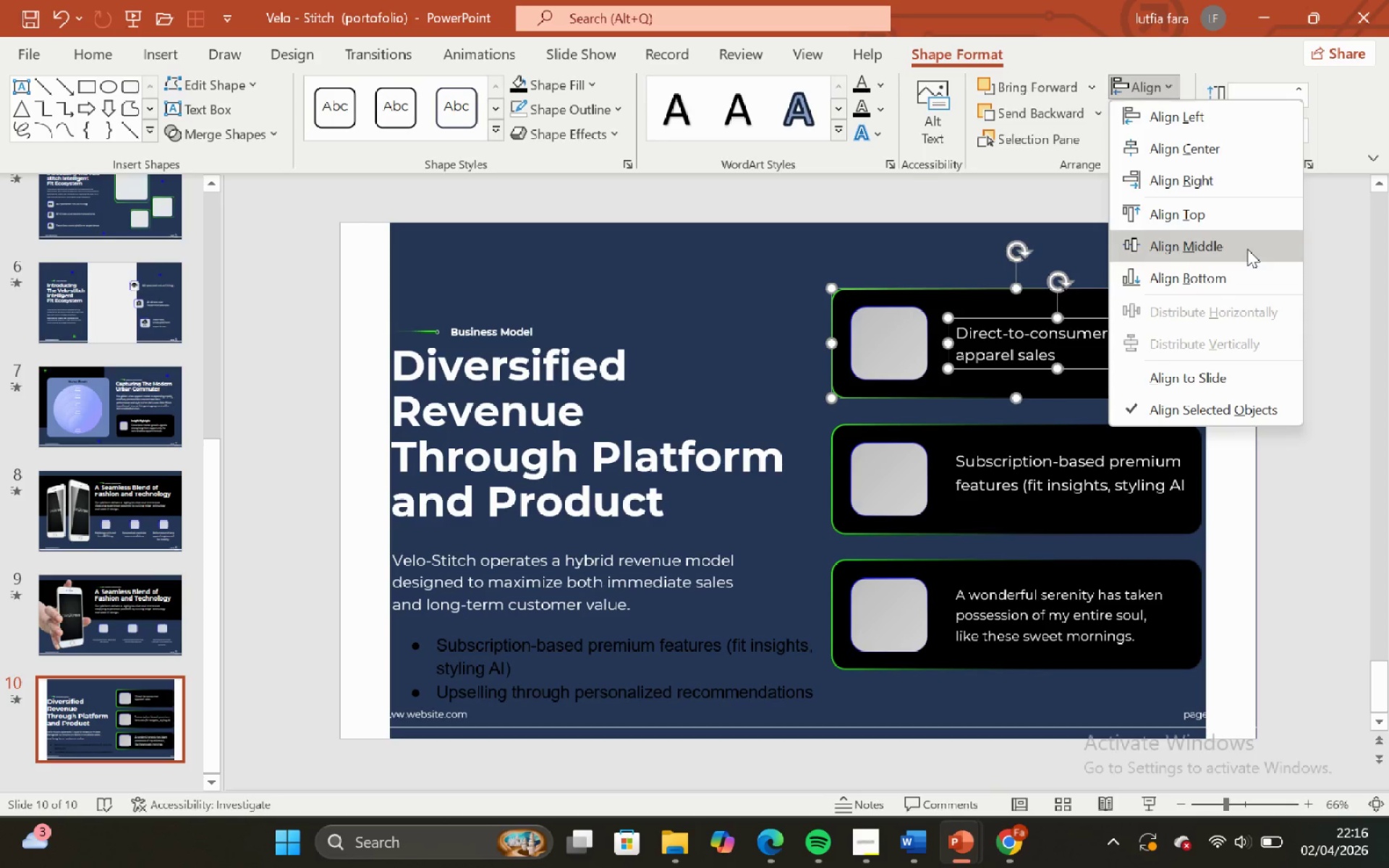 
left_click([1246, 244])
 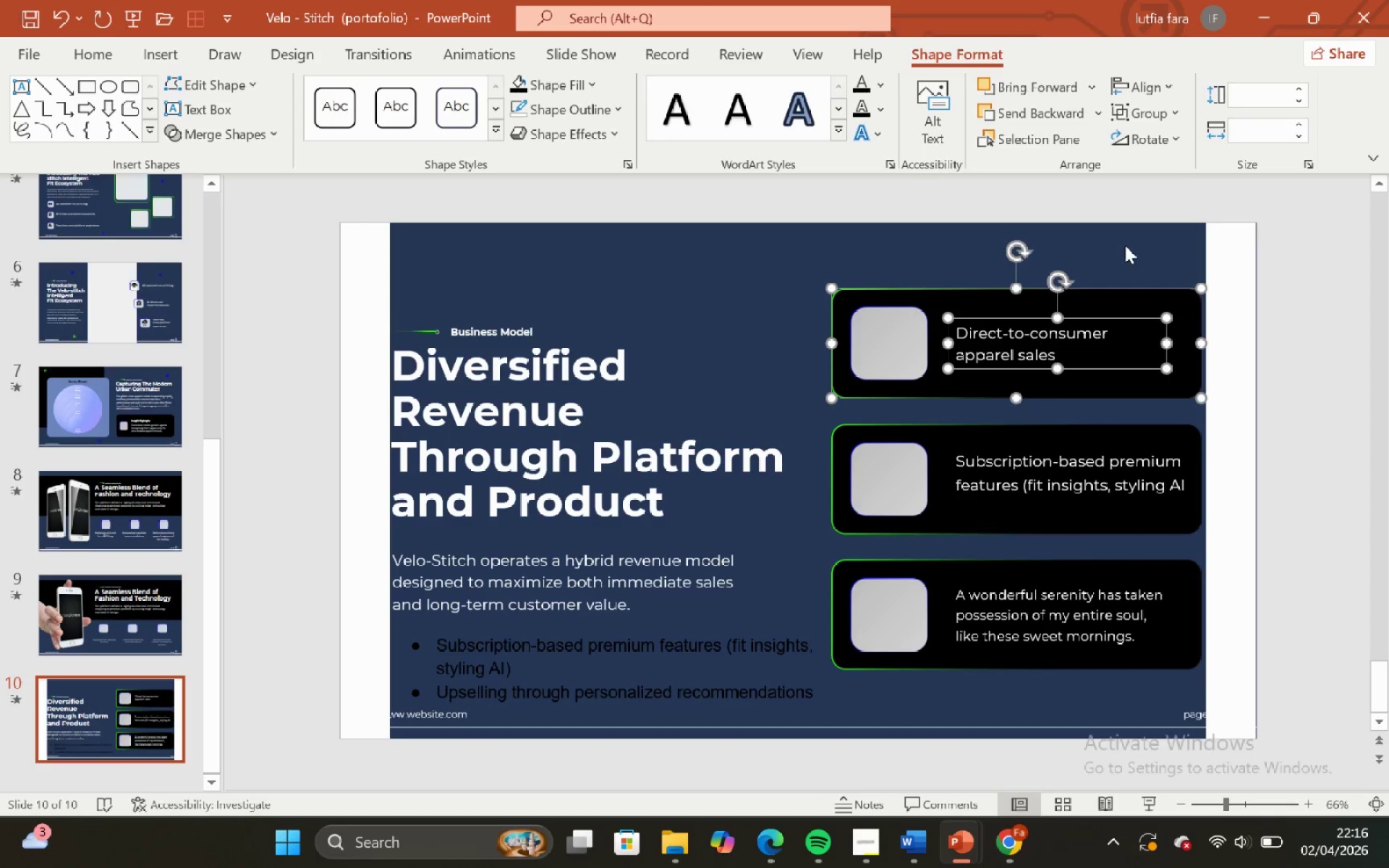 
left_click([1124, 244])
 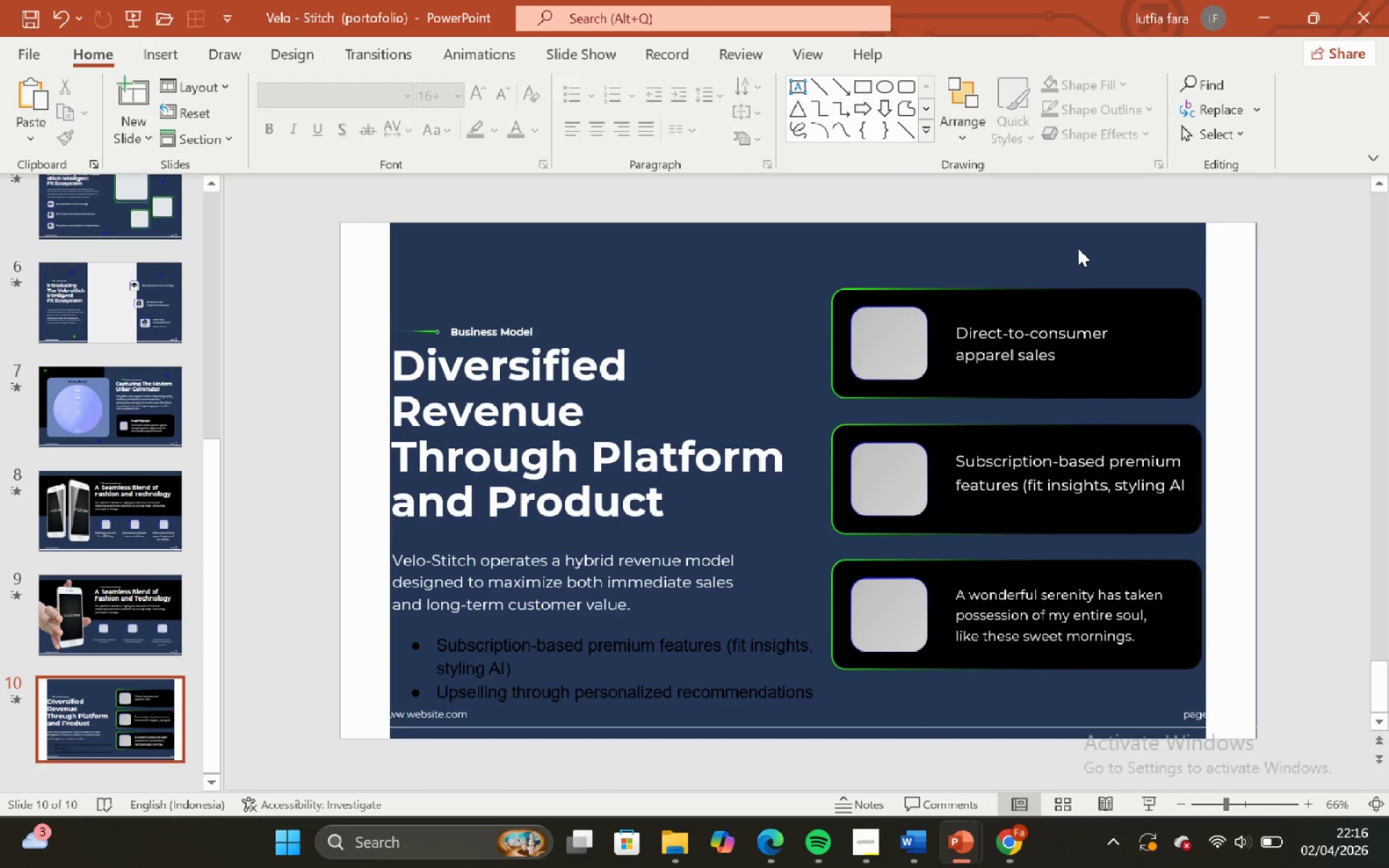 
left_click_drag(start_coordinate=[1072, 460], to_coordinate=[1130, 428])
 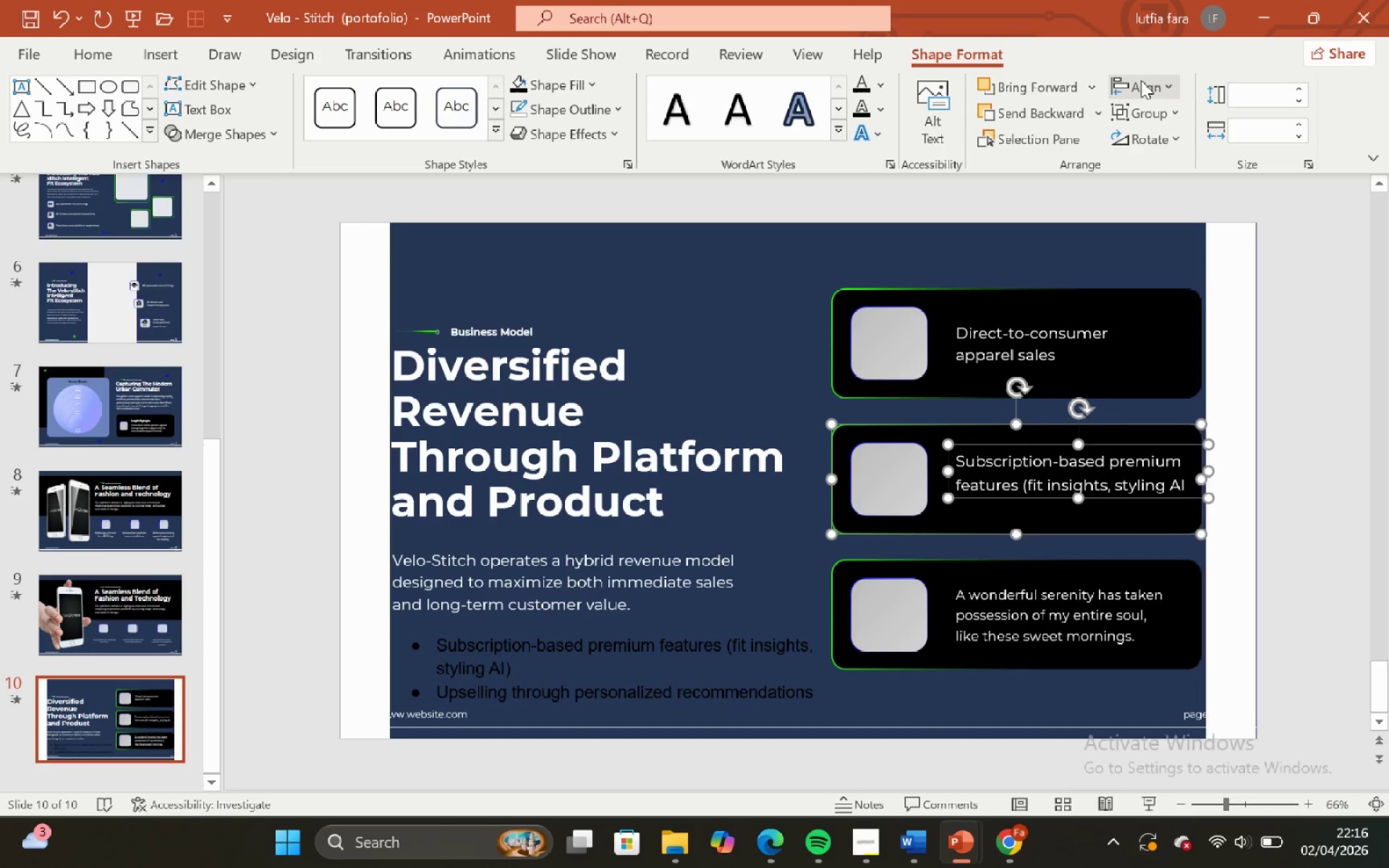 
hold_key(key=ShiftLeft, duration=0.62)
left_click([1130, 428])
 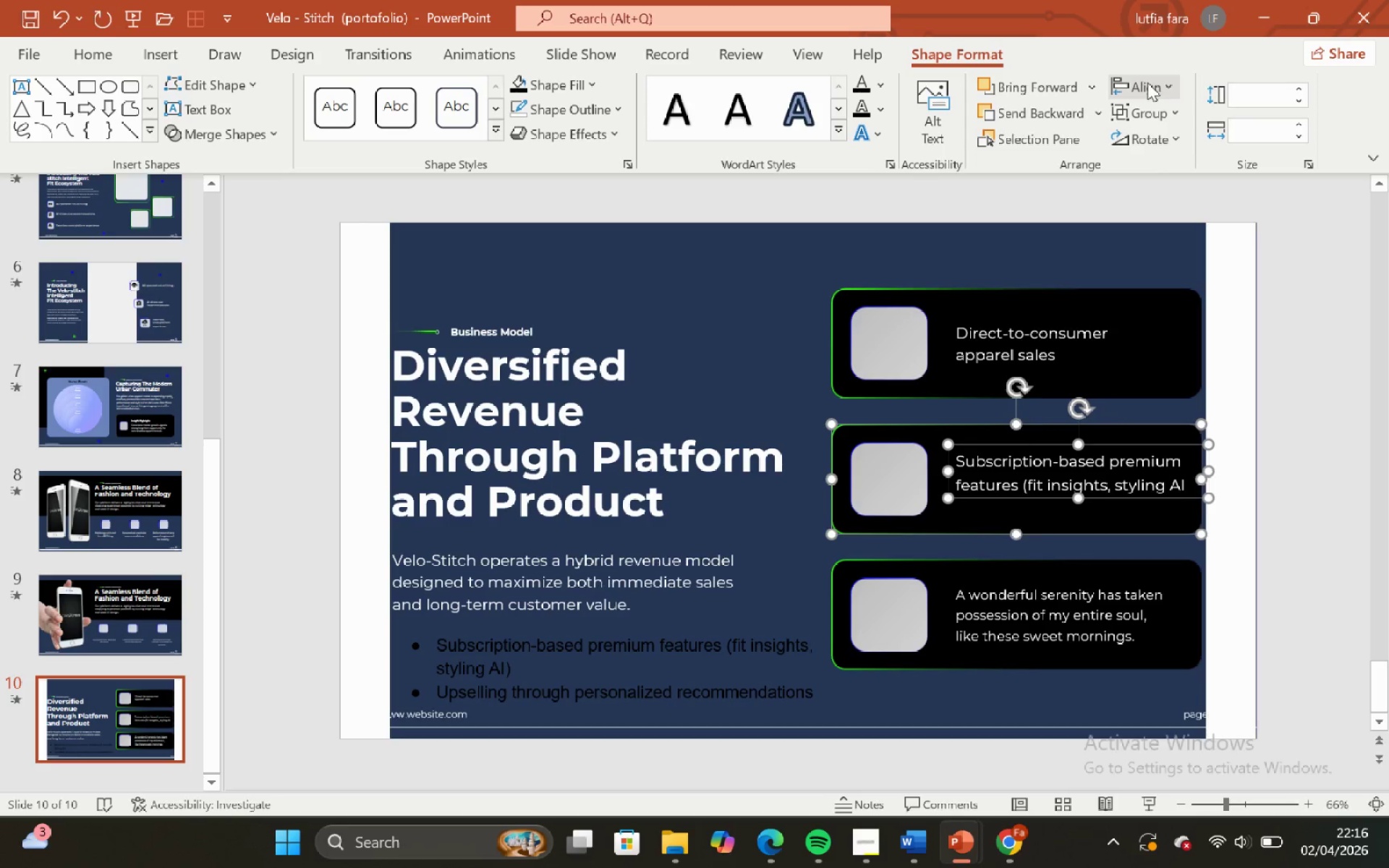 
left_click_drag(start_coordinate=[1147, 82], to_coordinate=[1267, 249])
 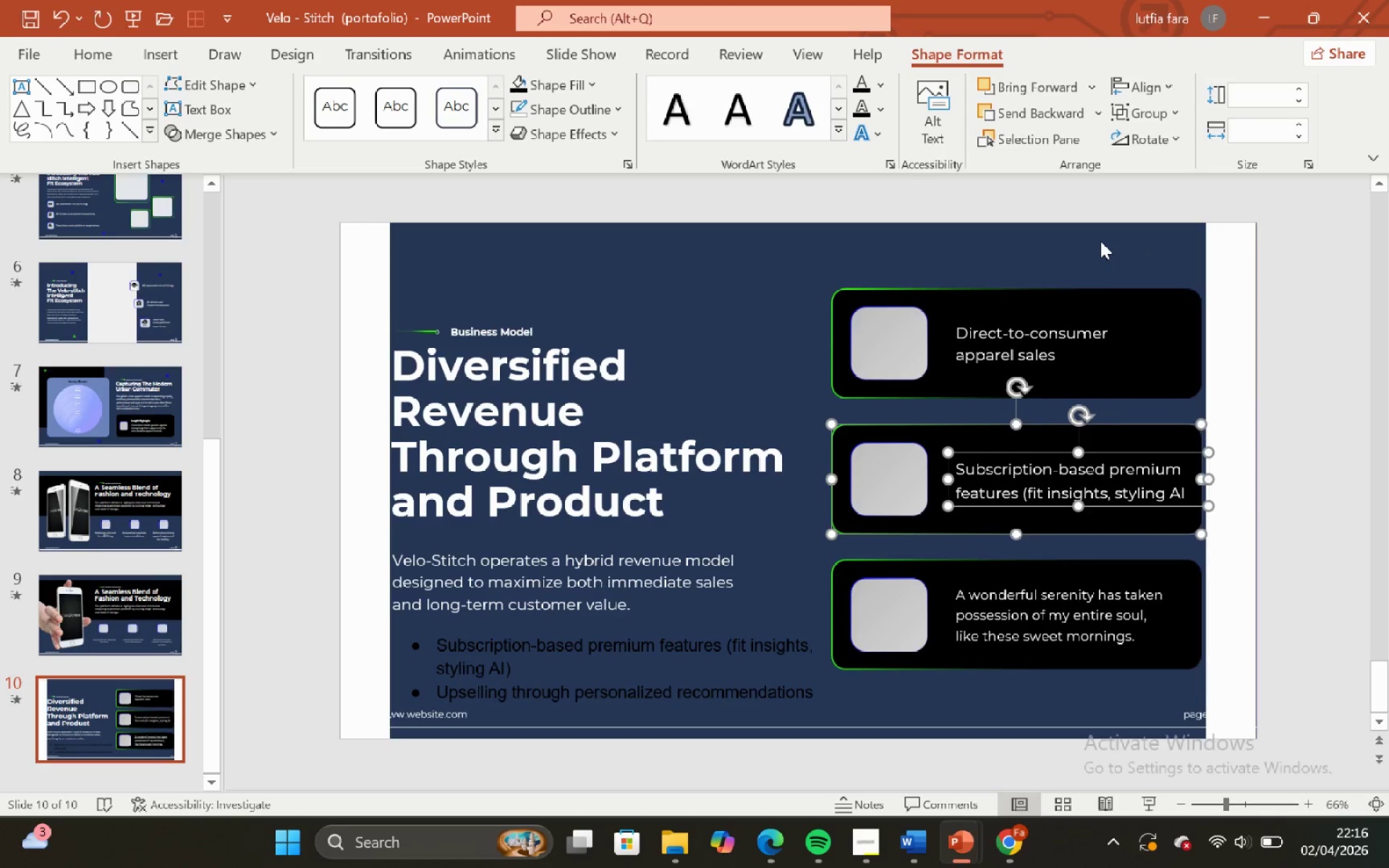 
left_click([1267, 249])
 